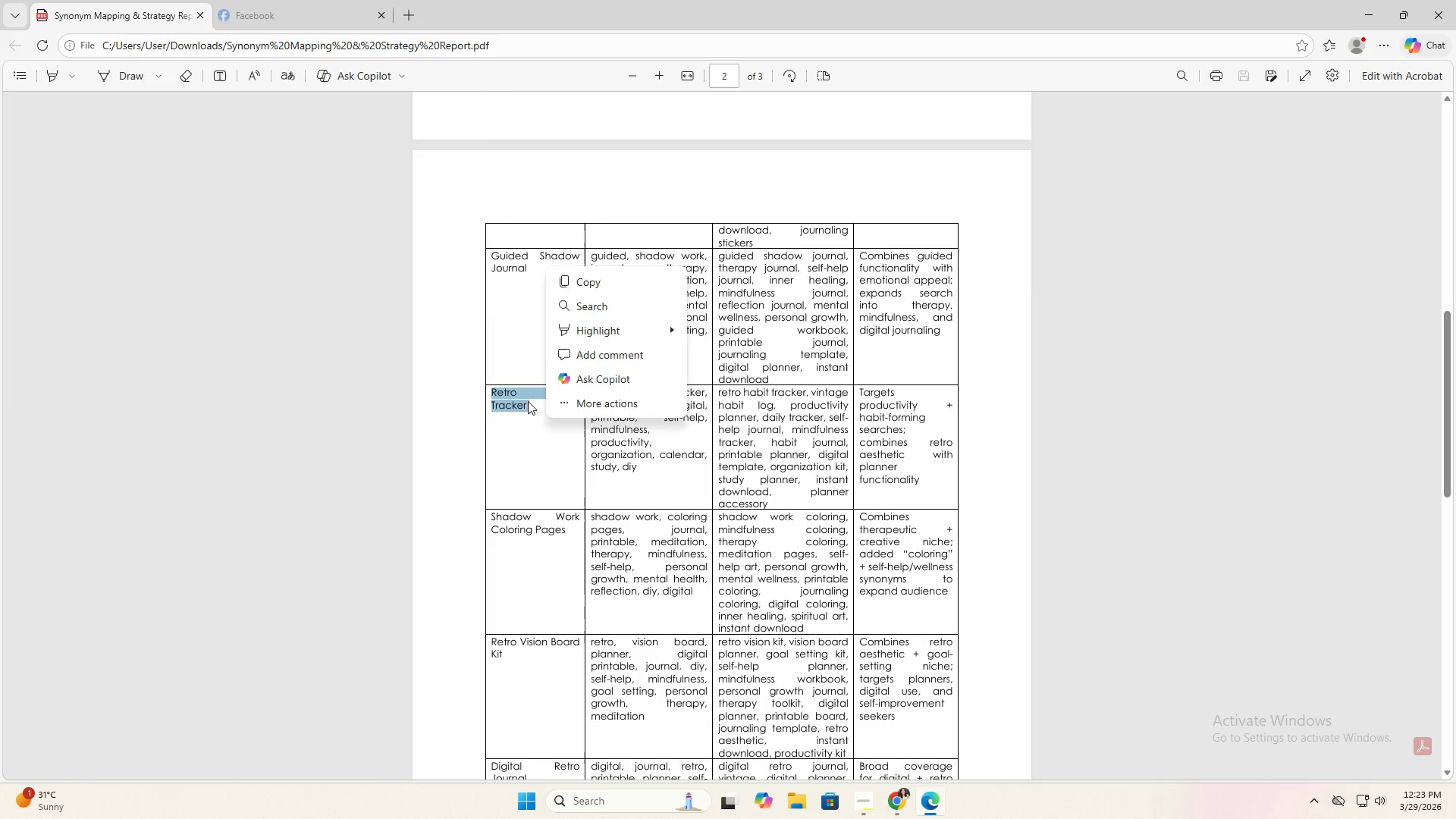 
key(Alt+AltLeft)
 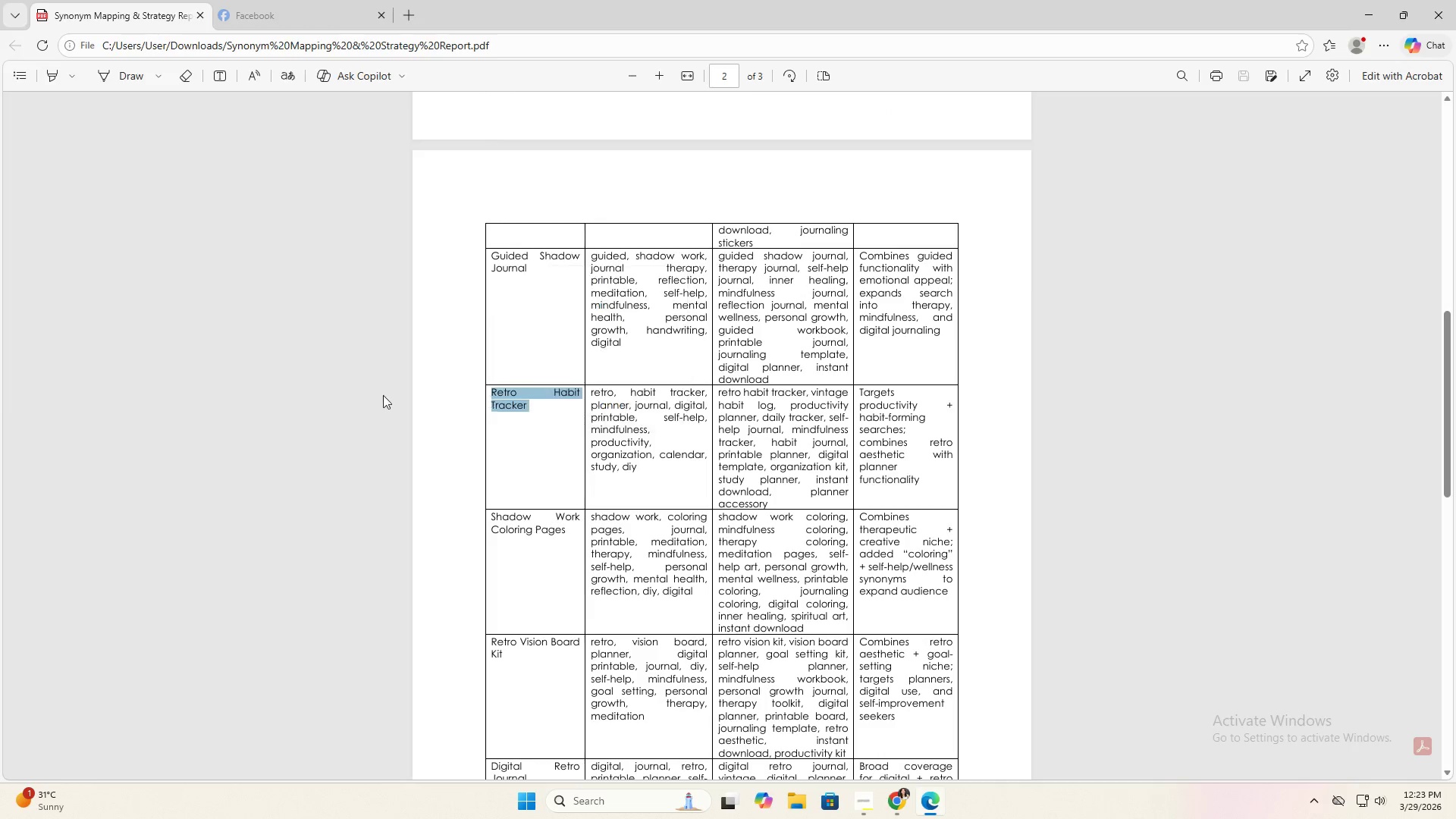 
key(Alt+Tab)
 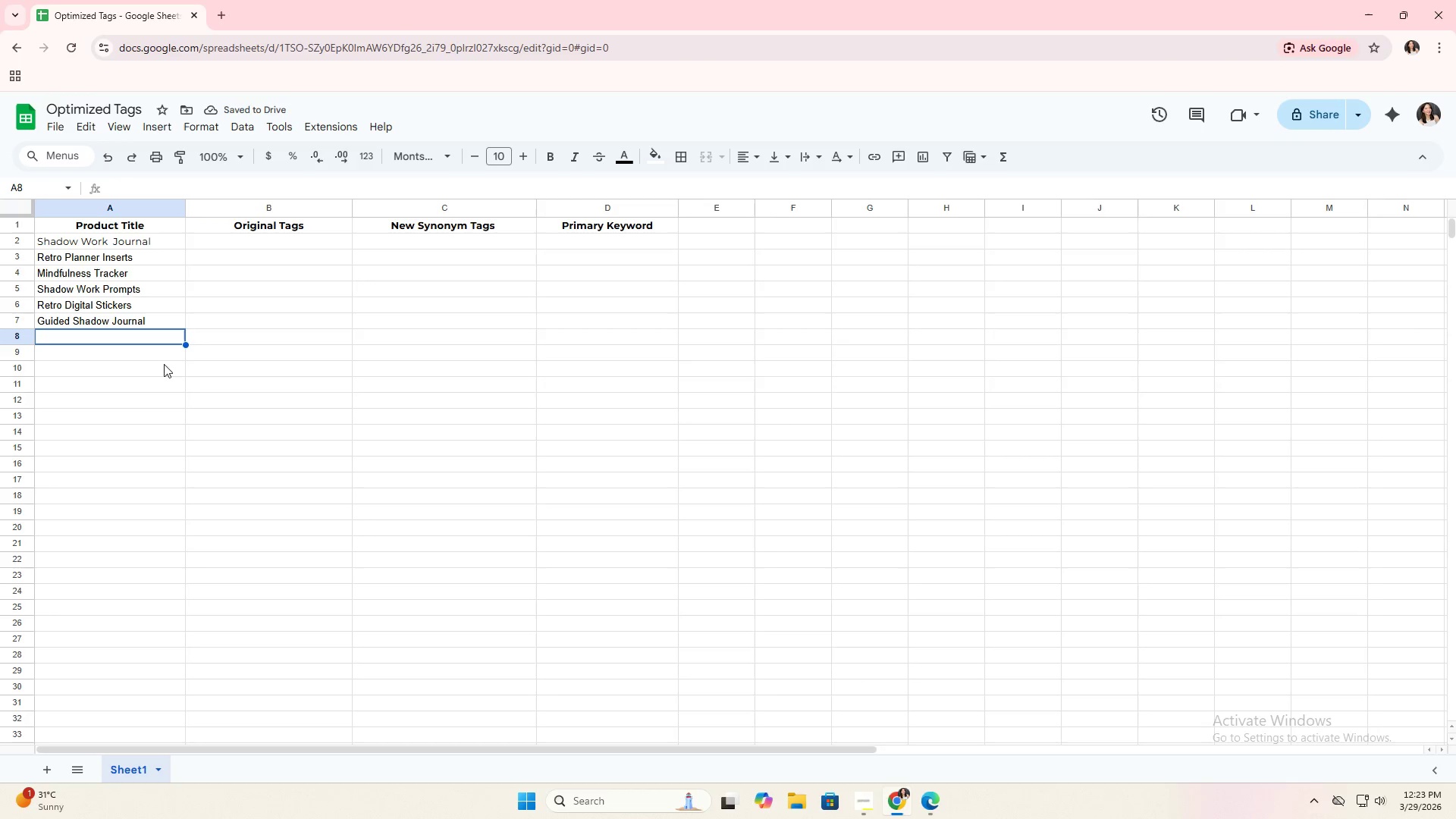 
key(Control+V)
 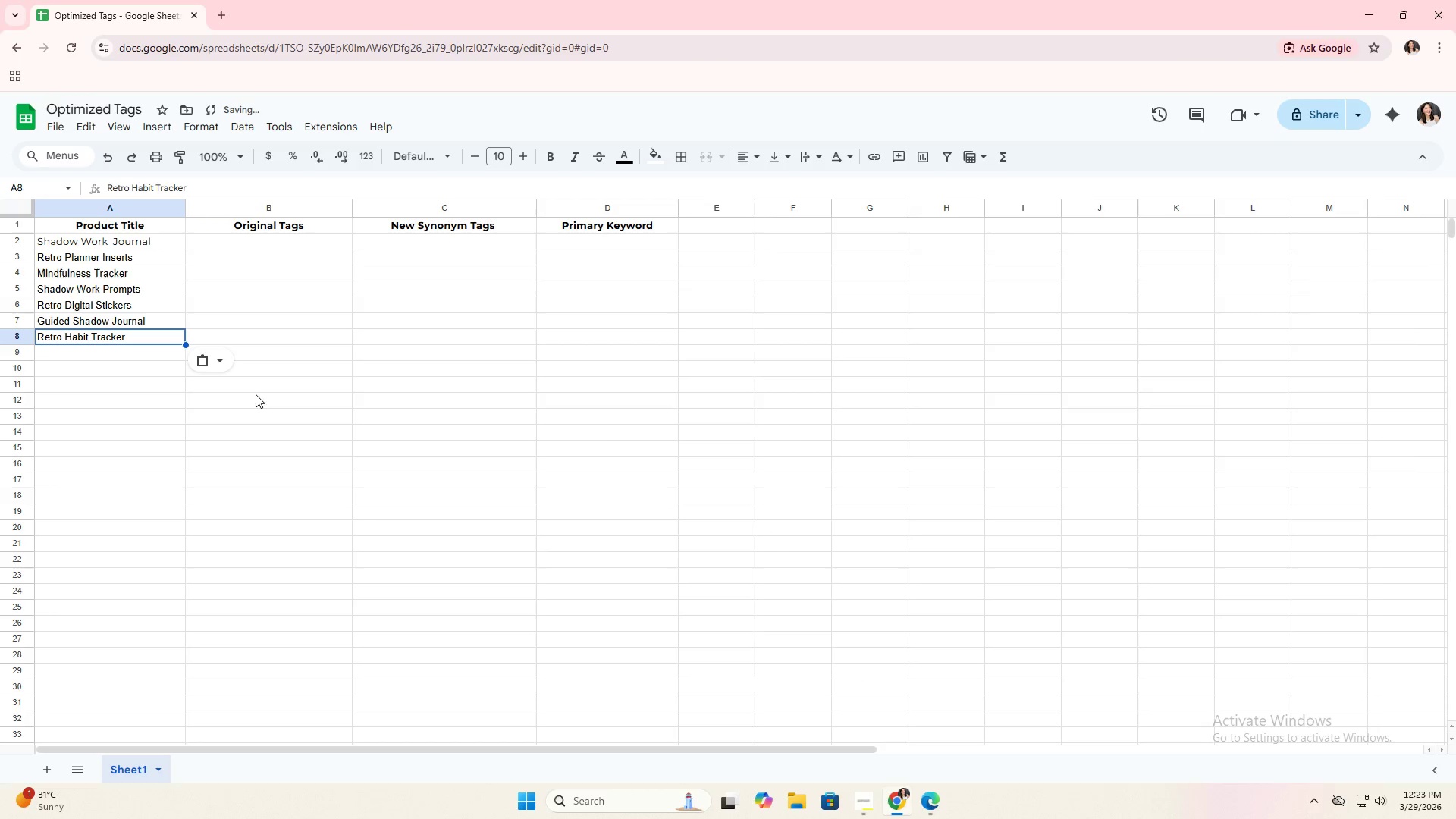 
key(Alt+AltLeft)
 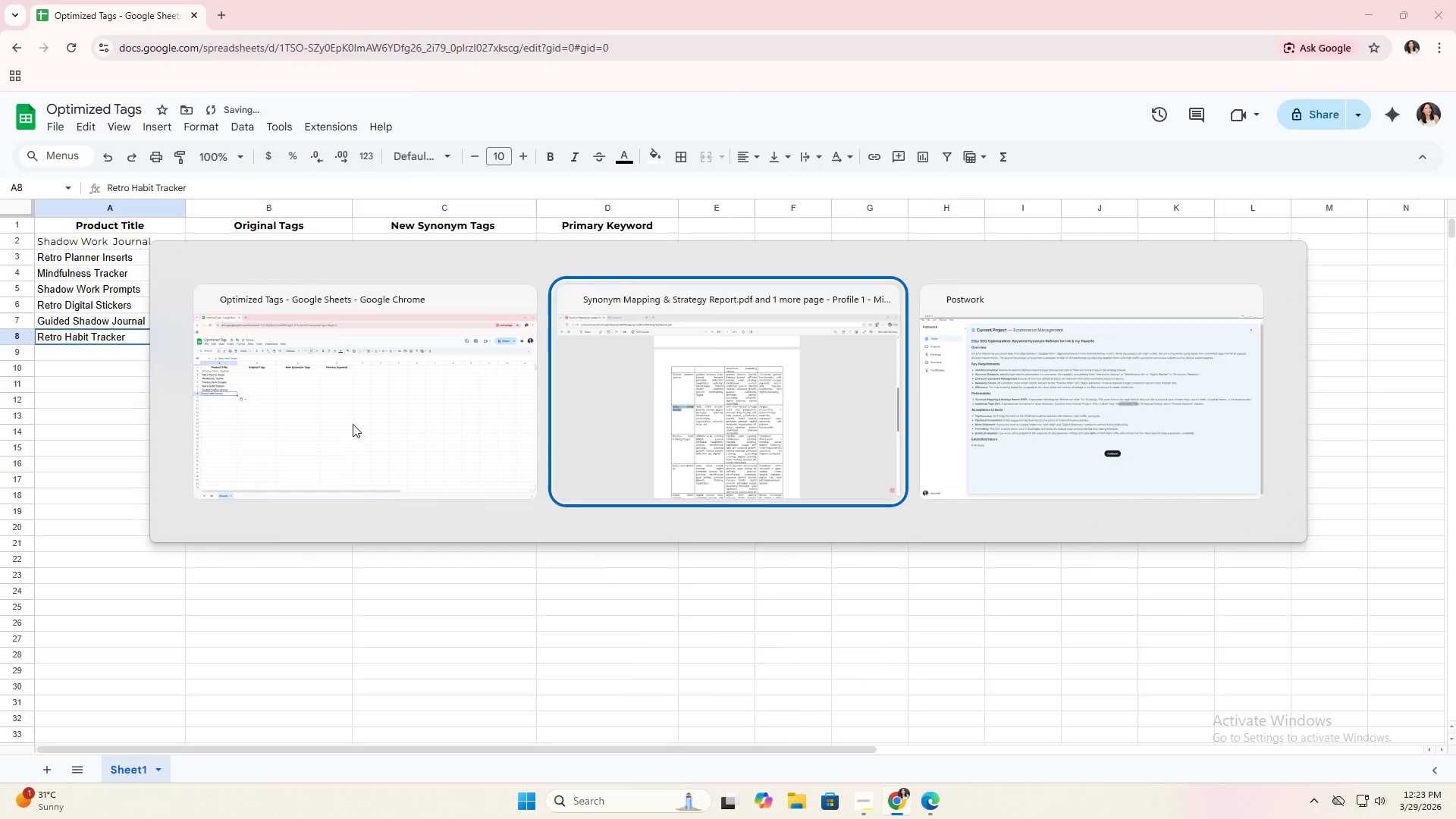 
key(Alt+Tab)
 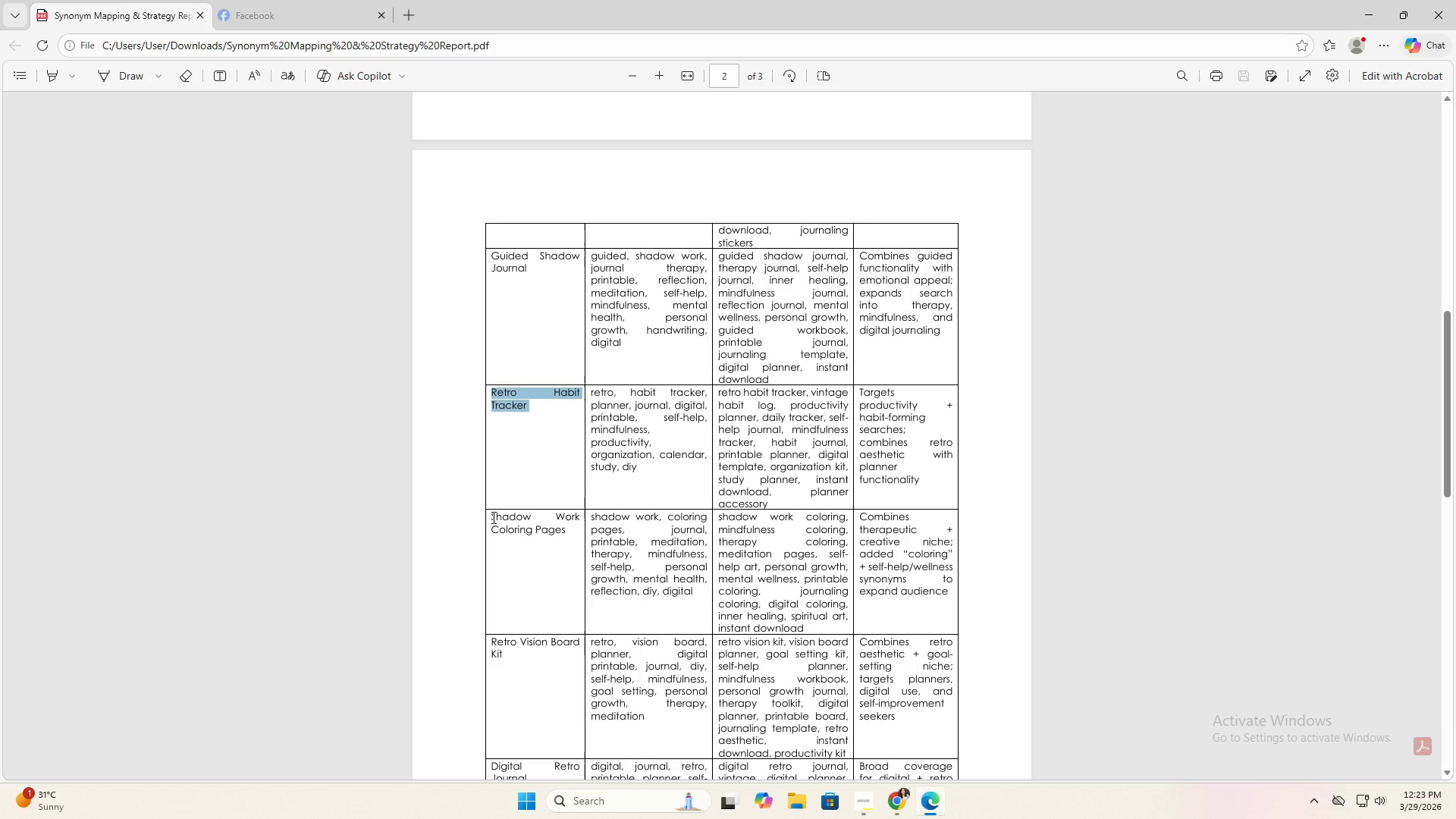 
left_click_drag(start_coordinate=[491, 517], to_coordinate=[567, 528])
 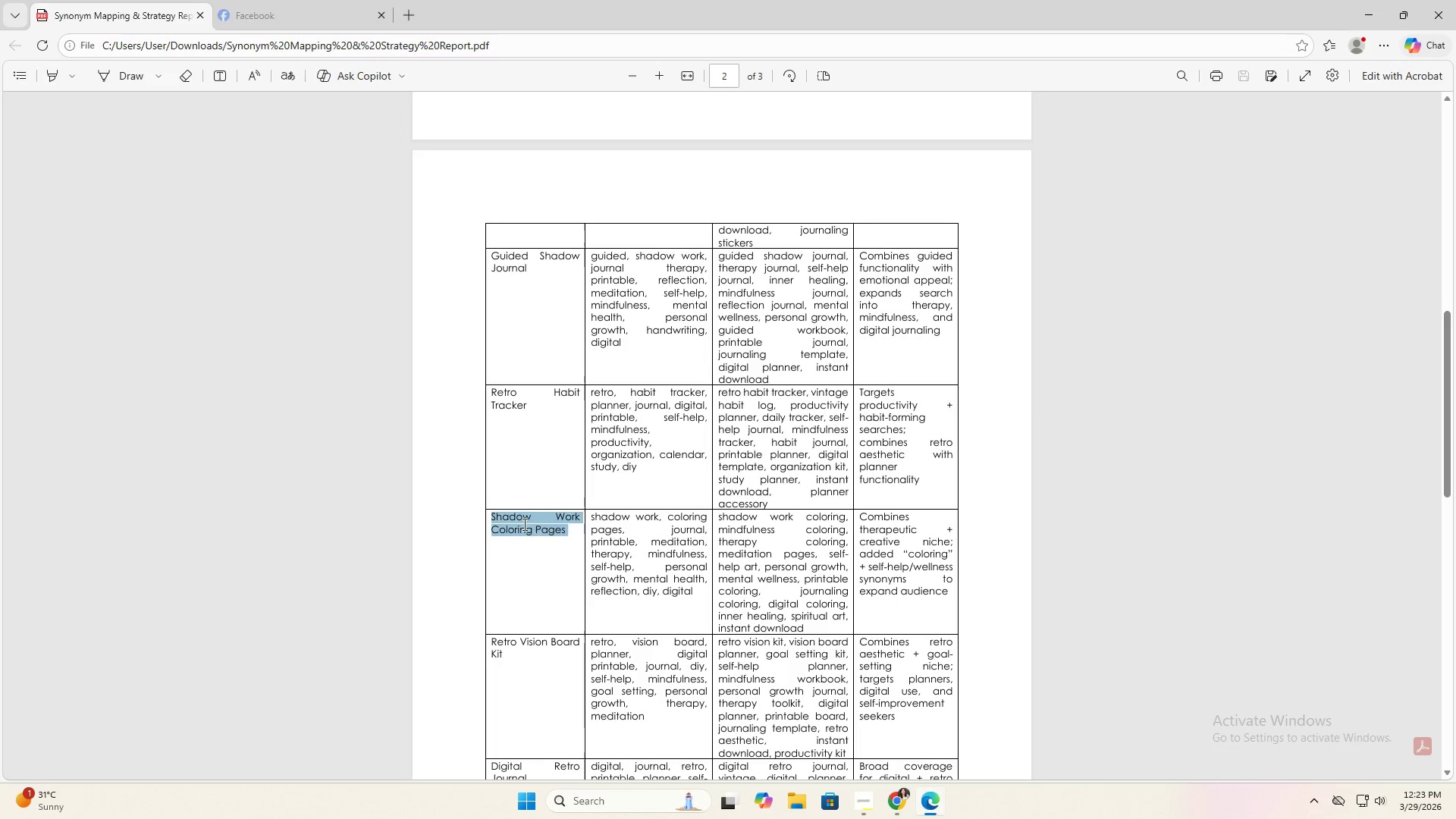 
key(Control+C)
 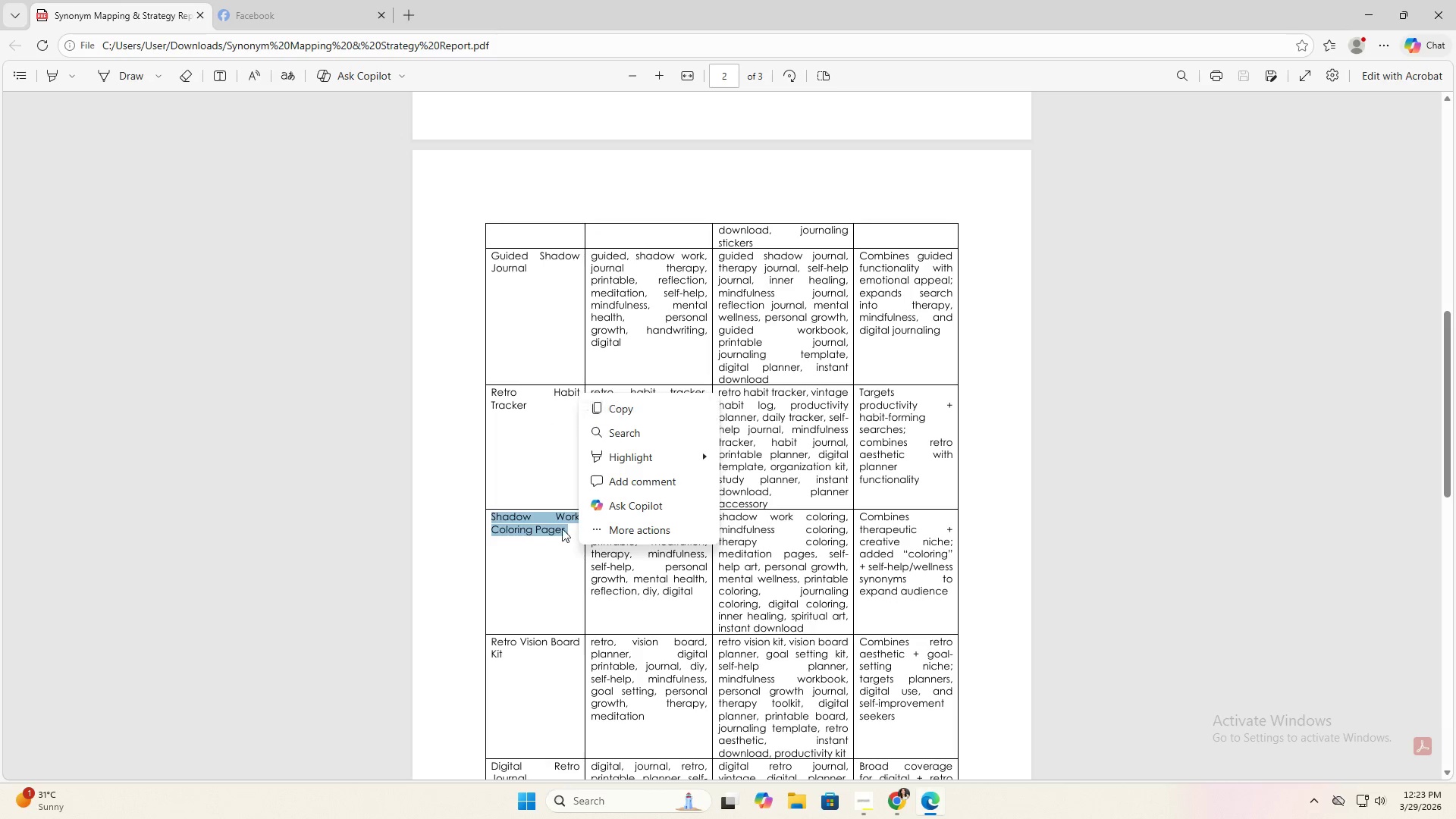 
key(Alt+AltLeft)
 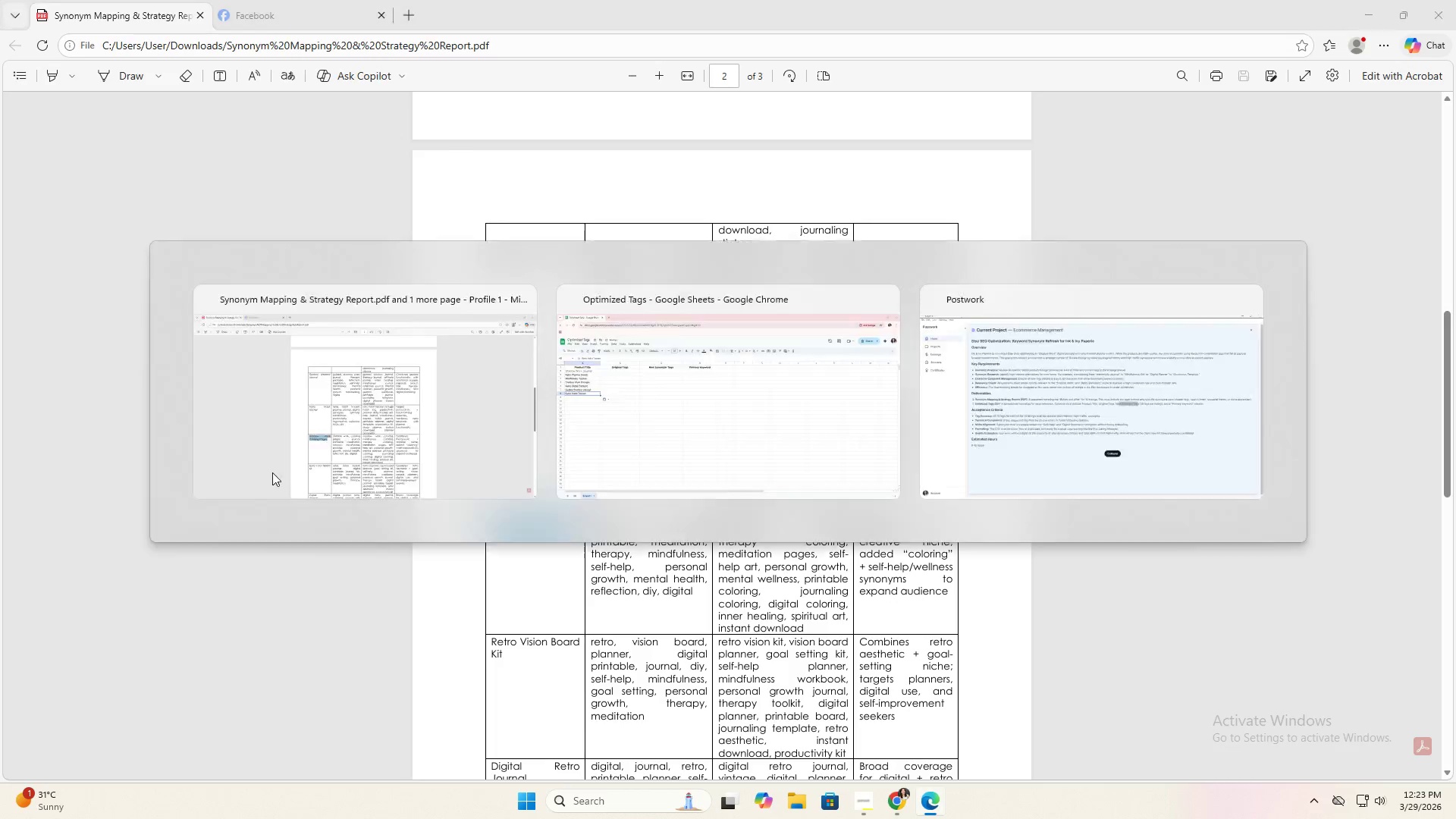 
key(Alt+Tab)
 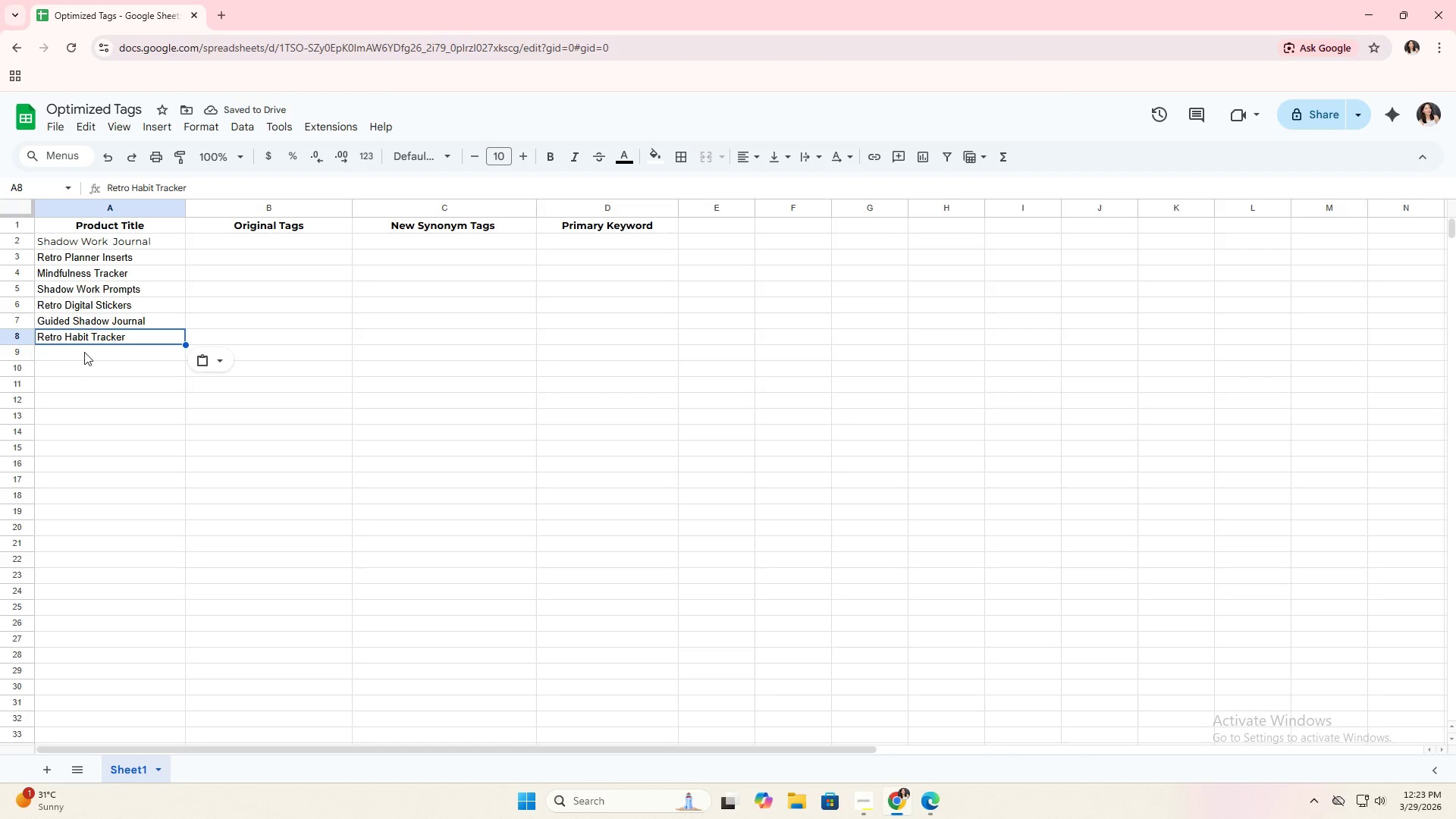 
left_click([86, 352])
 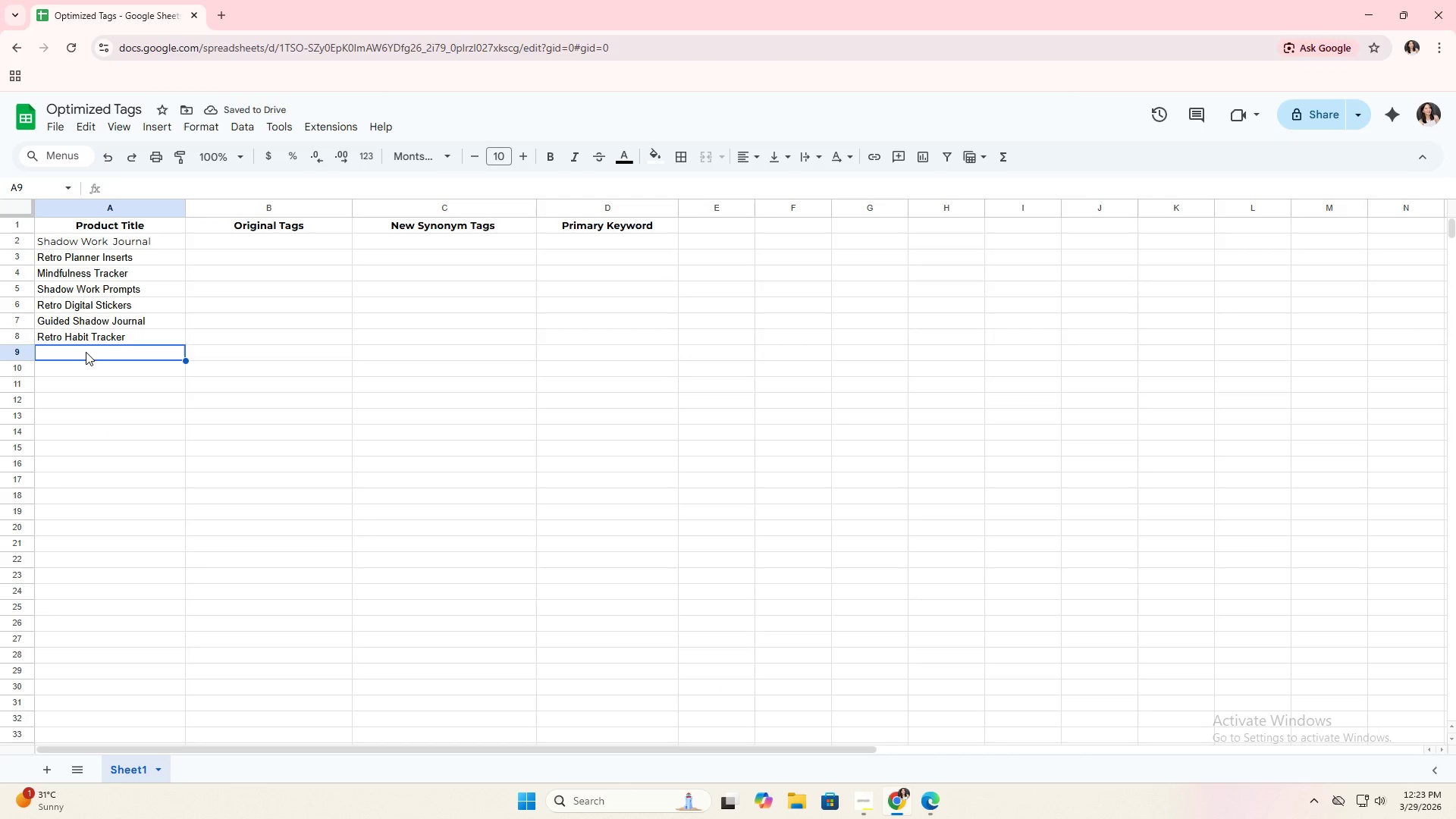 
key(Control+V)
 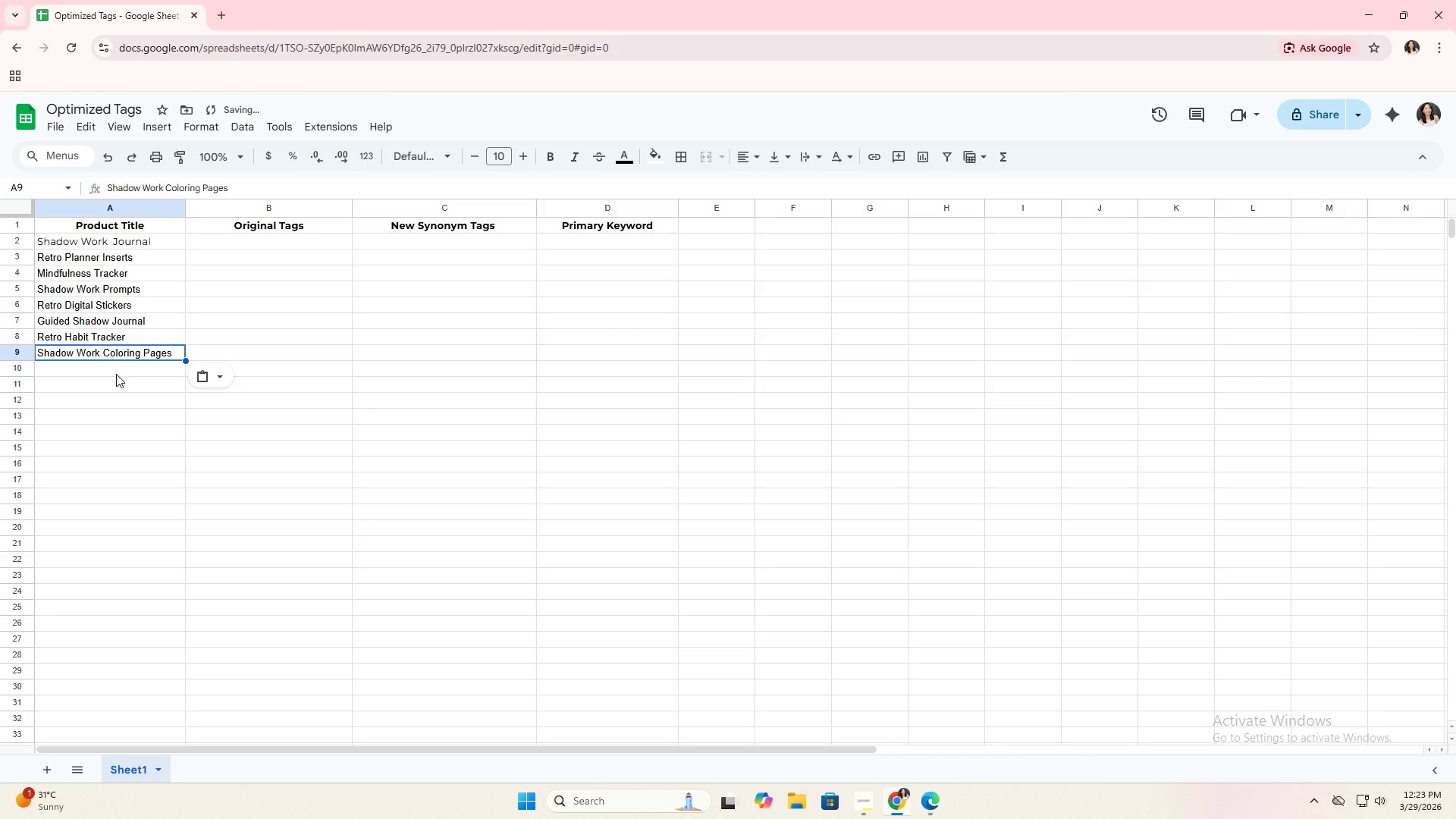 
left_click([118, 371])
 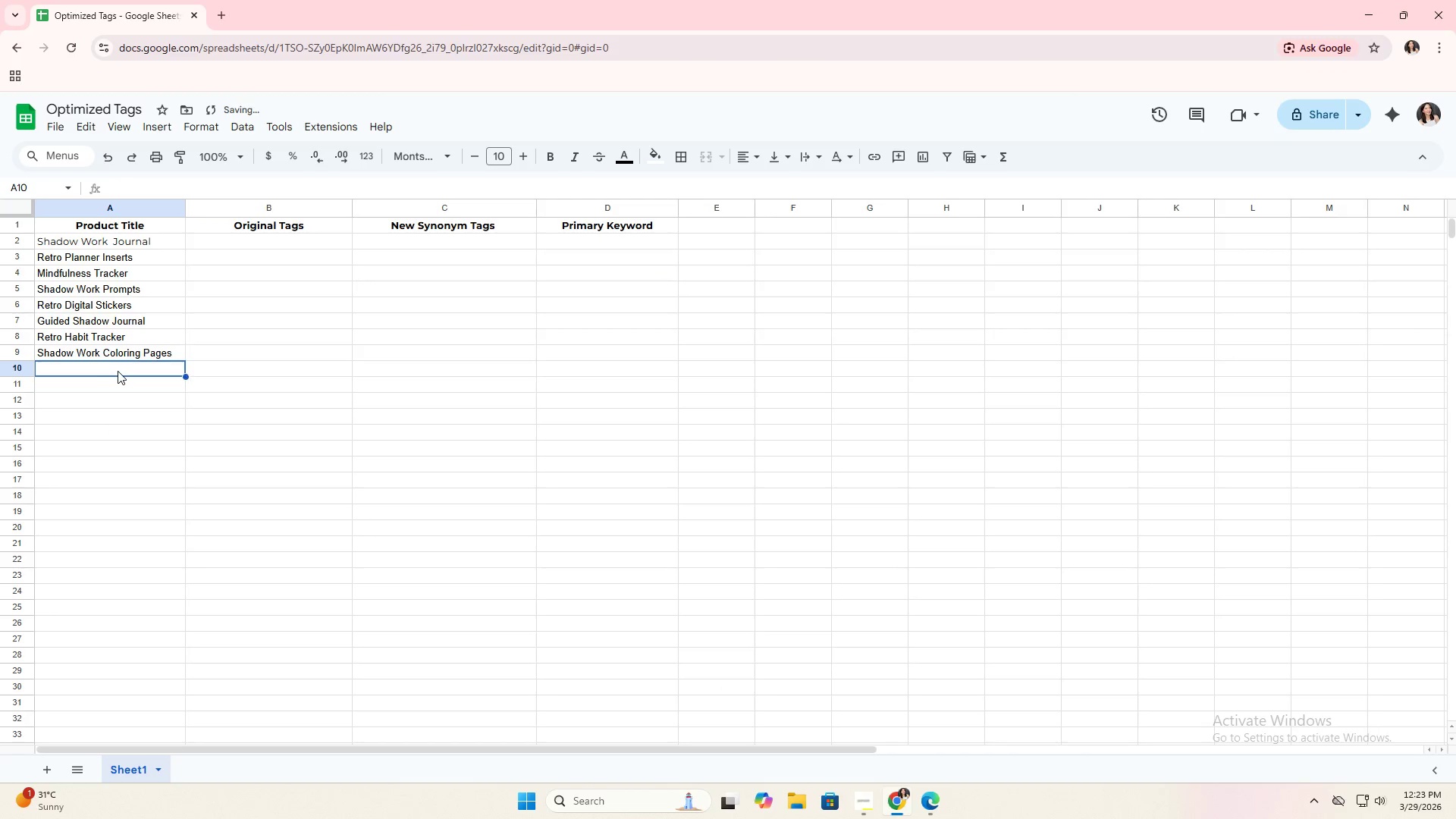 
key(Alt+AltLeft)
 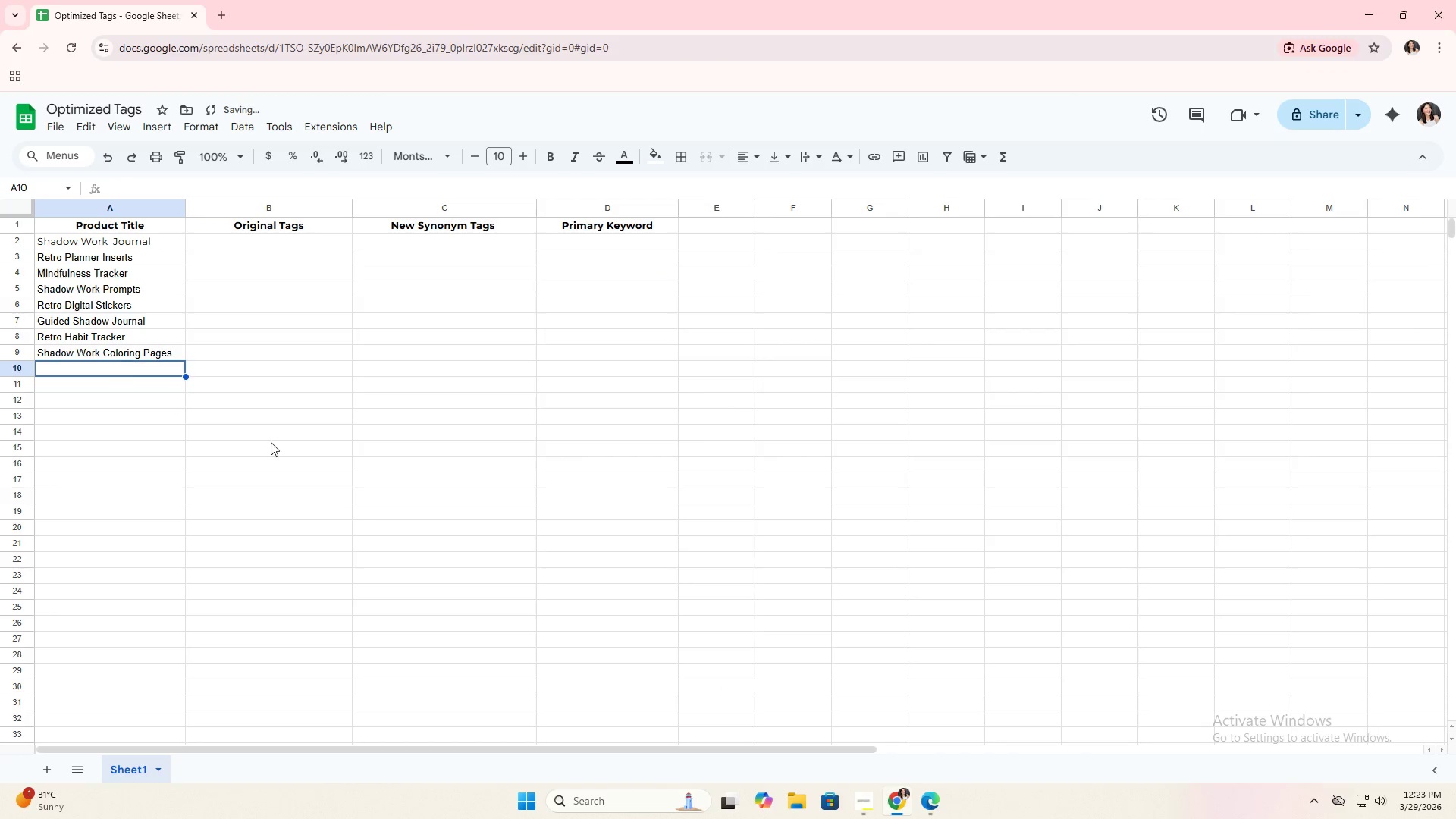 
key(Alt+Tab)
 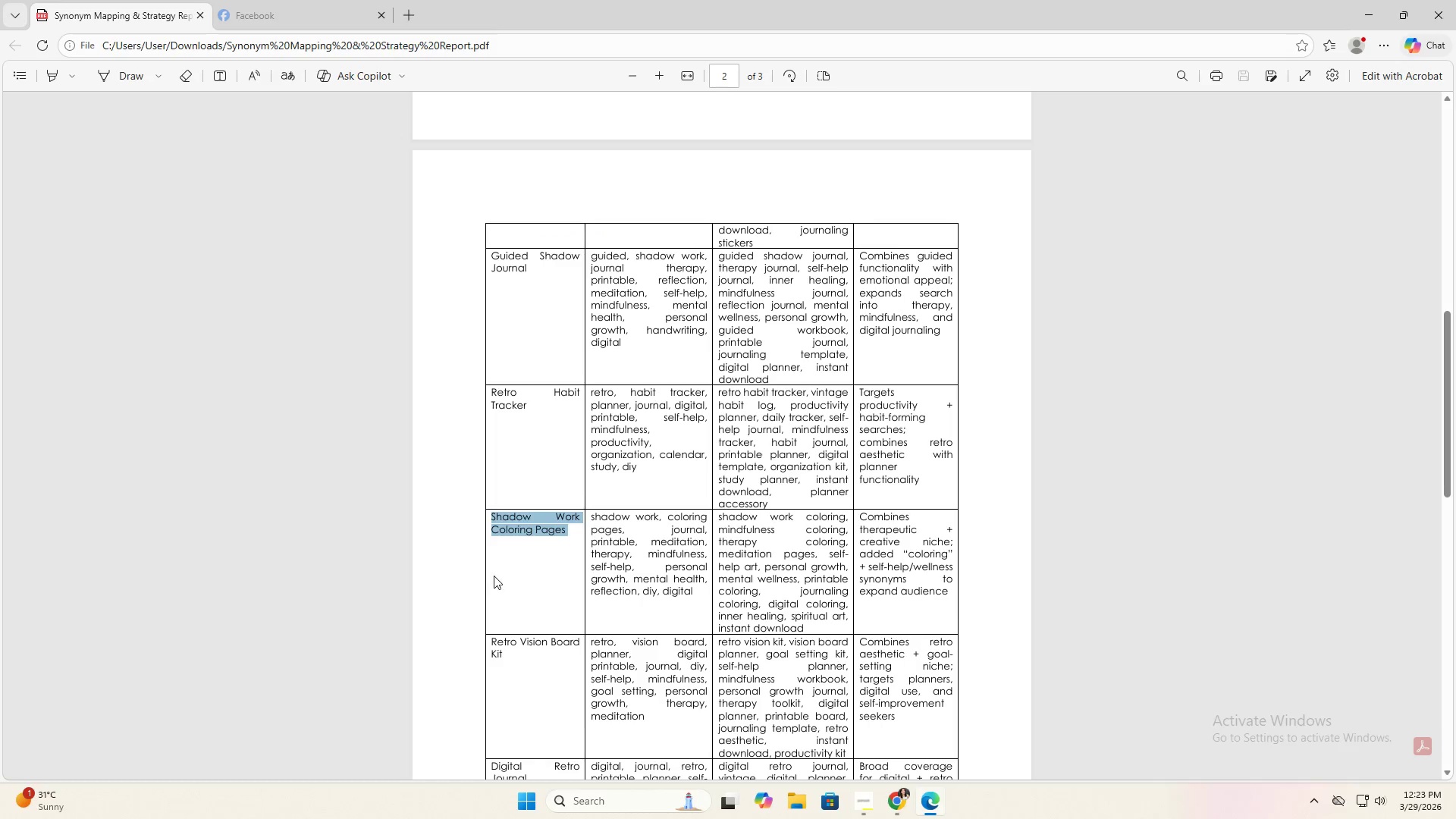 
scroll: coordinate [494, 576], scroll_direction: down, amount: 3.0
 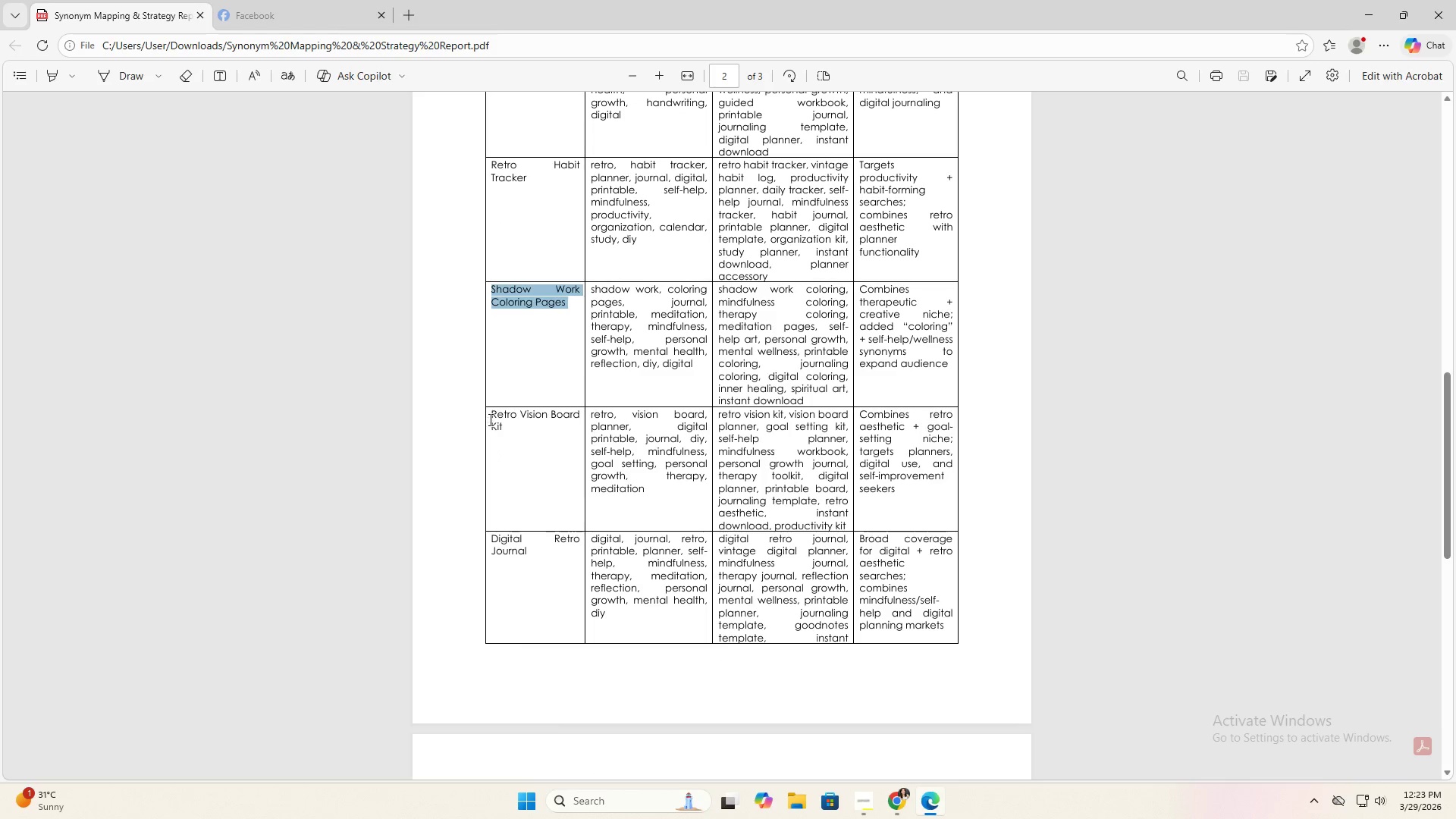 
left_click_drag(start_coordinate=[489, 419], to_coordinate=[509, 426])
 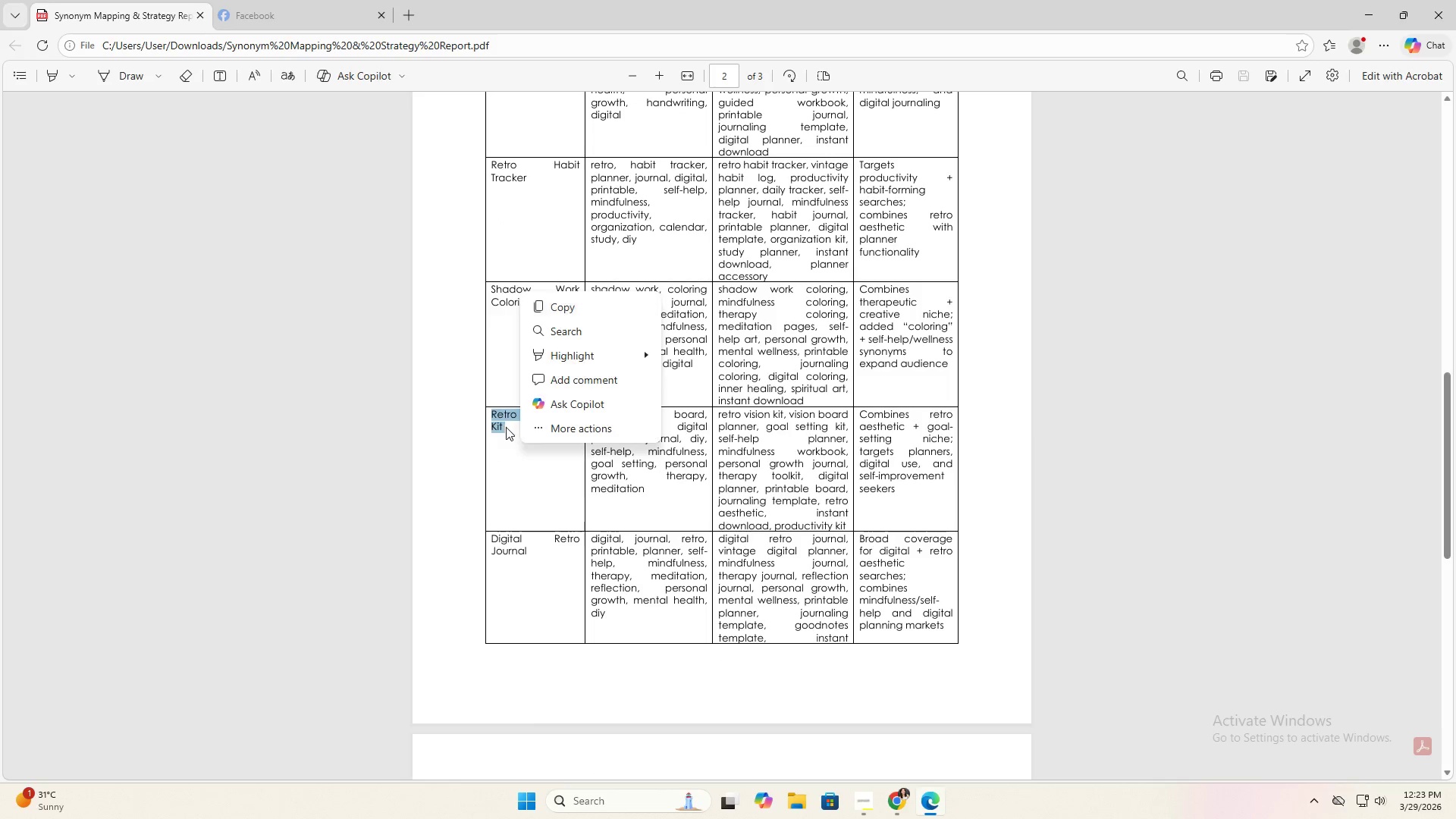 
key(Control+C)
 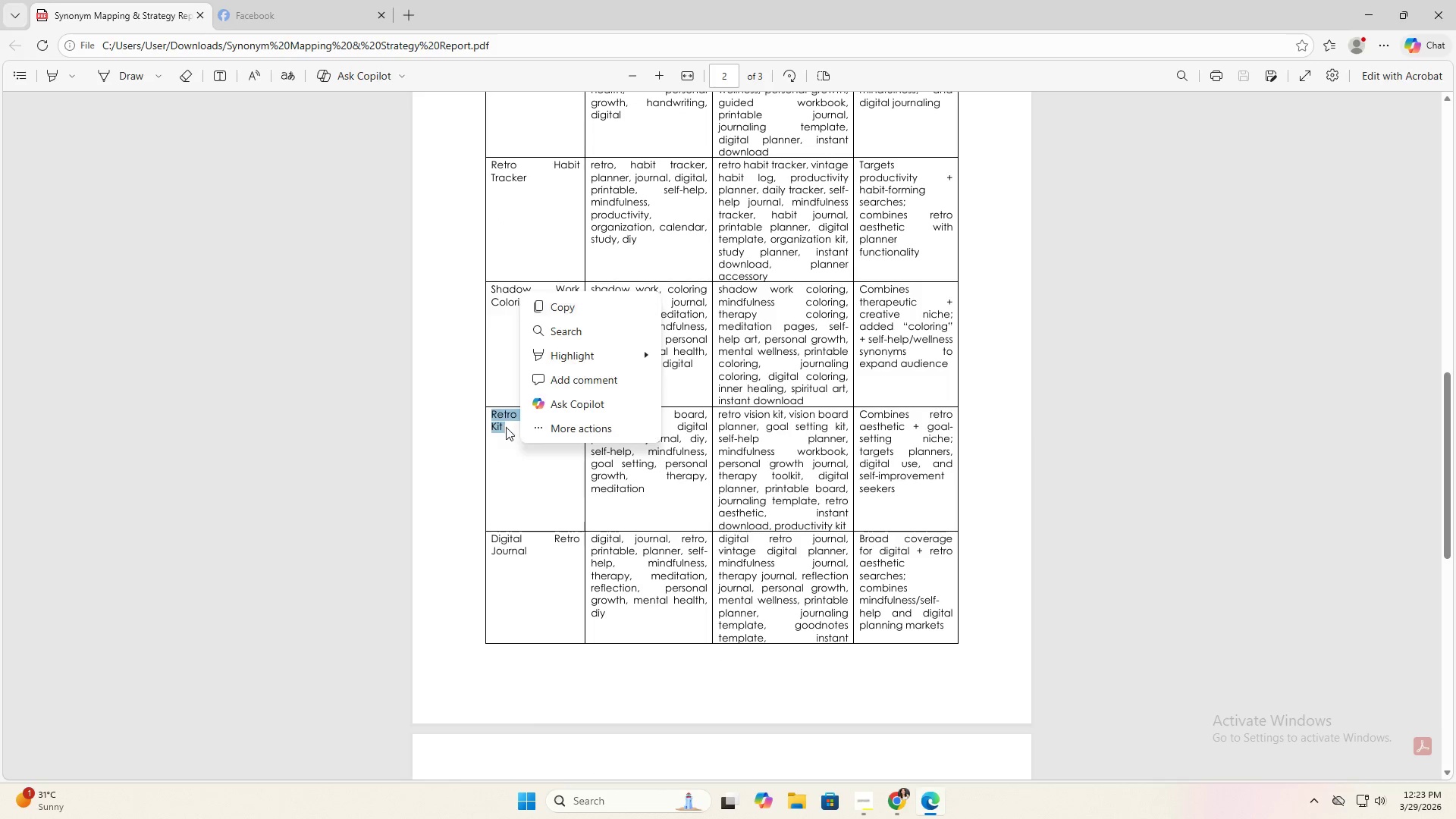 
key(Alt+AltLeft)
 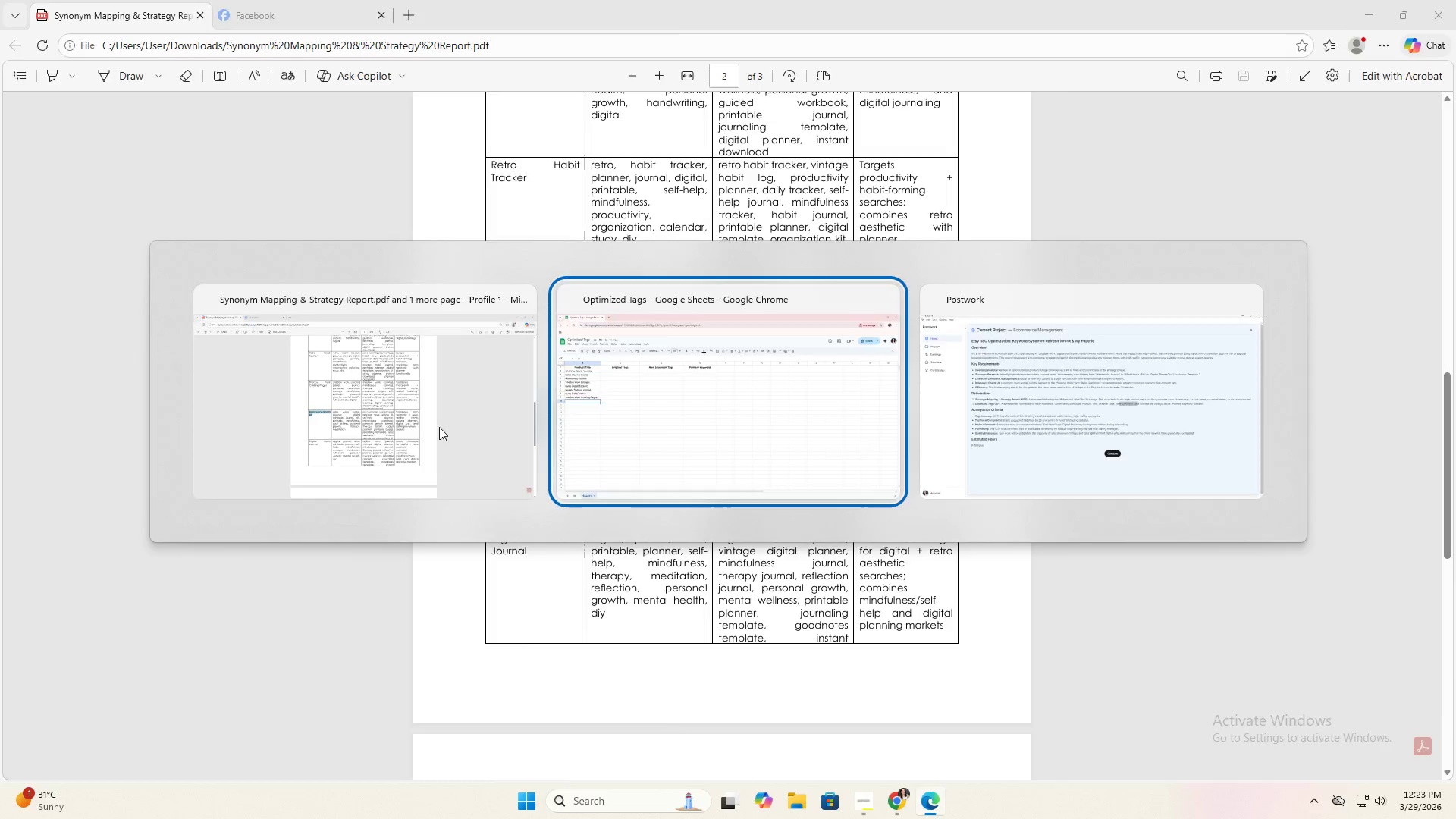 
key(Alt+Tab)
 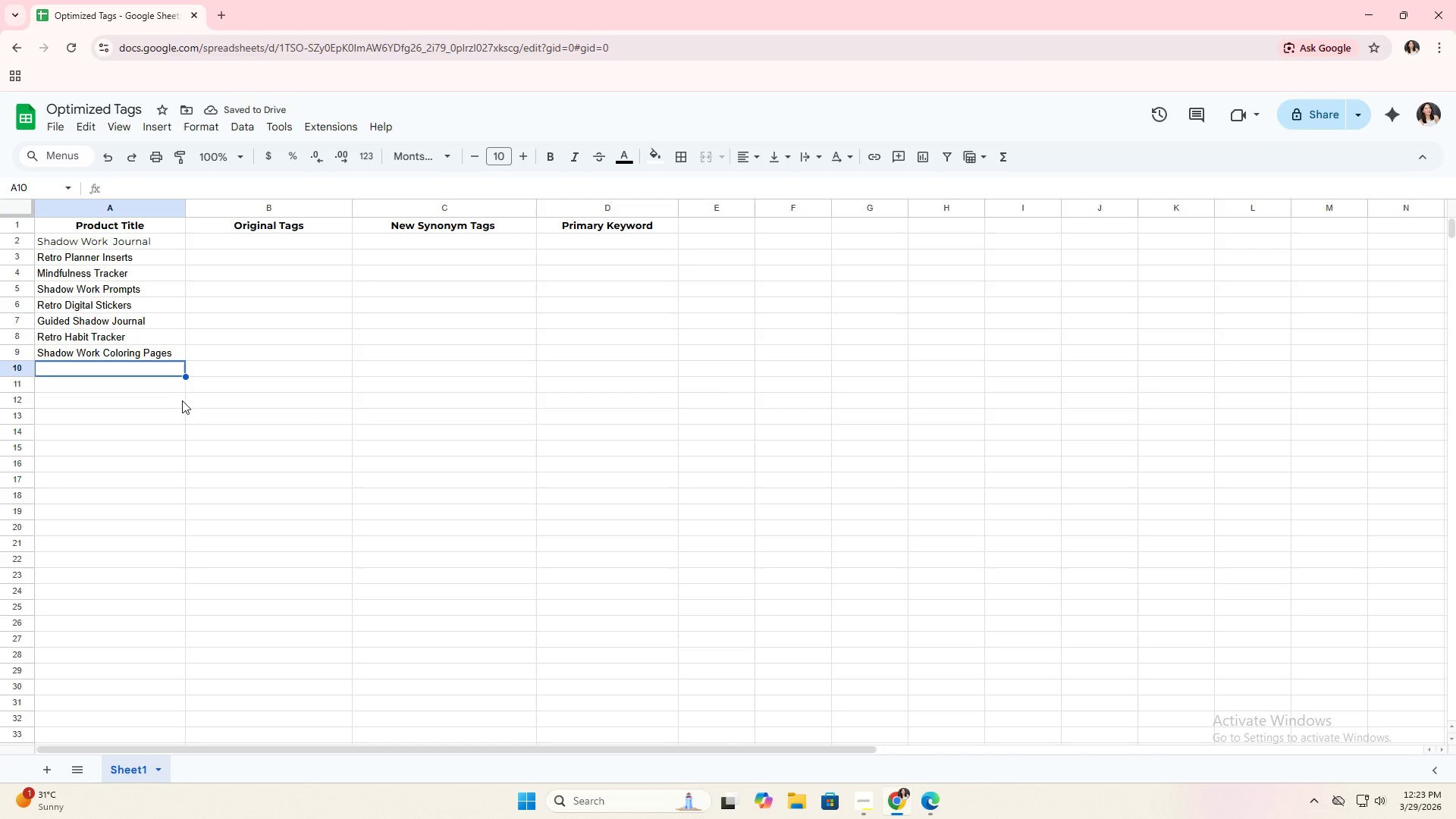 
key(Control+V)
 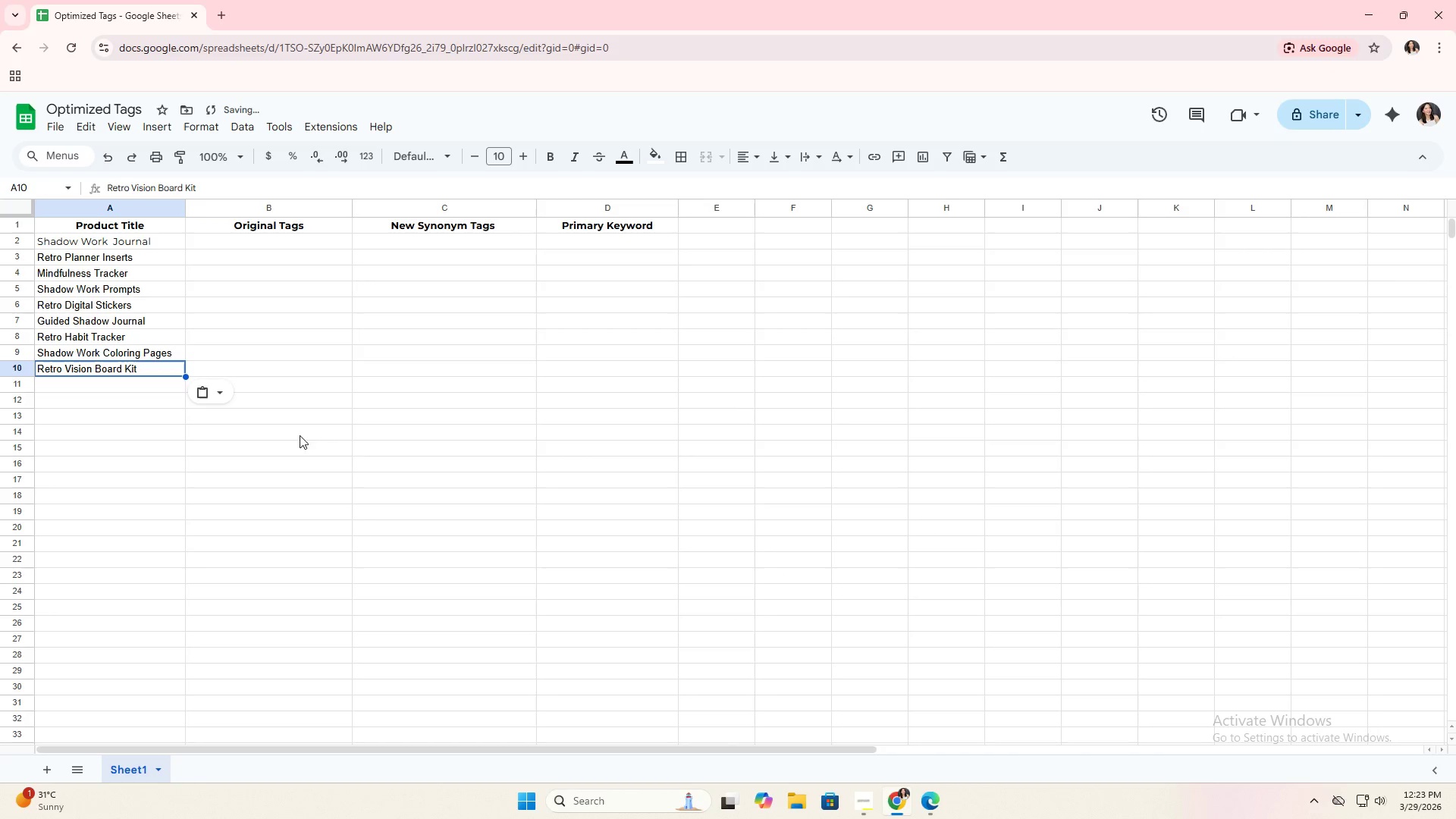 
key(Alt+AltLeft)
 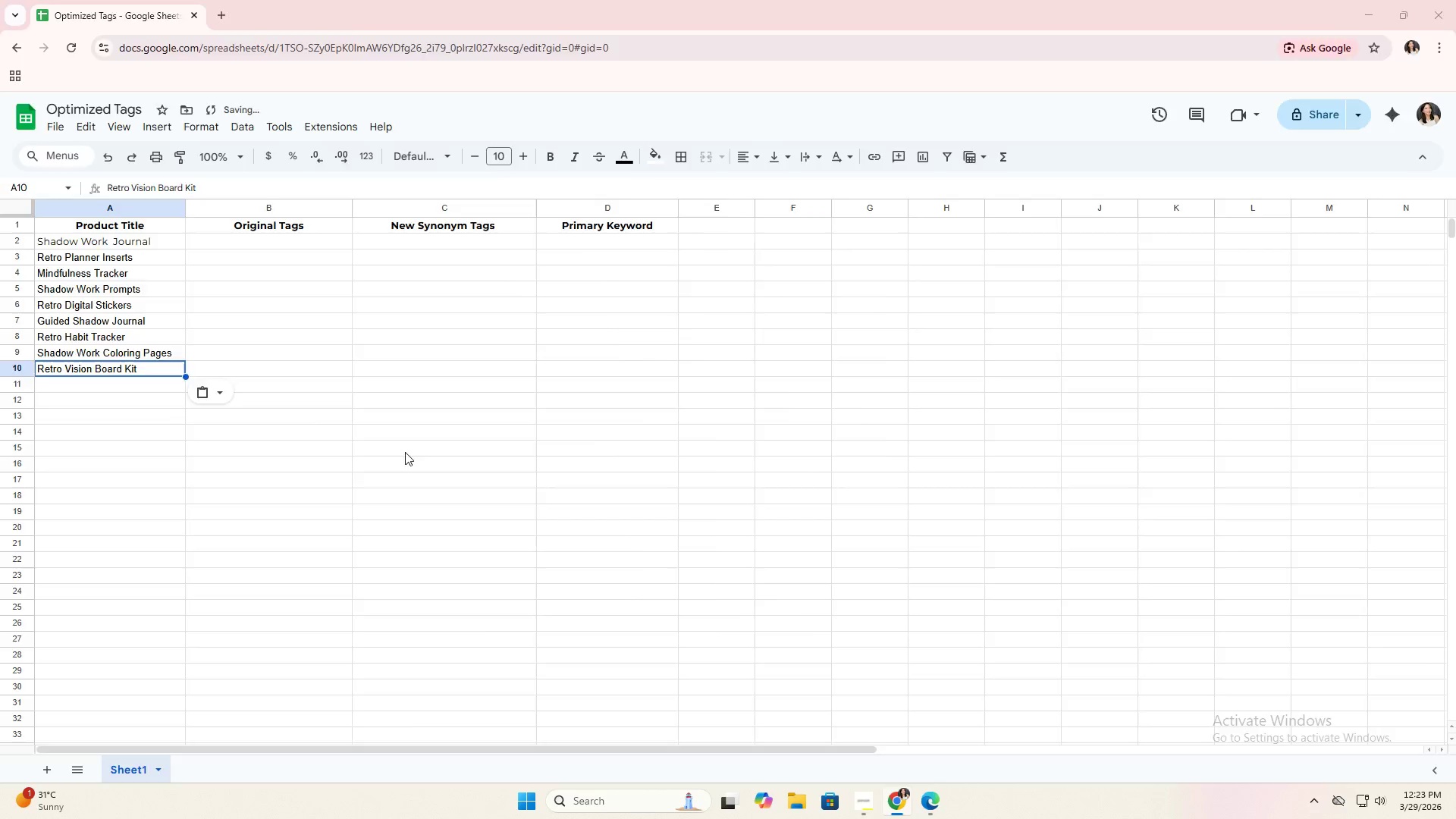 
key(Alt+Tab)
 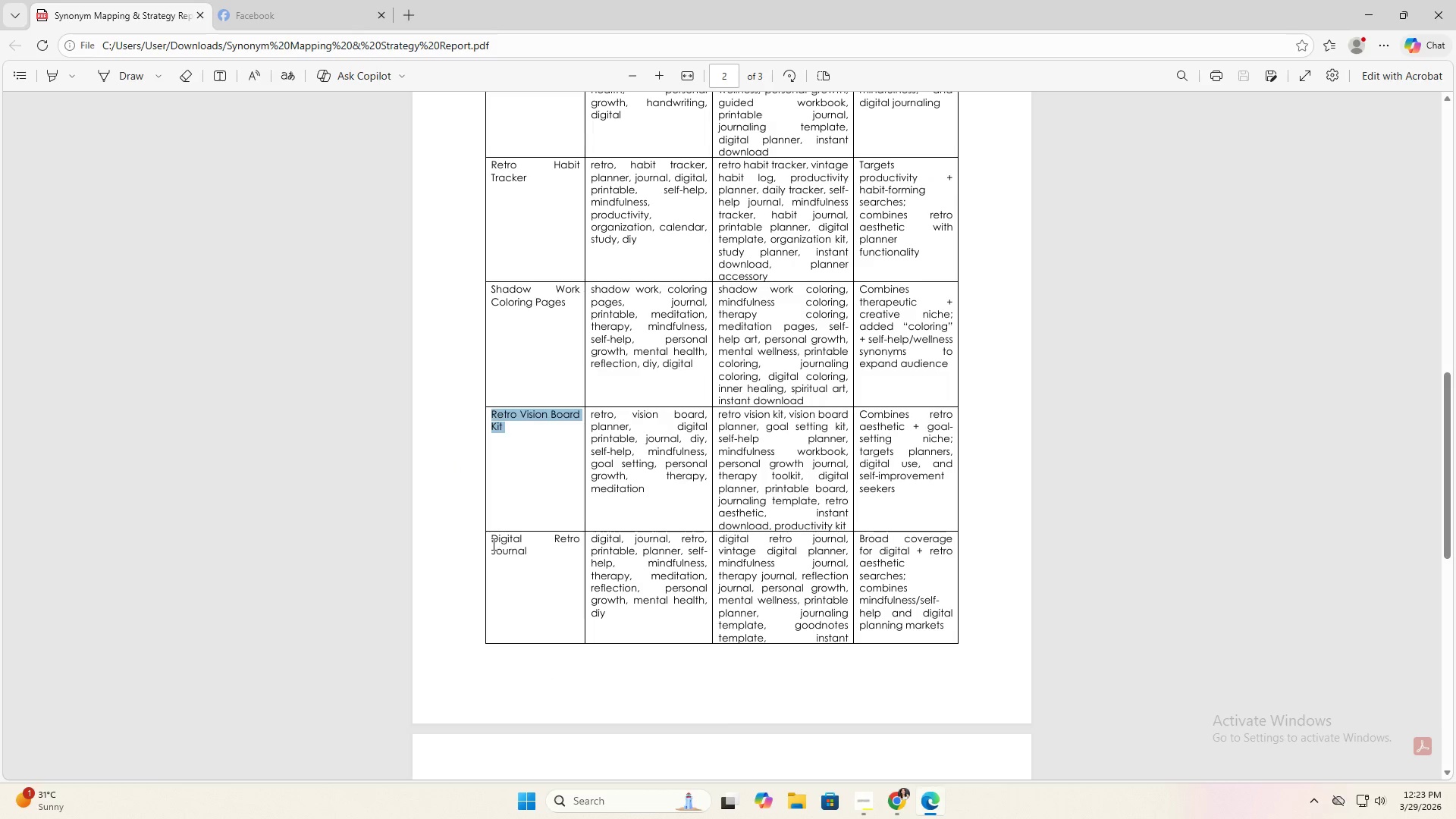 
left_click_drag(start_coordinate=[492, 543], to_coordinate=[535, 553])
 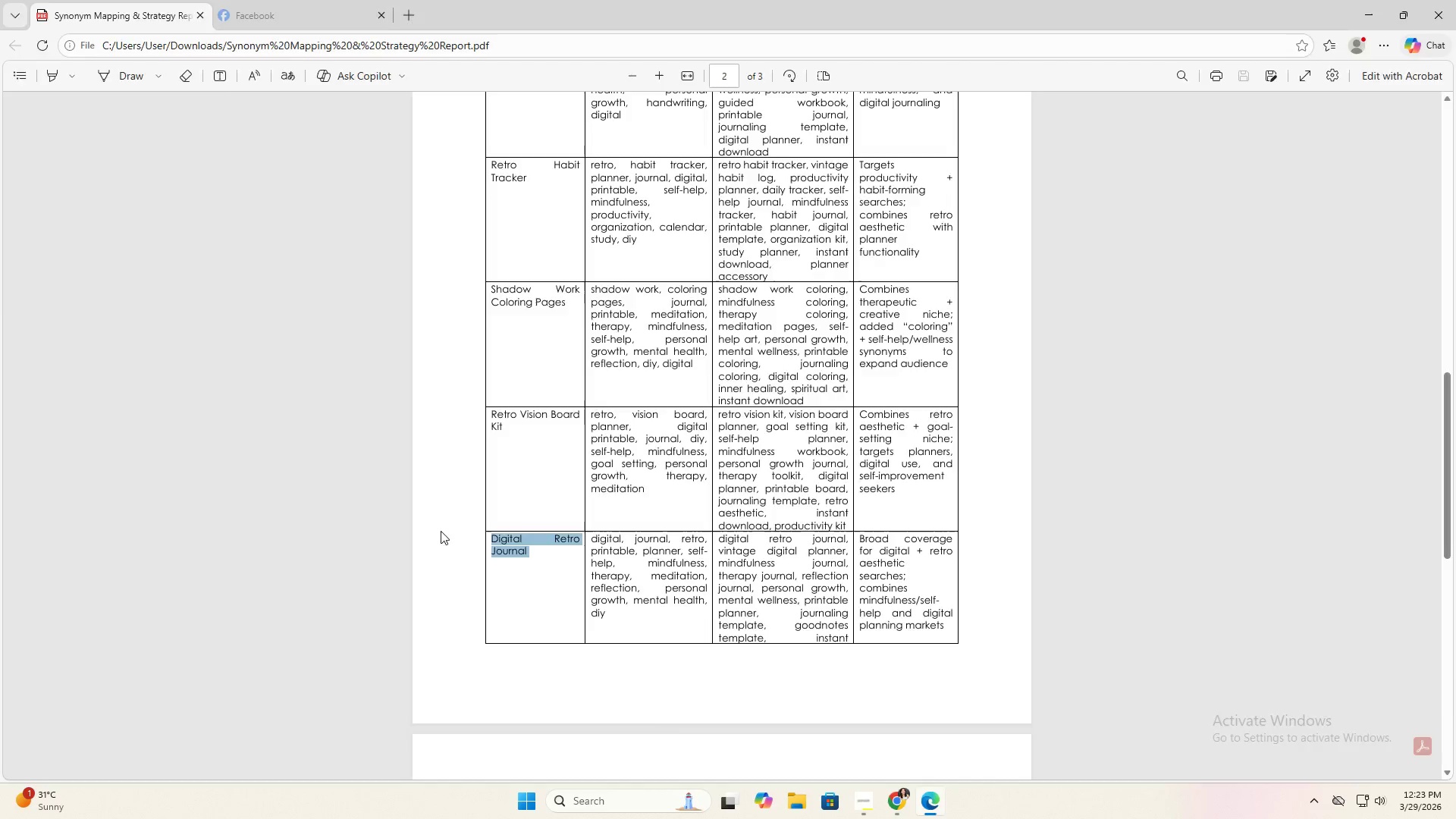 
key(Control+C)
 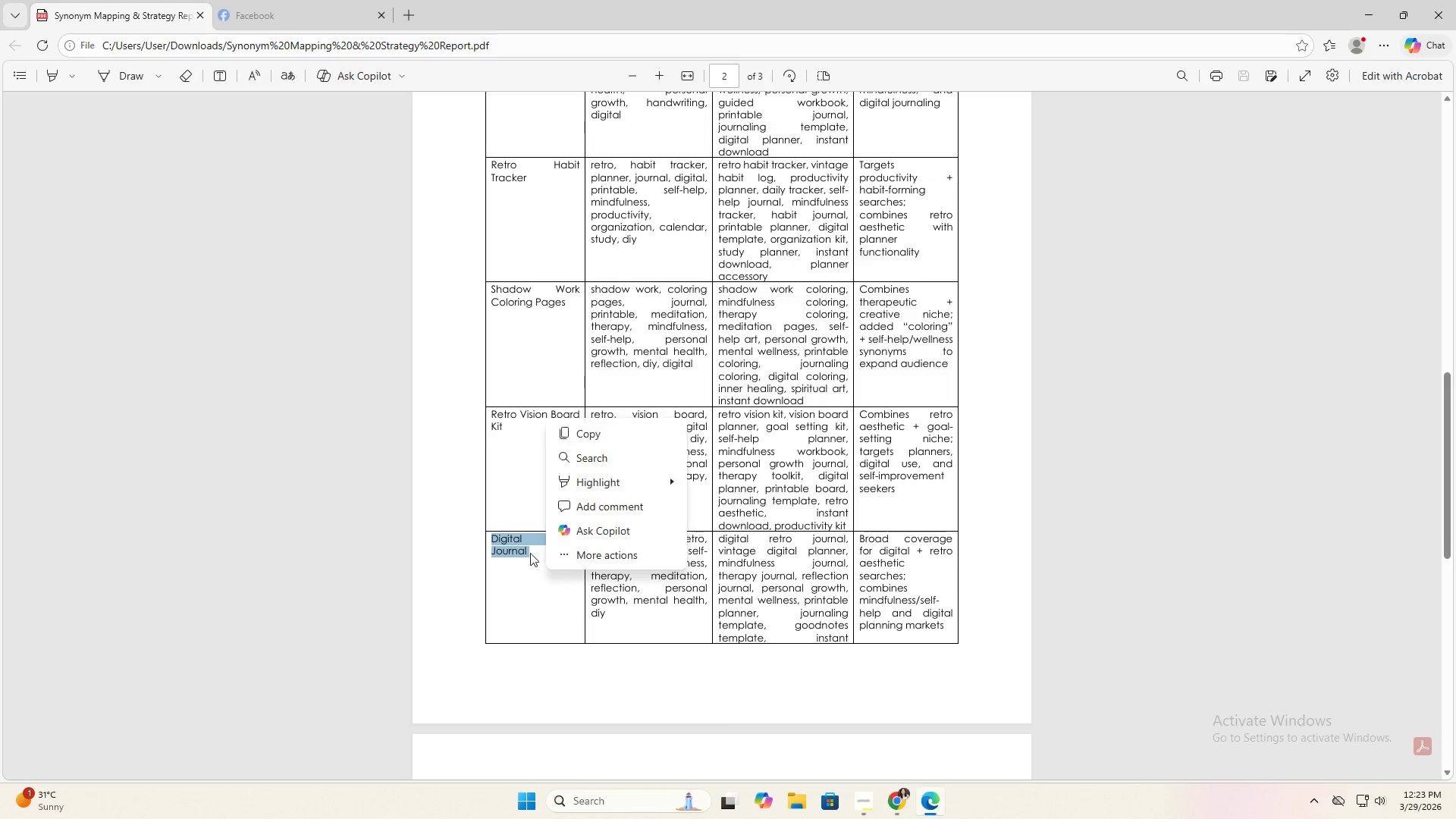 
key(Alt+AltLeft)
 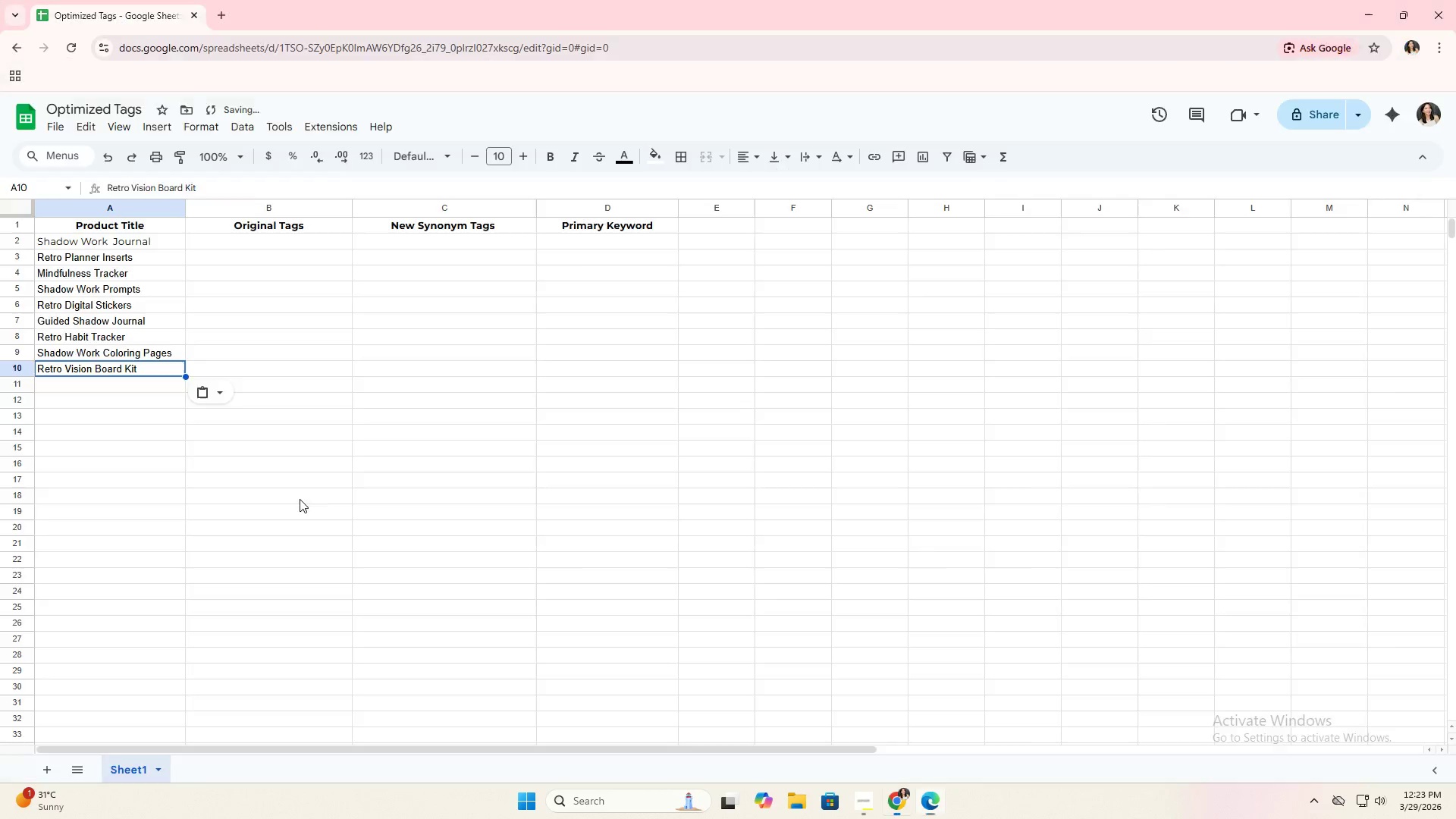 
key(Alt+Tab)
 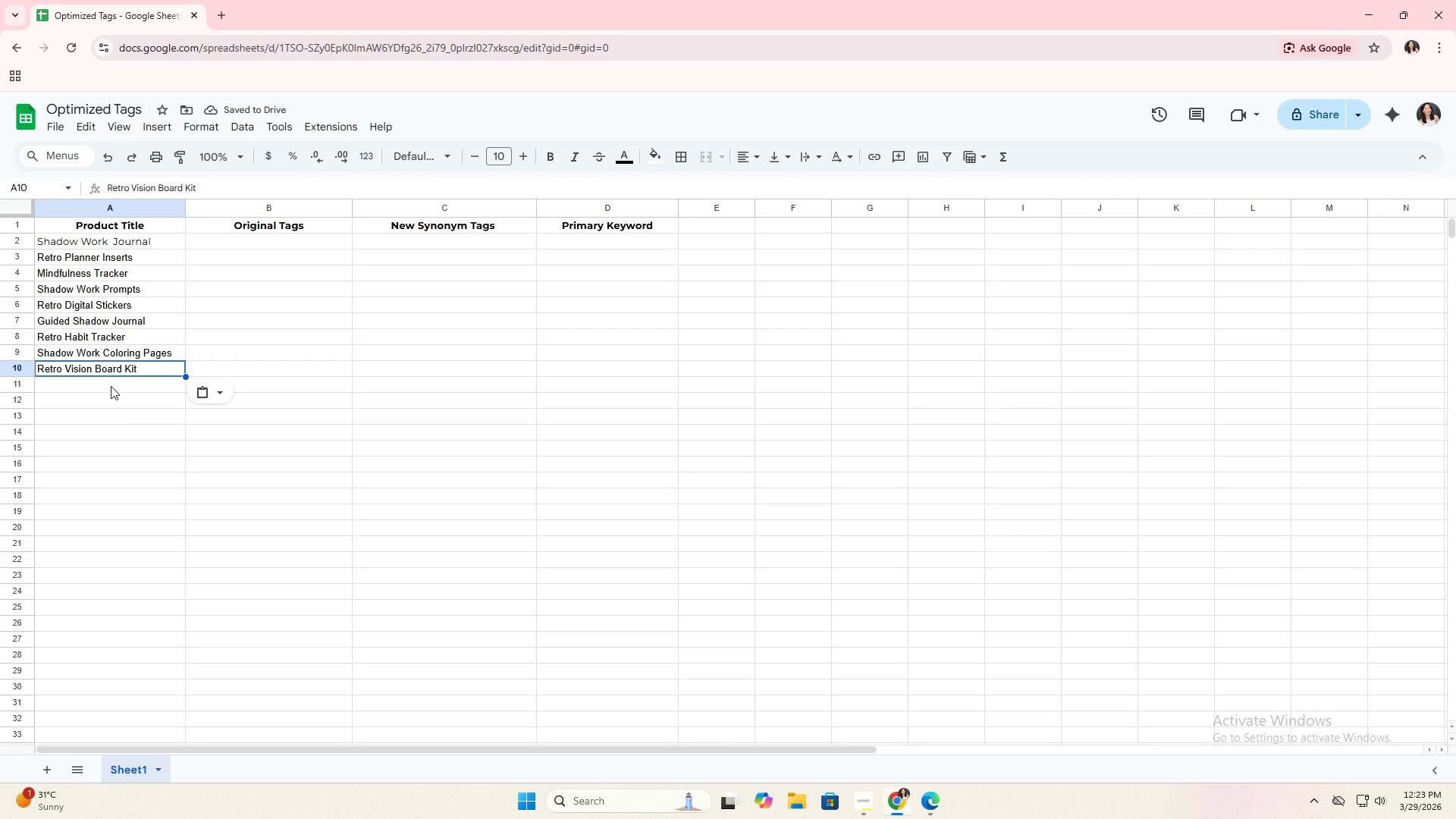 
left_click([111, 384])
 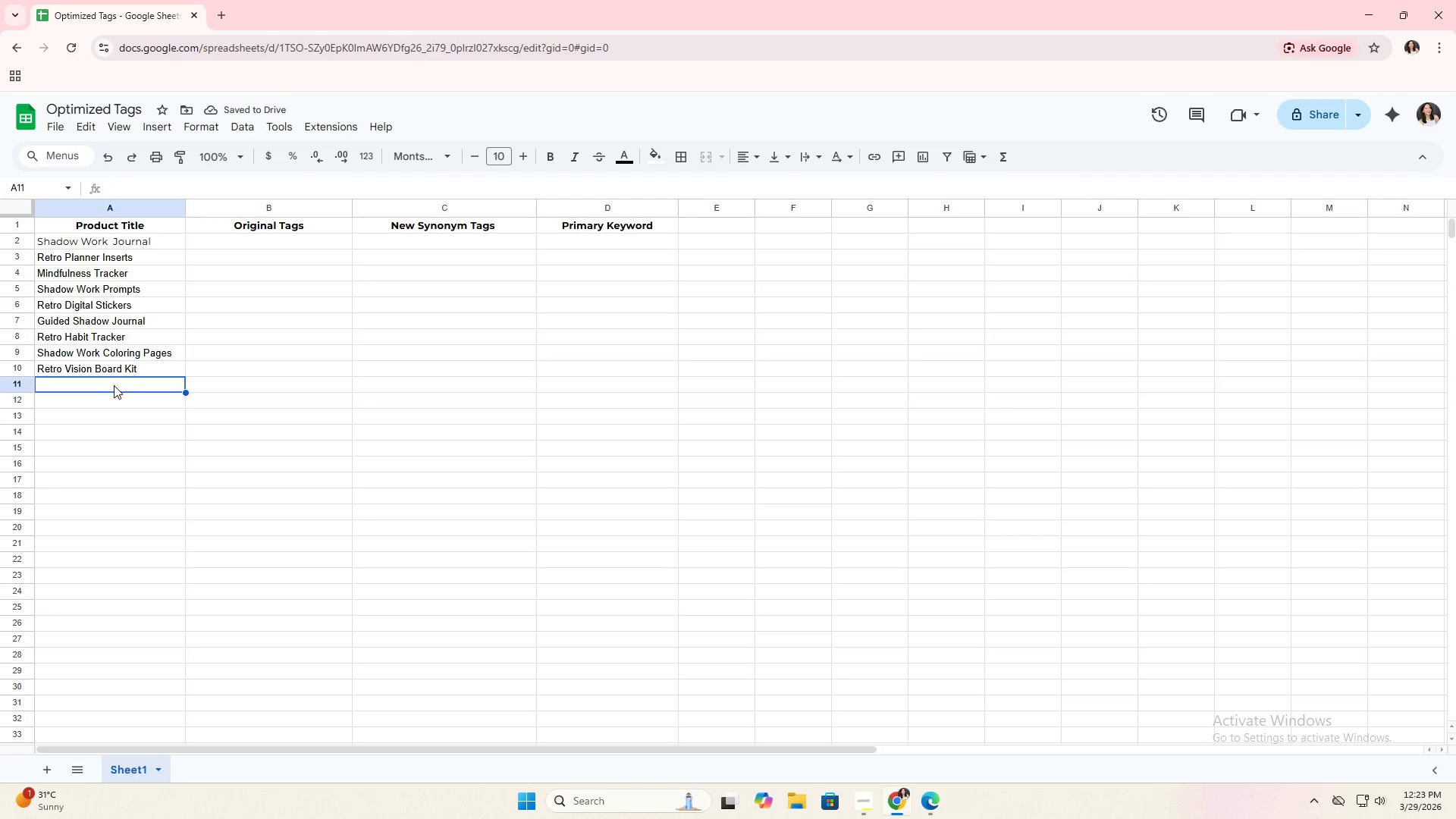 
key(Control+V)
 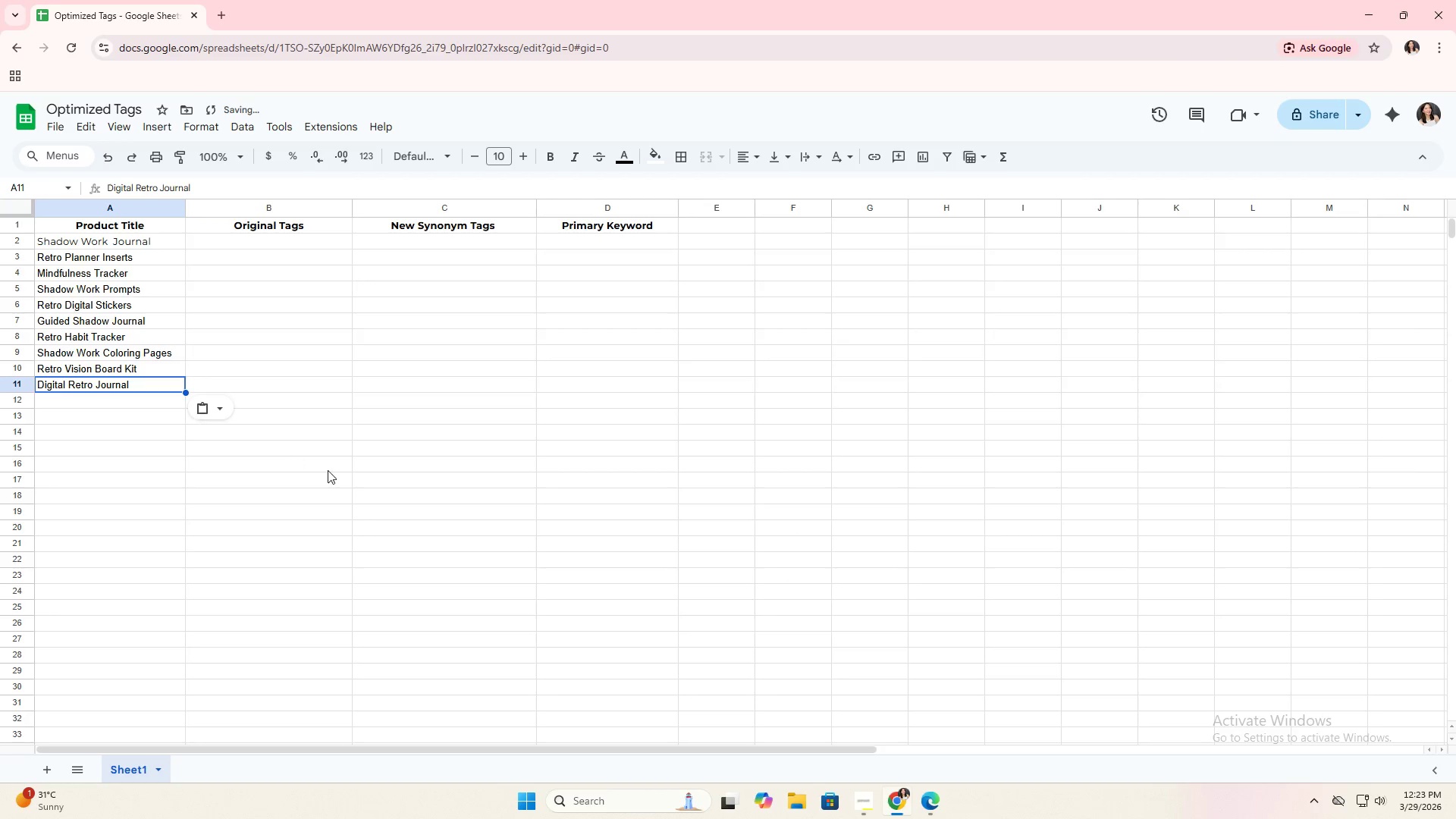 
key(Alt+AltLeft)
 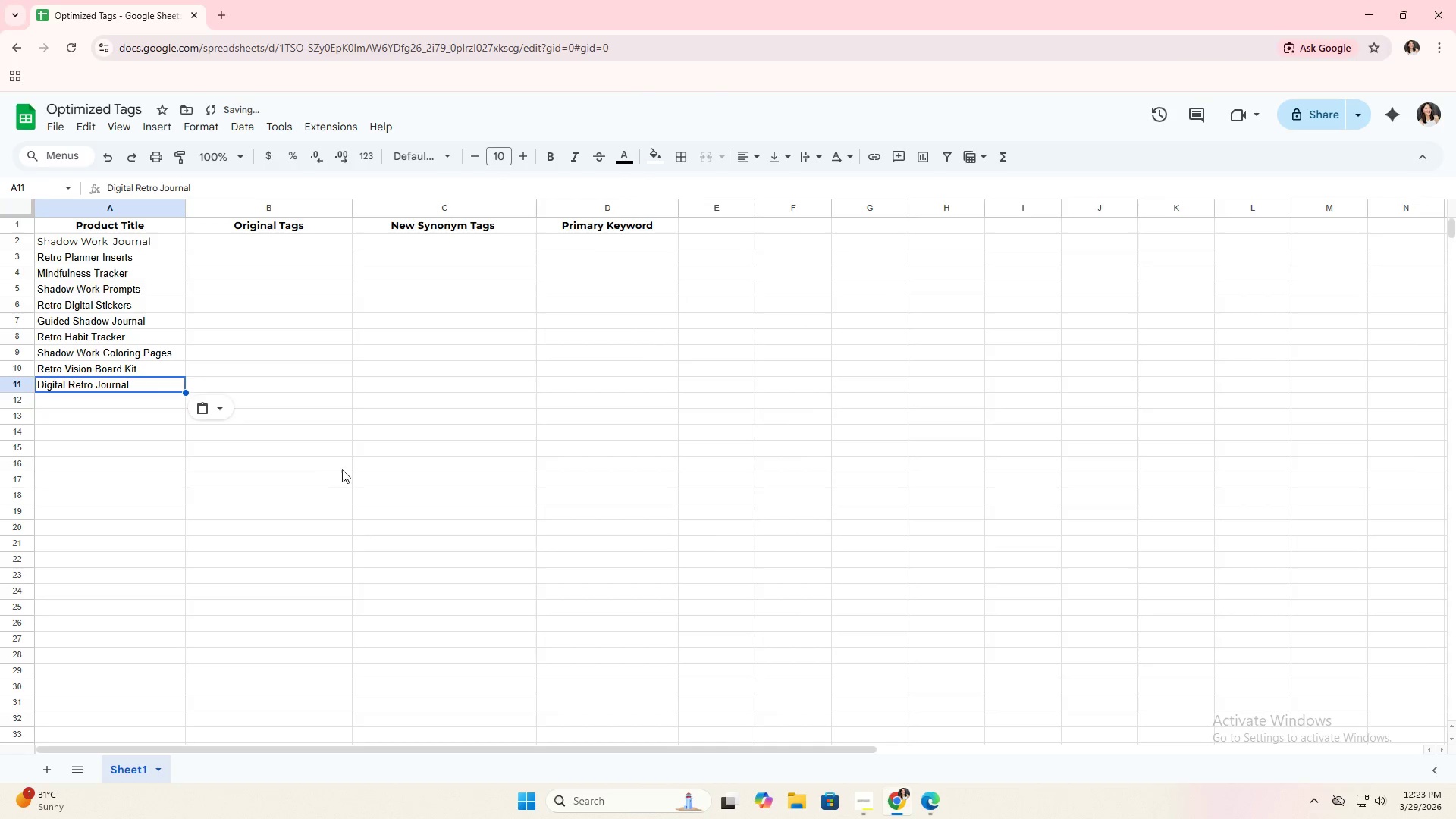 
key(Alt+Tab)
 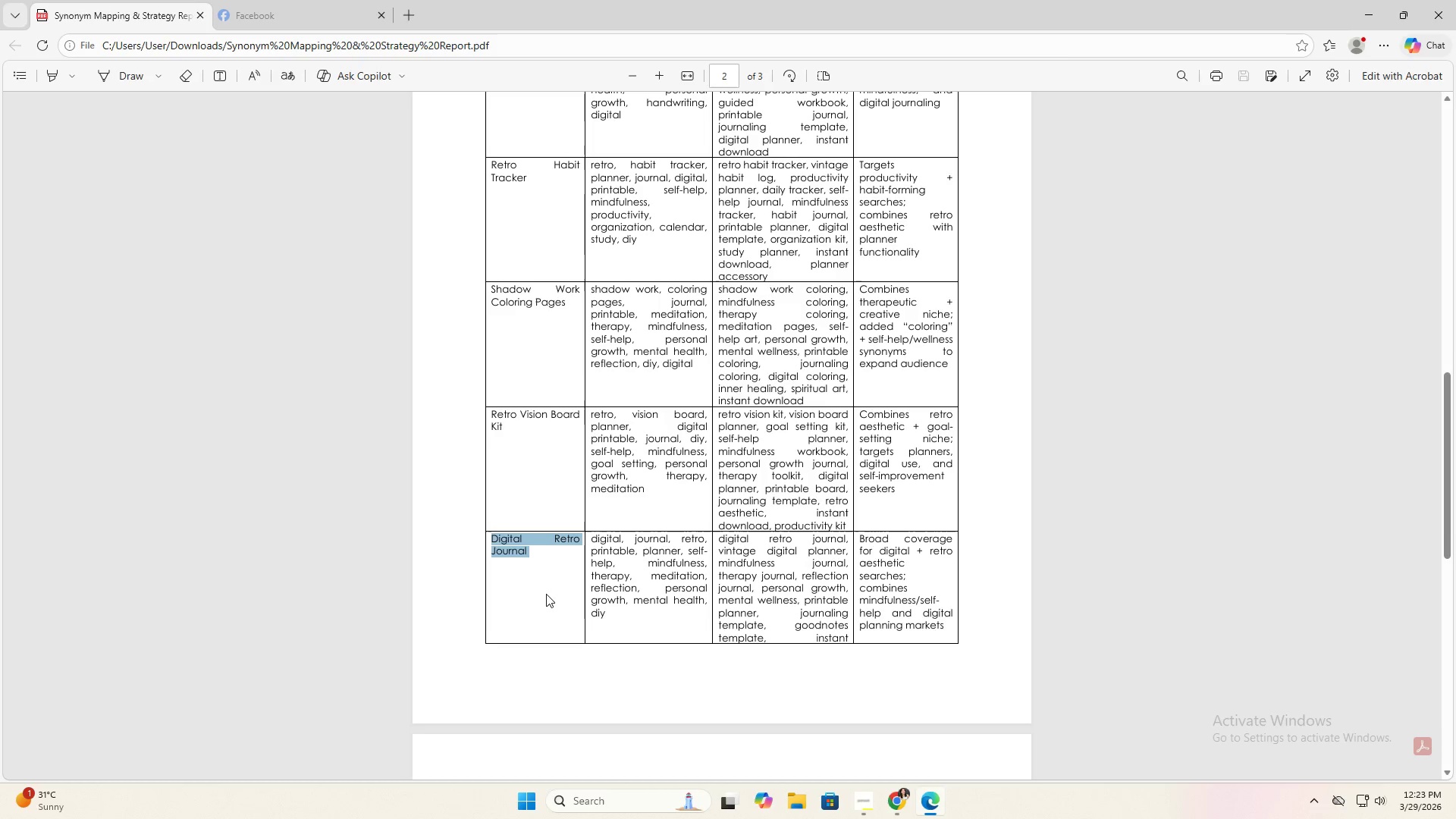 
scroll: coordinate [621, 507], scroll_direction: up, amount: 18.0
 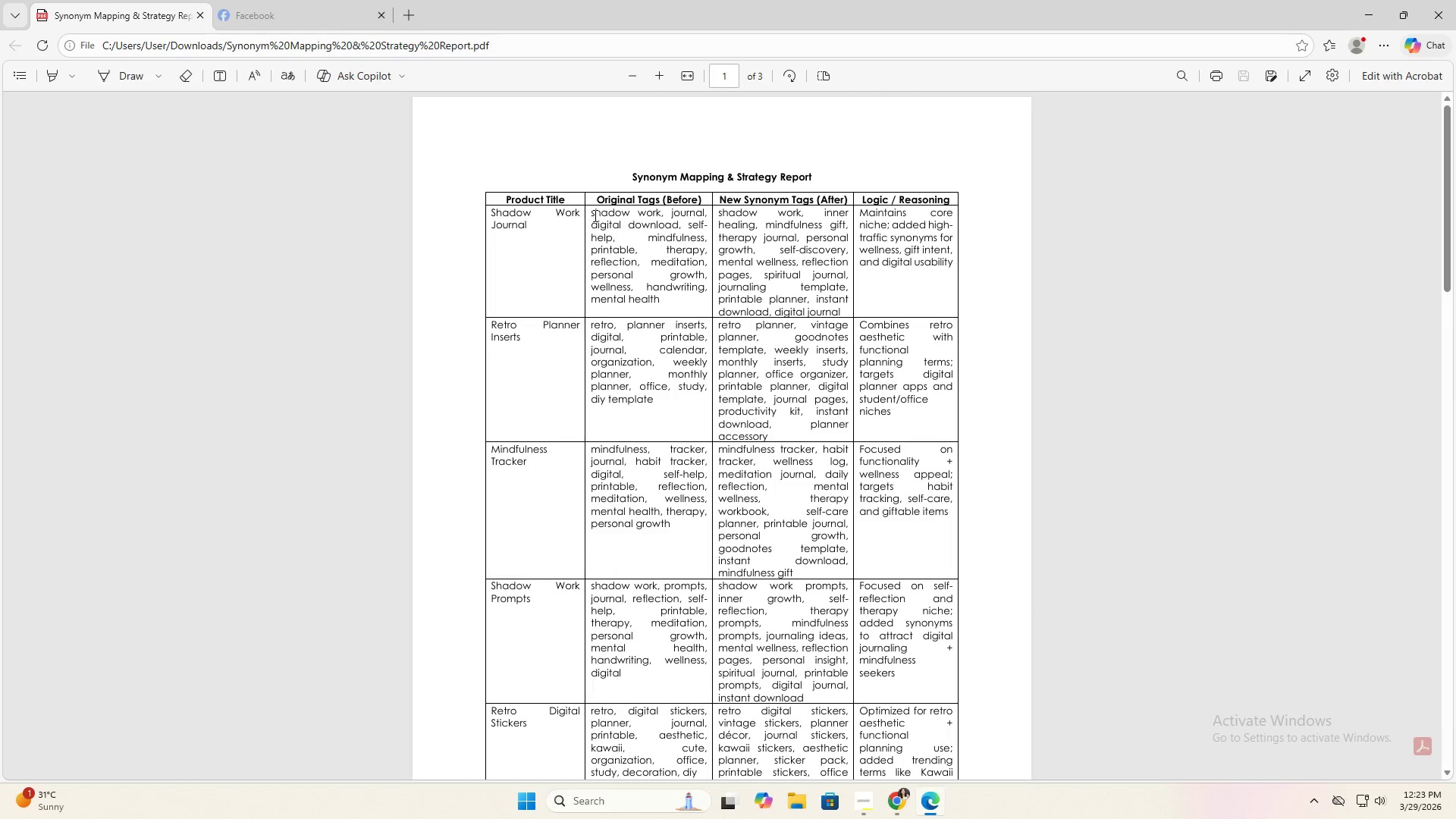 
left_click_drag(start_coordinate=[592, 214], to_coordinate=[688, 305])
 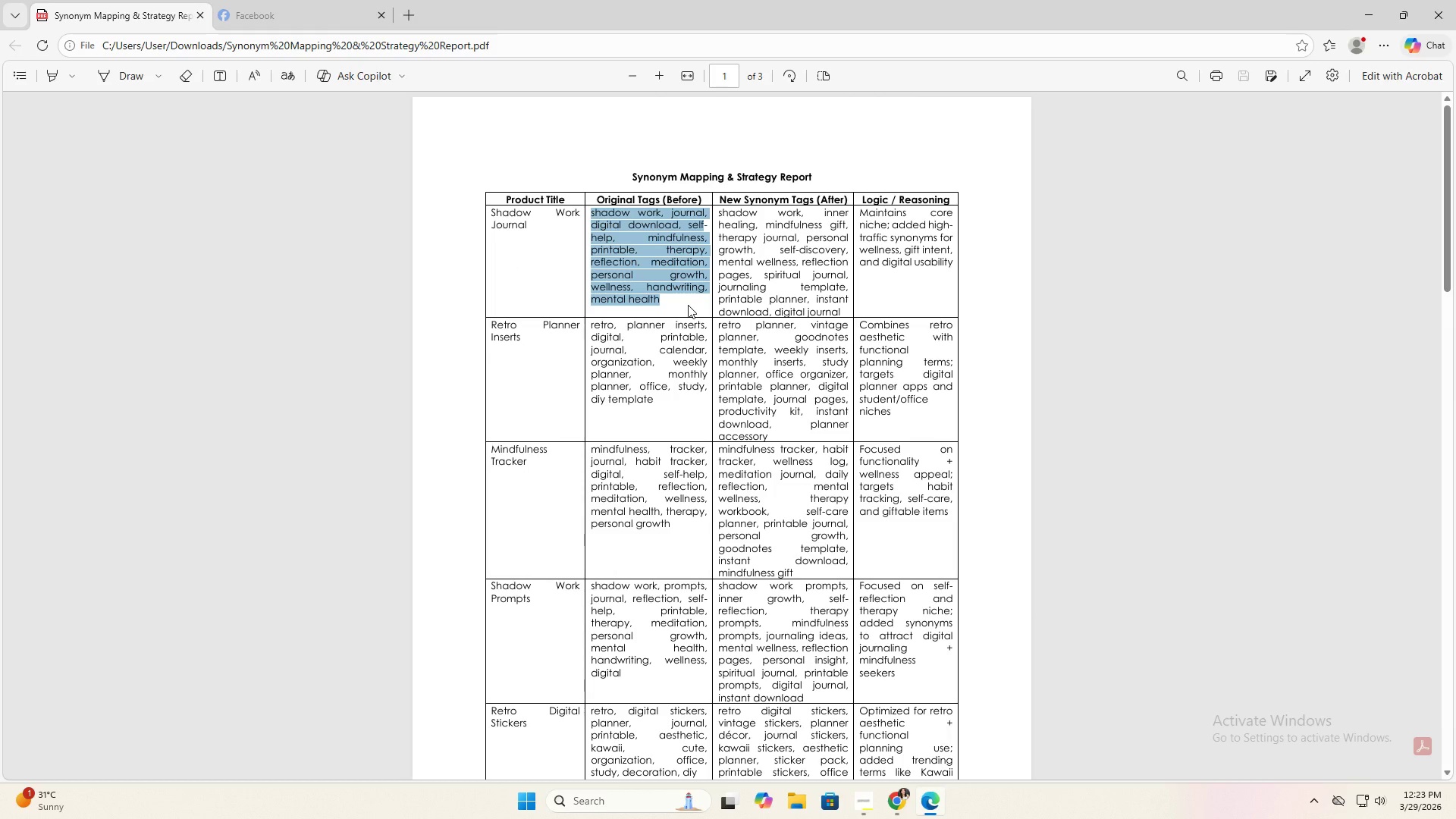 
key(Control+C)
 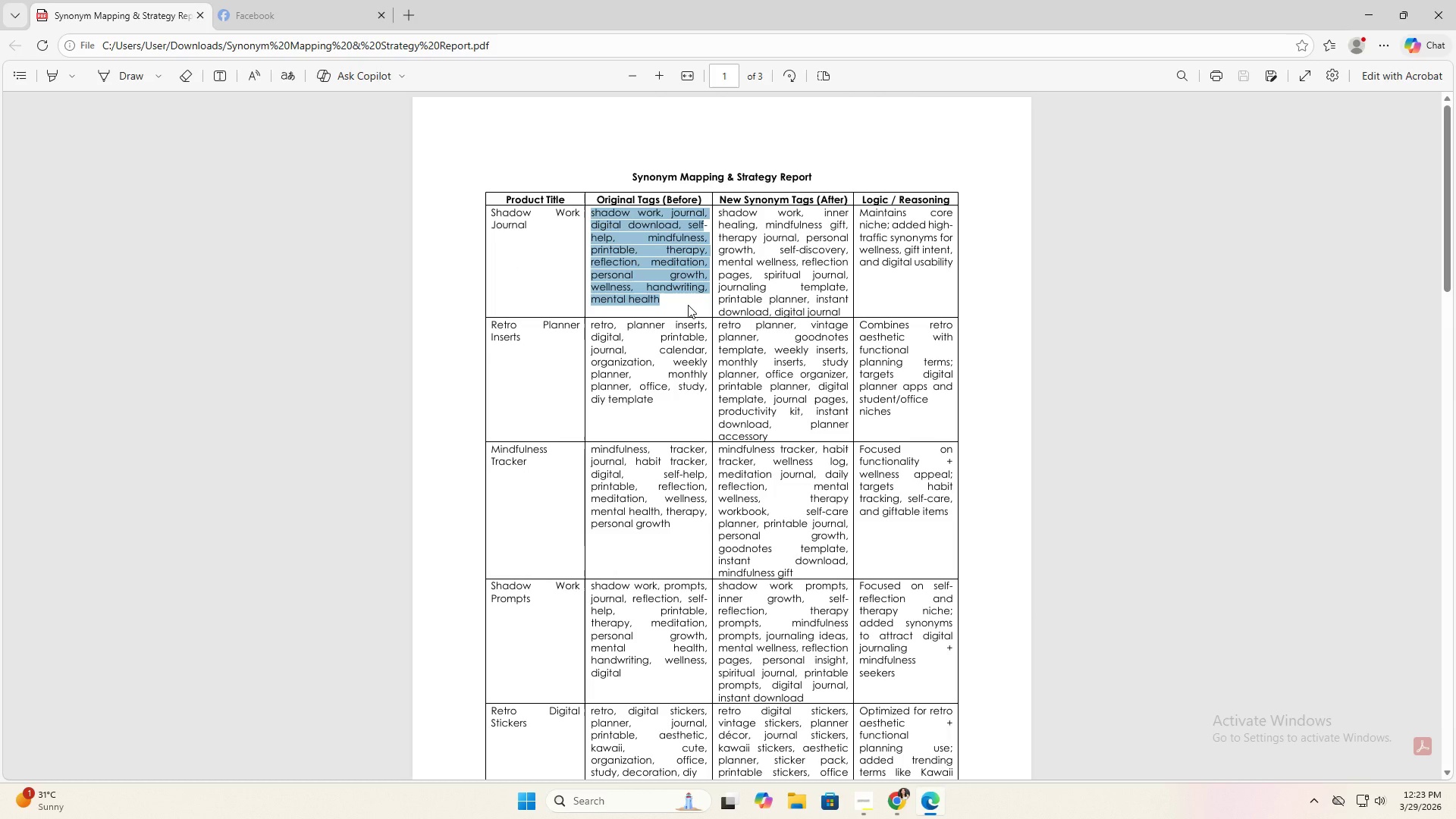 
key(Alt+AltLeft)
 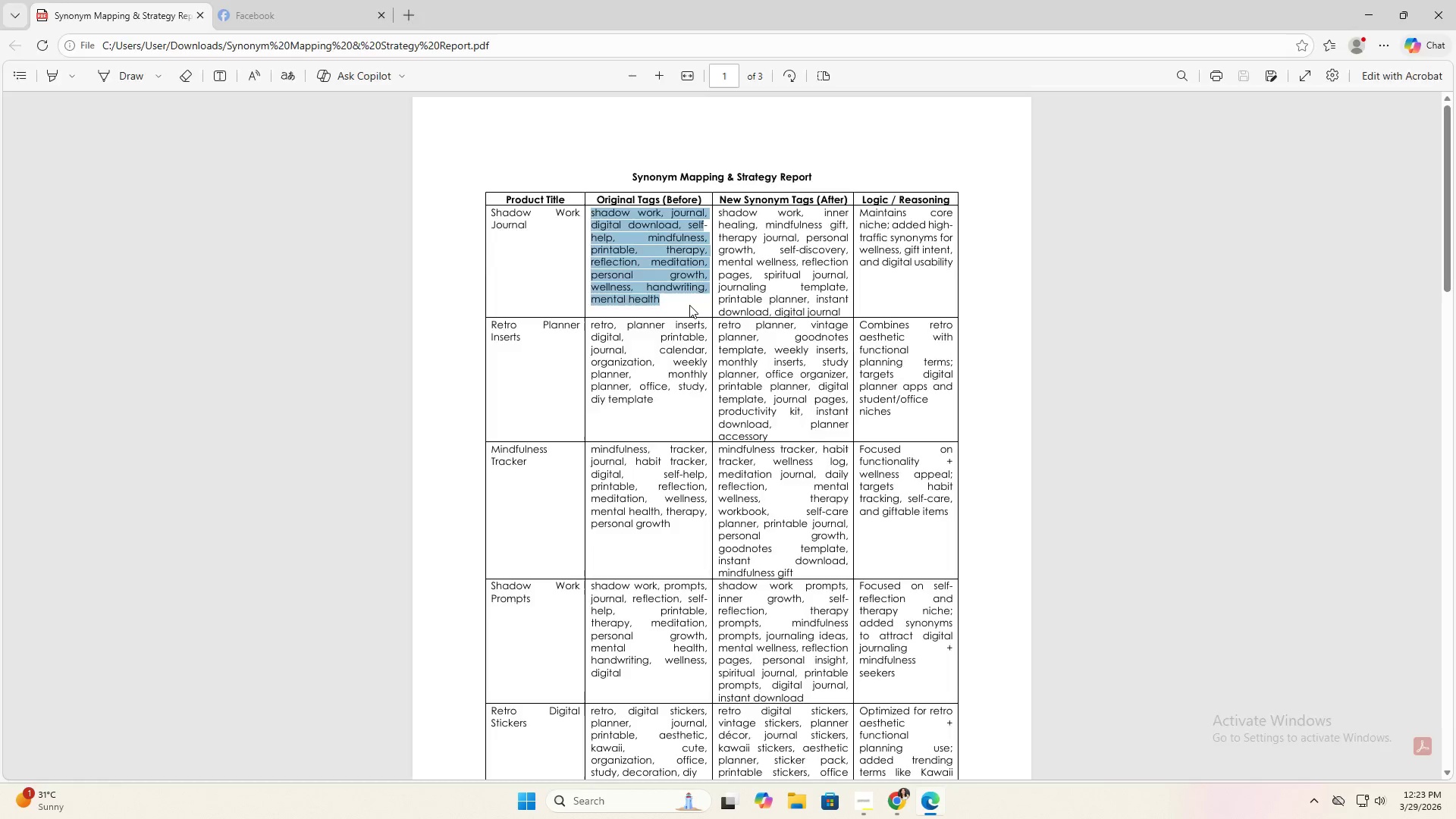 
key(Alt+Tab)
 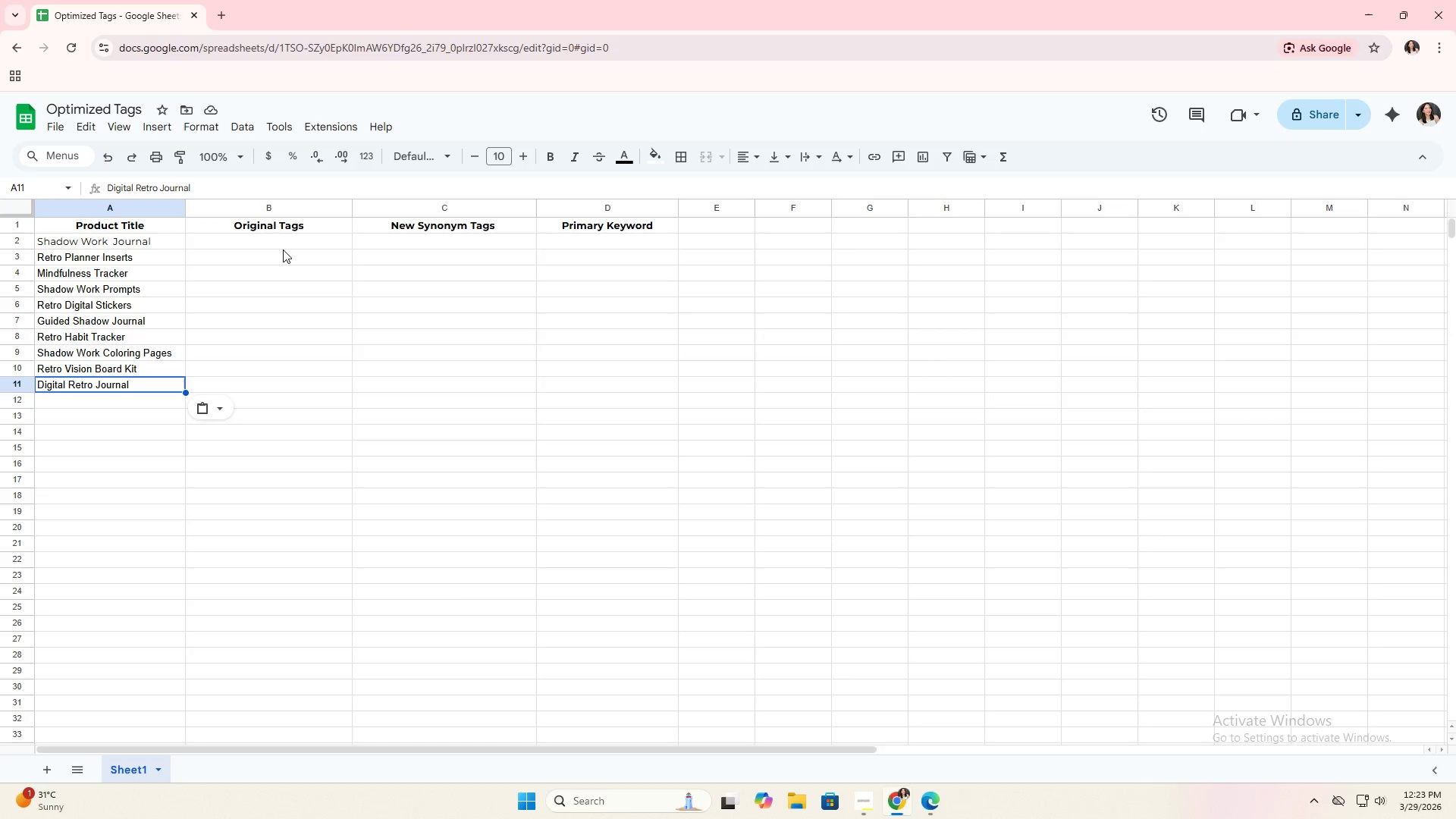 
left_click([284, 241])
 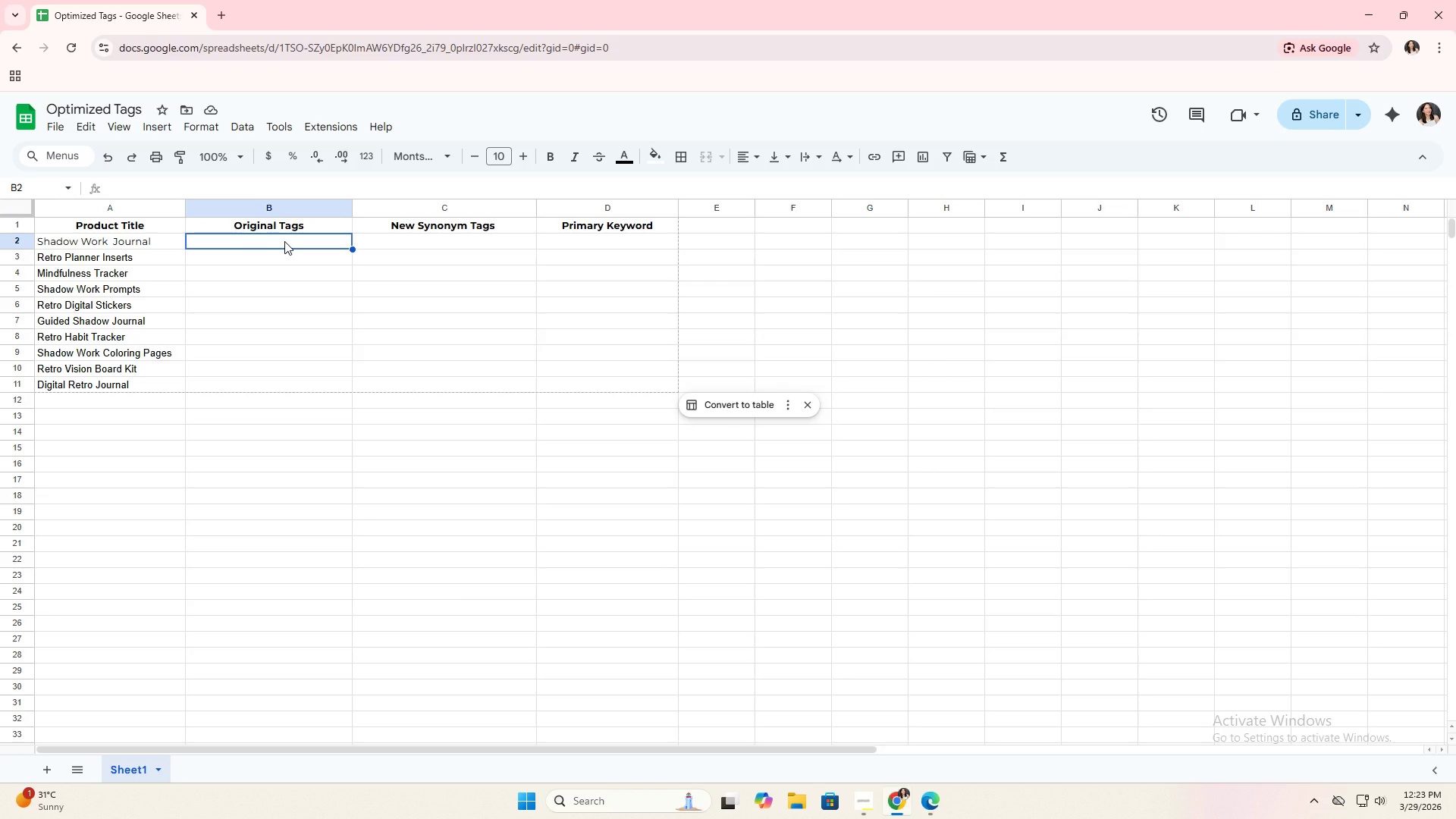 
key(Control+V)
 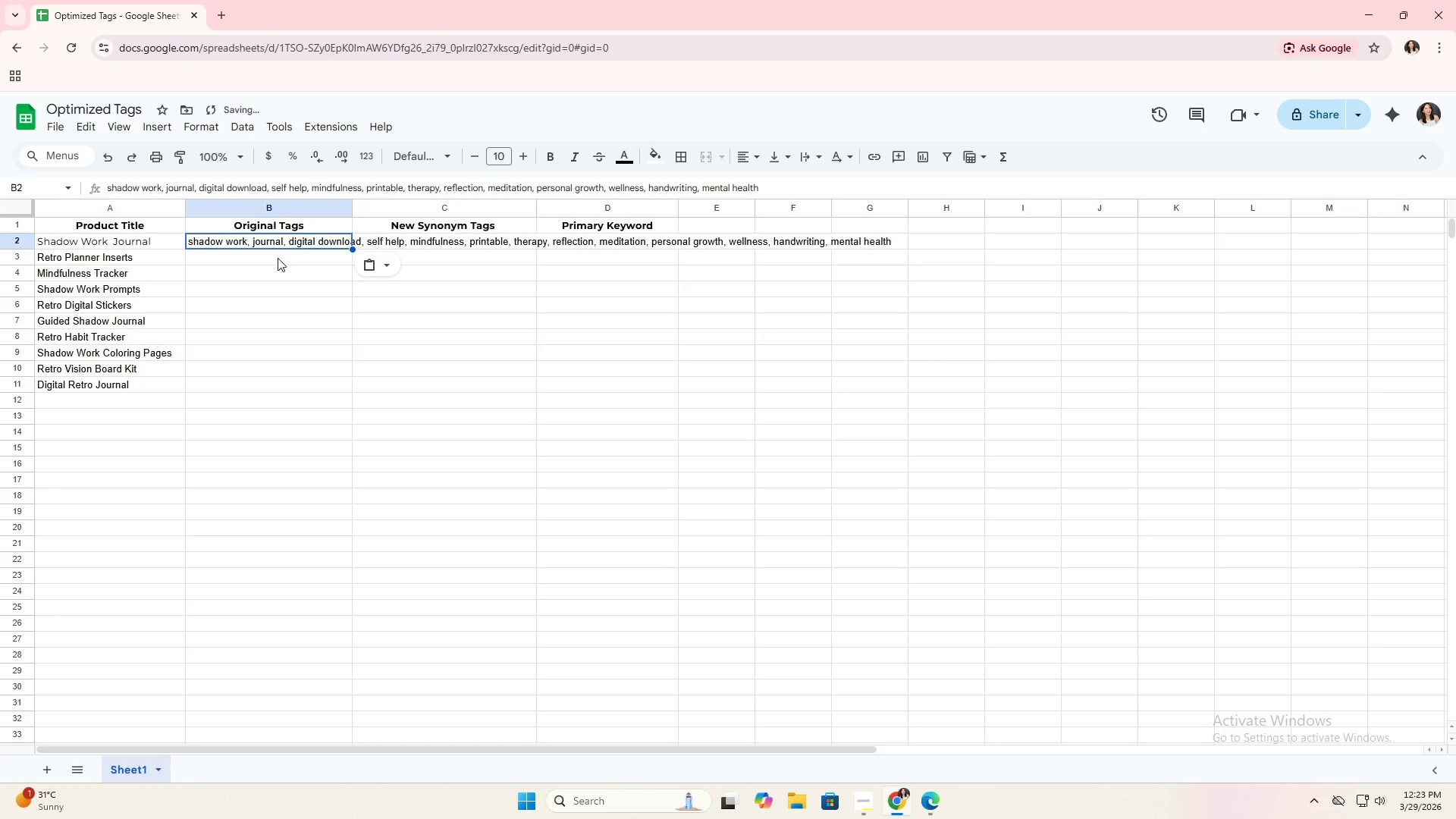 
left_click([278, 258])
 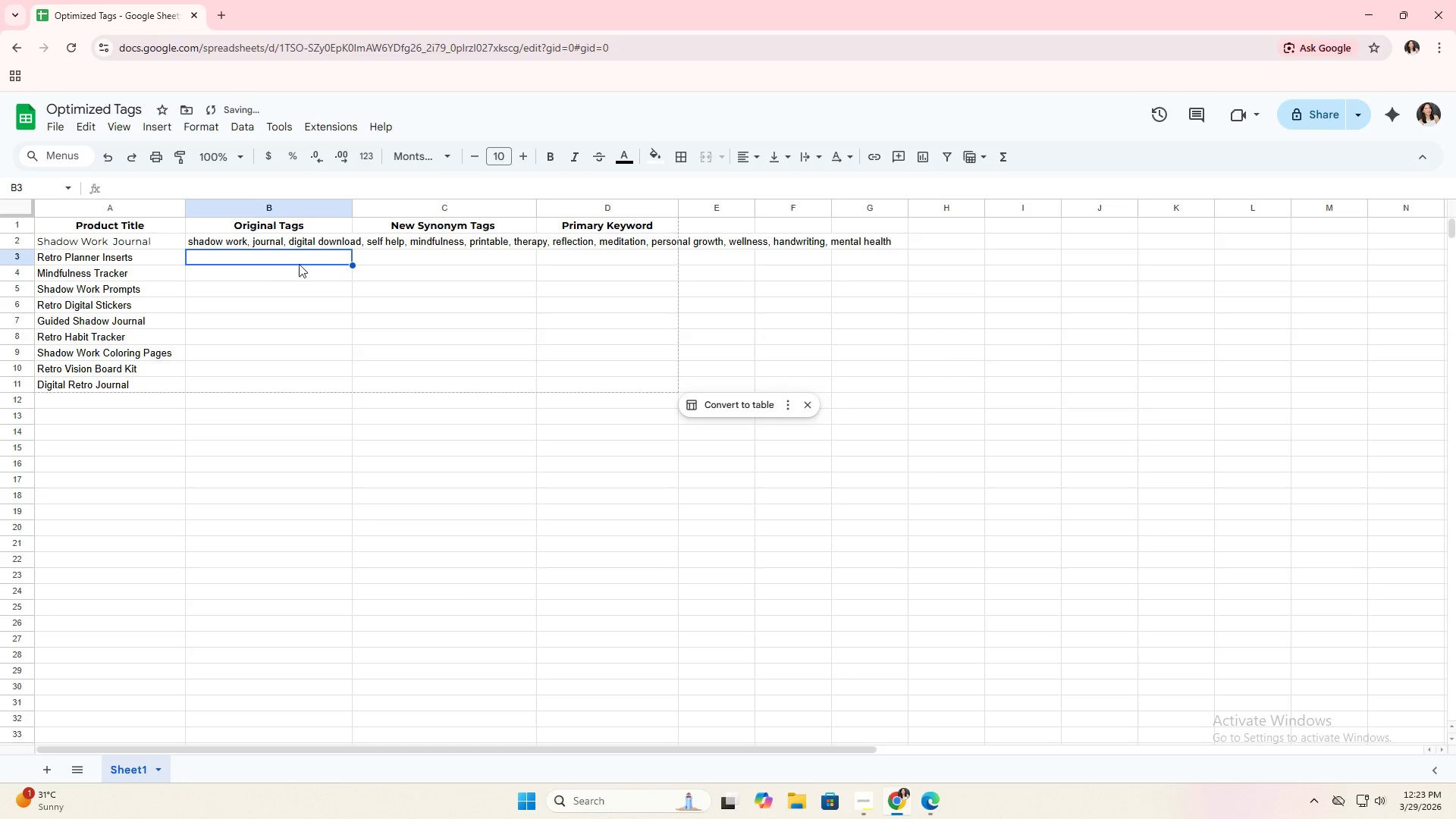 
key(Alt+AltLeft)
 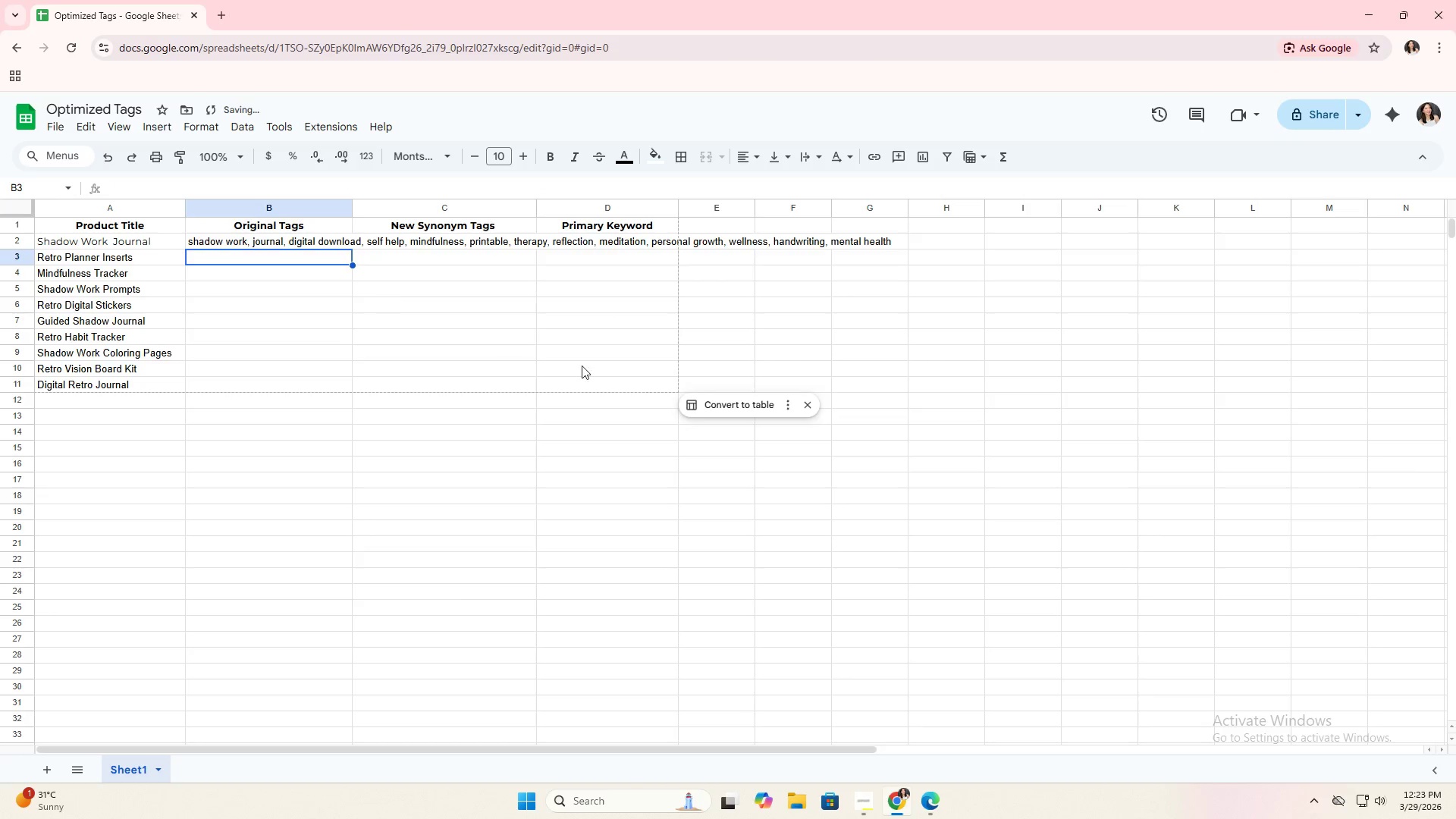 
key(Alt+Tab)
 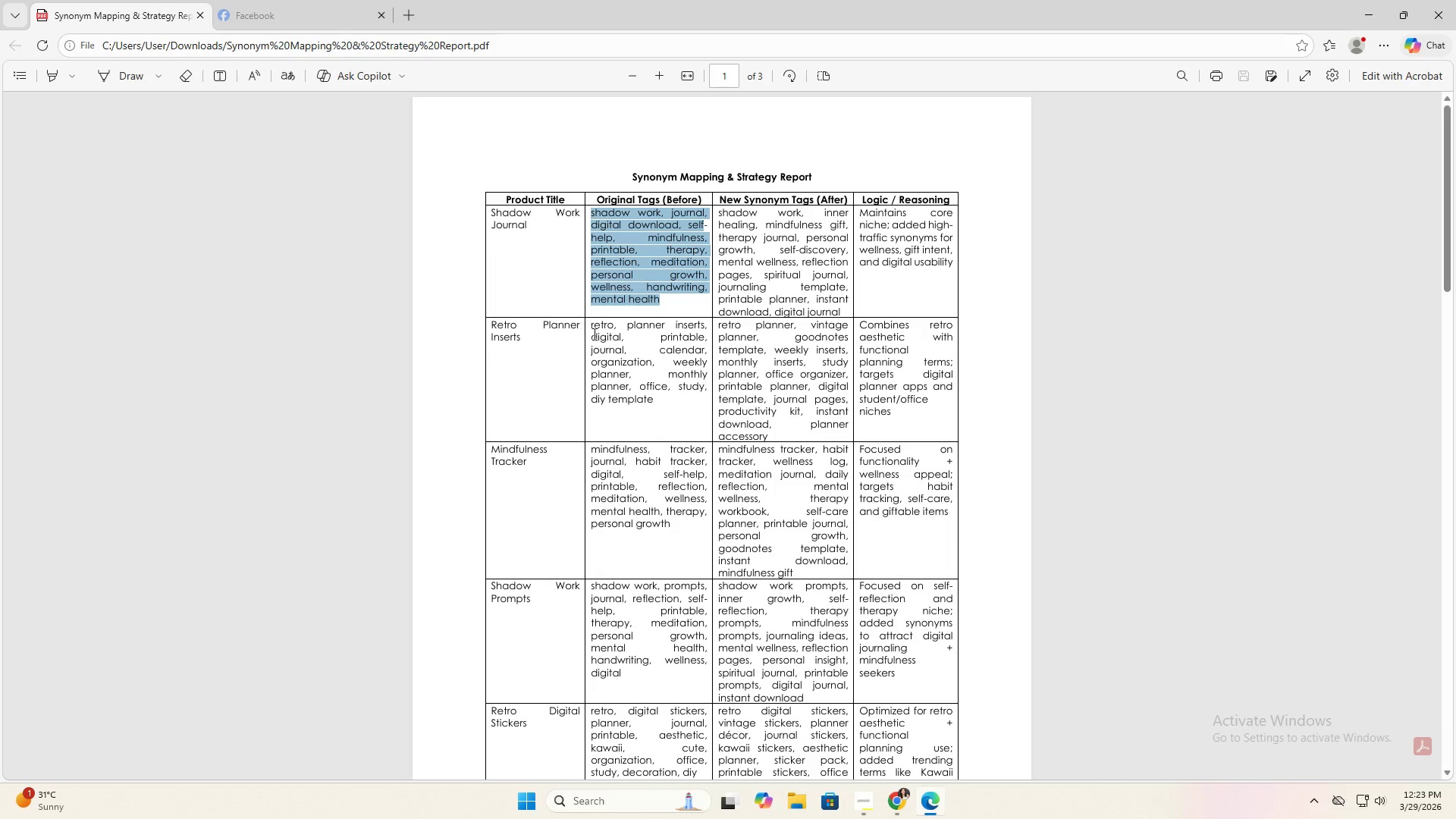 
left_click_drag(start_coordinate=[588, 327], to_coordinate=[667, 402])
 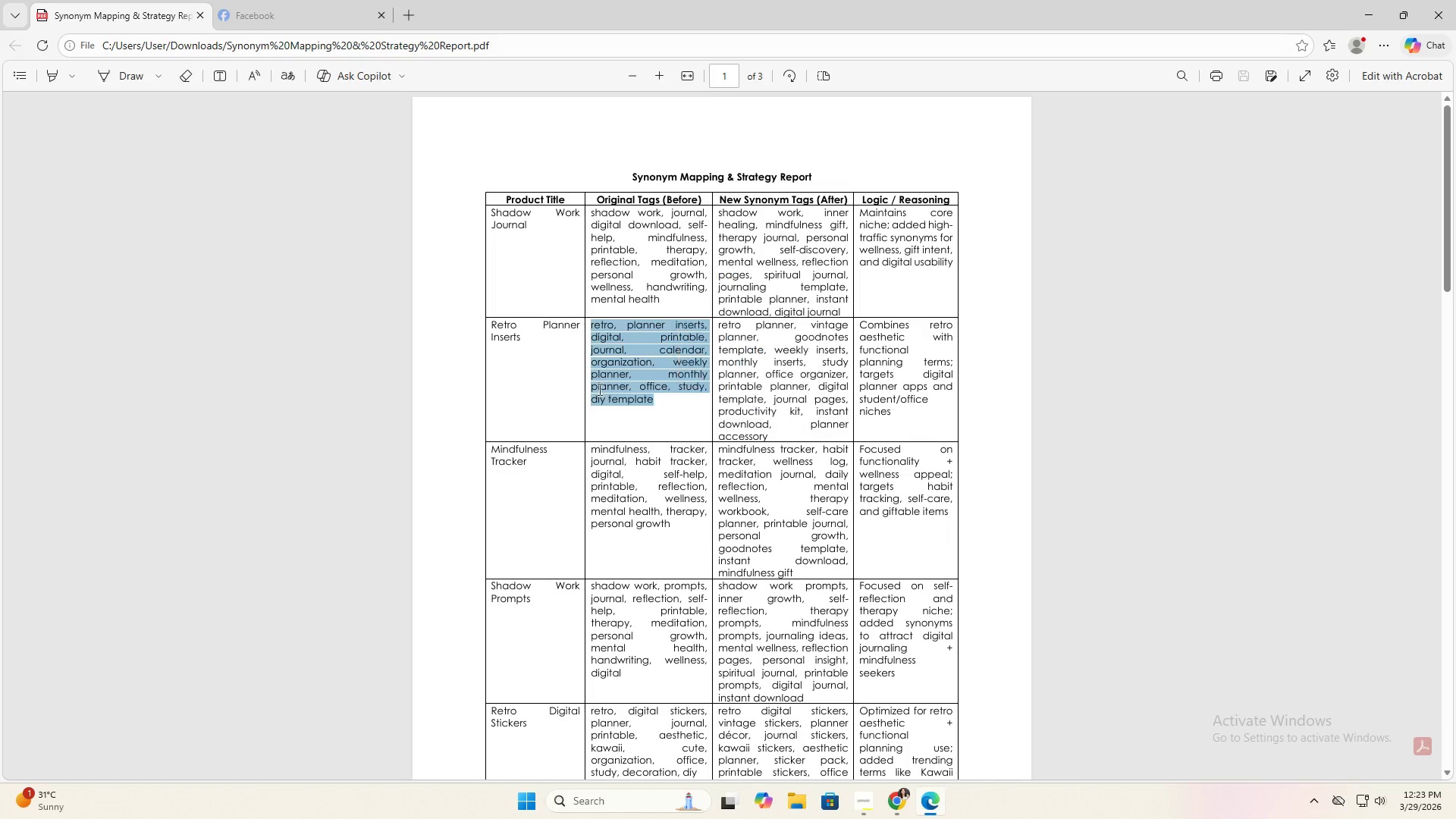 
key(Control+C)
 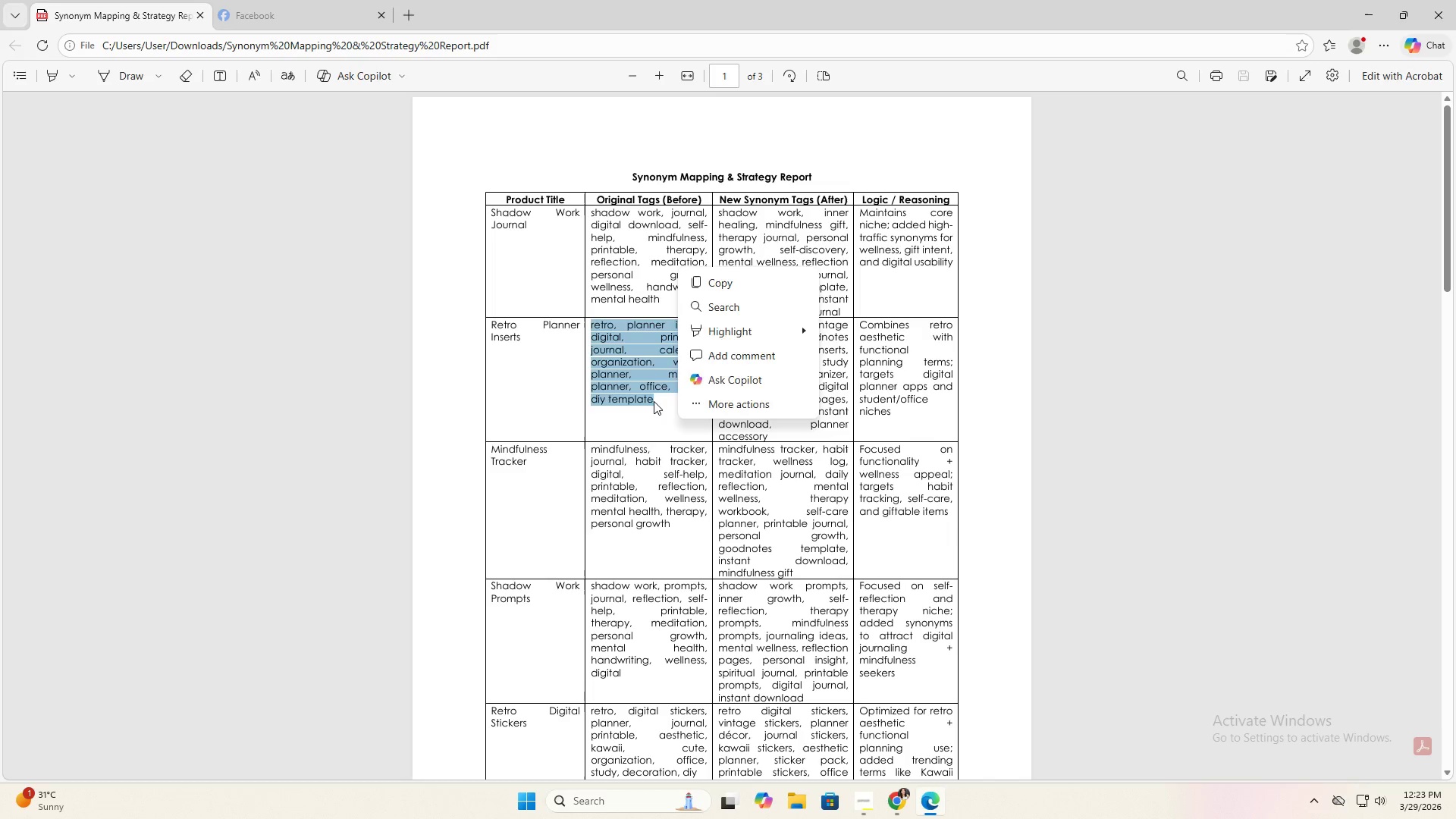 
key(Alt+AltLeft)
 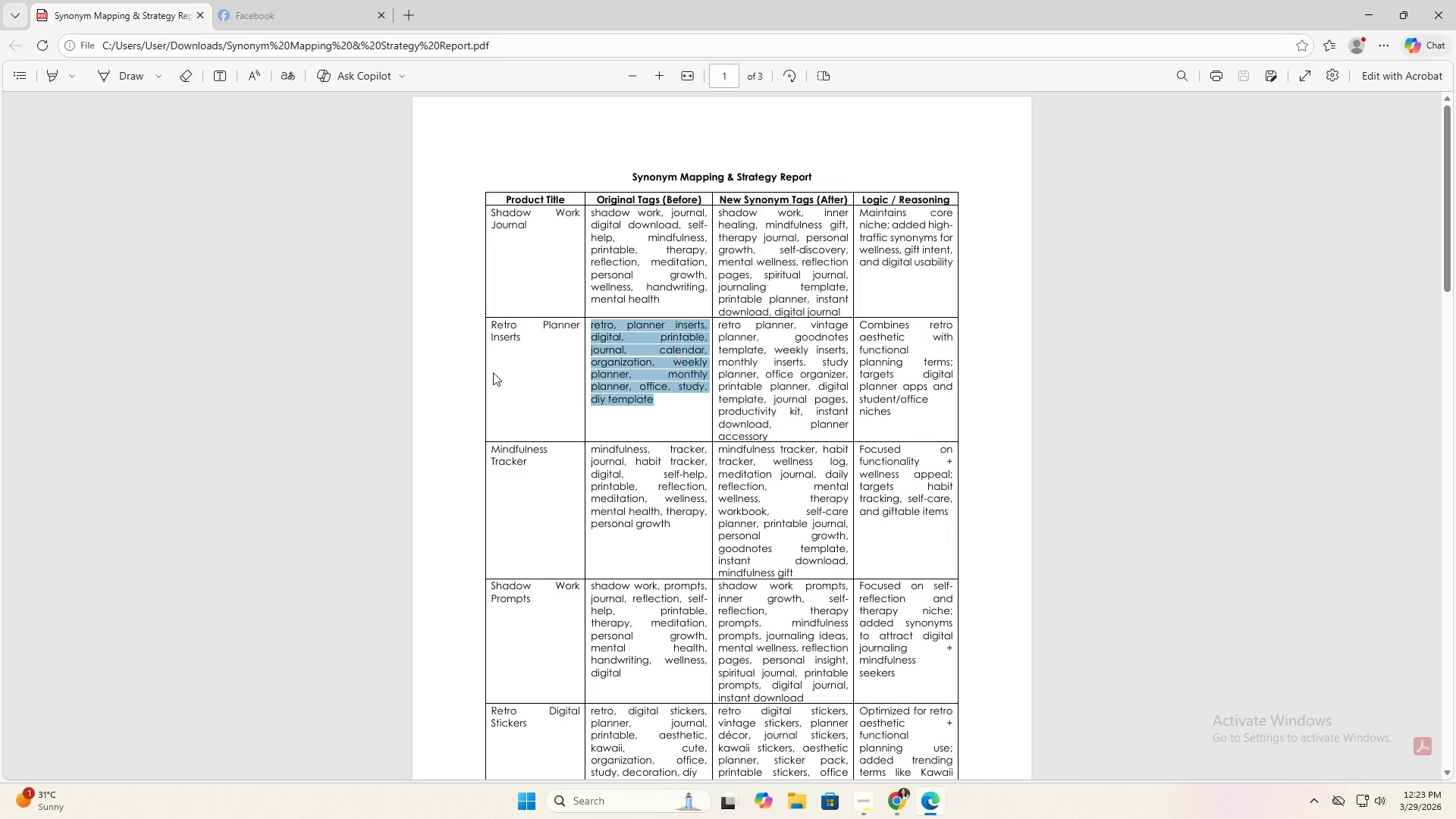 
key(Alt+Tab)
 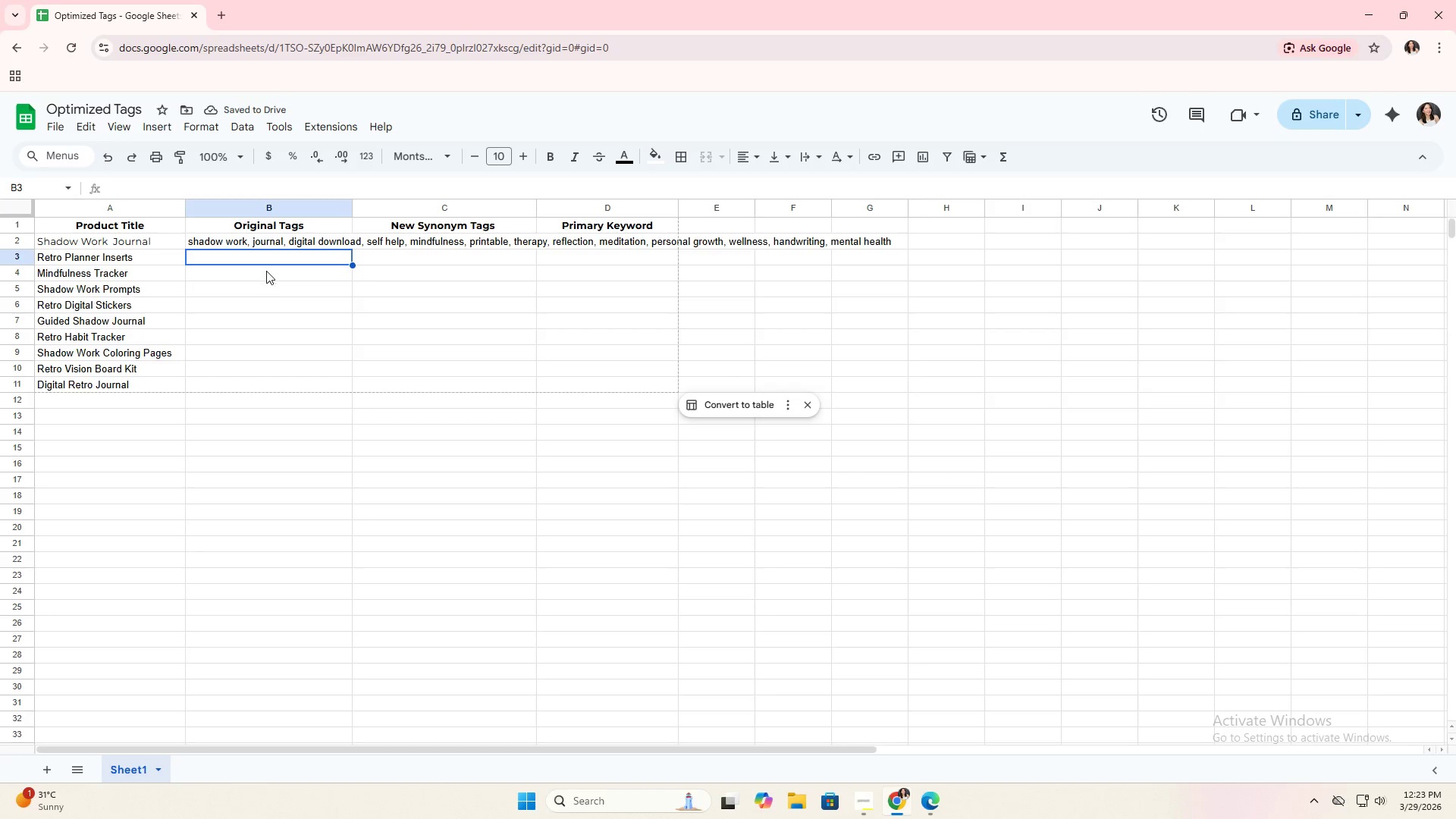 
left_click([271, 262])
 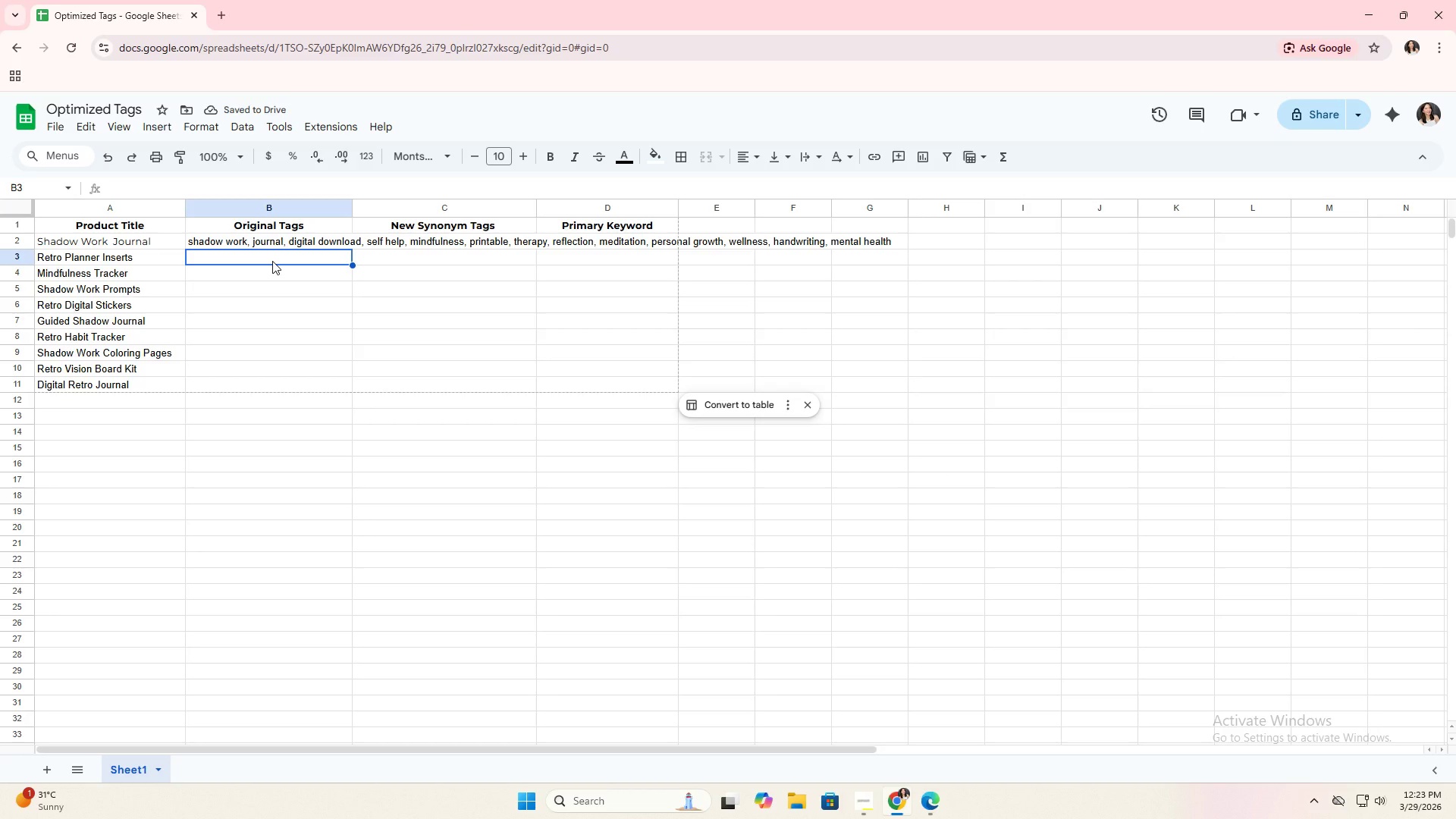 
key(Control+ControlLeft)
 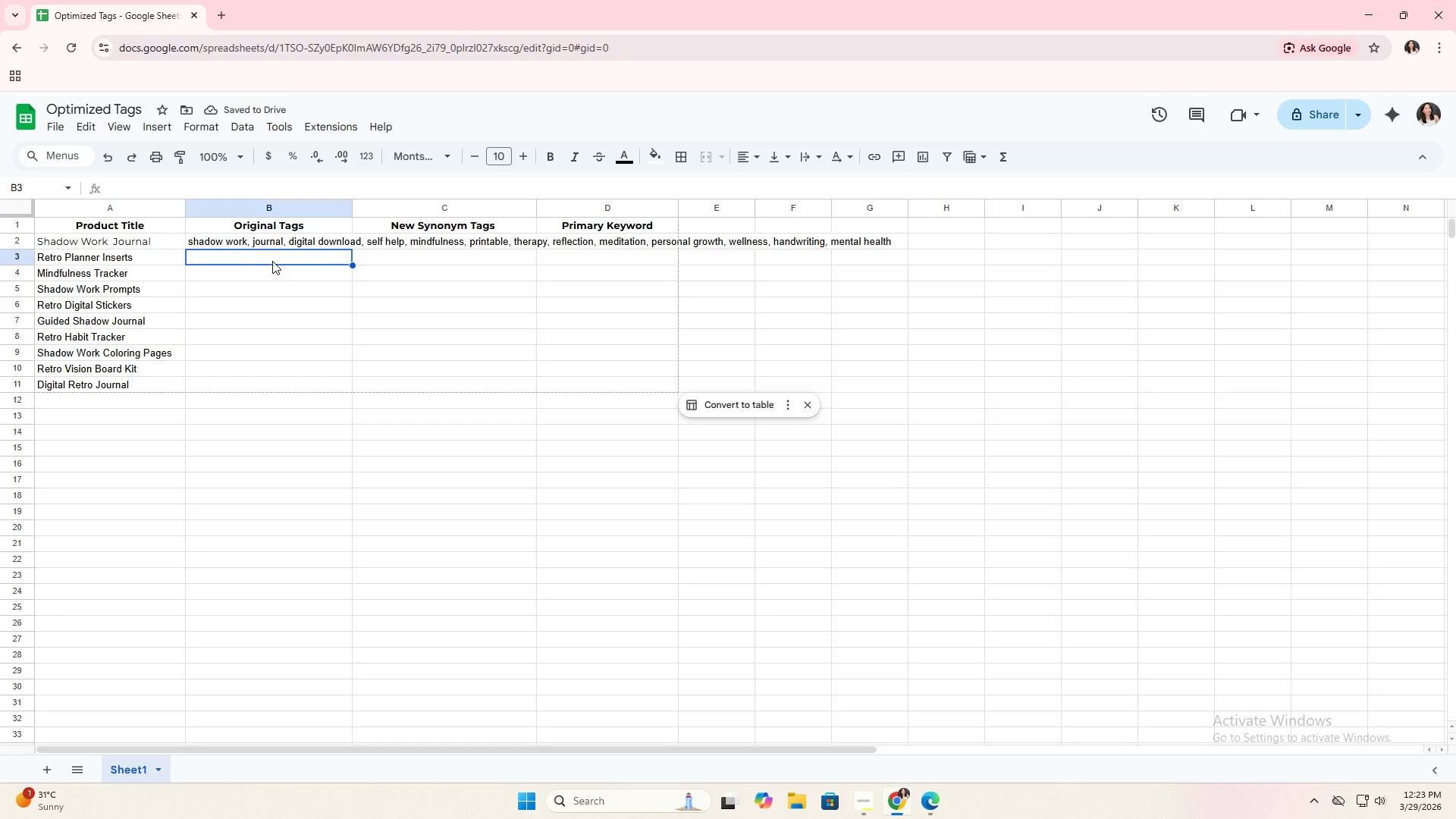 
key(Control+V)
 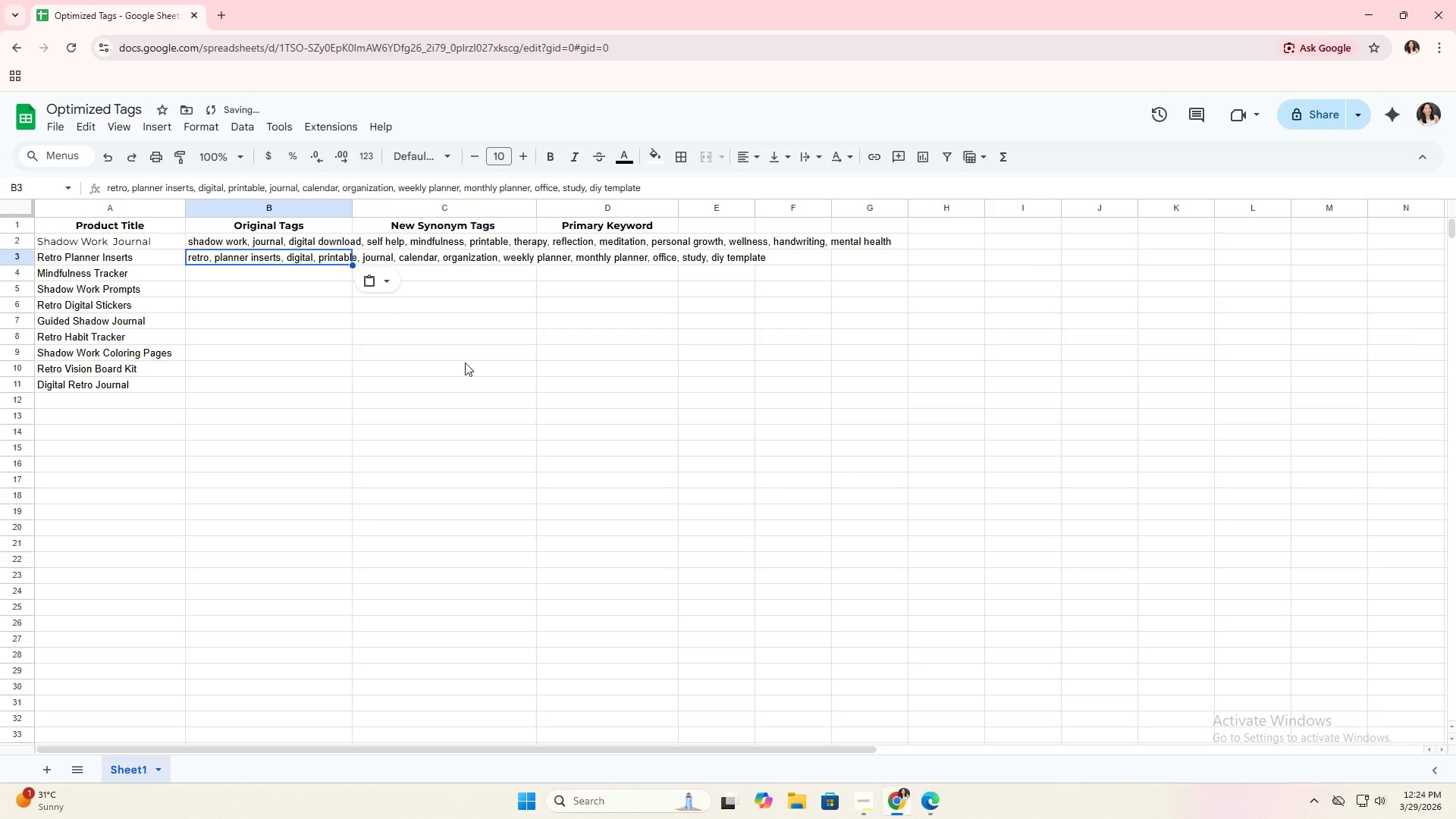 
key(Alt+AltLeft)
 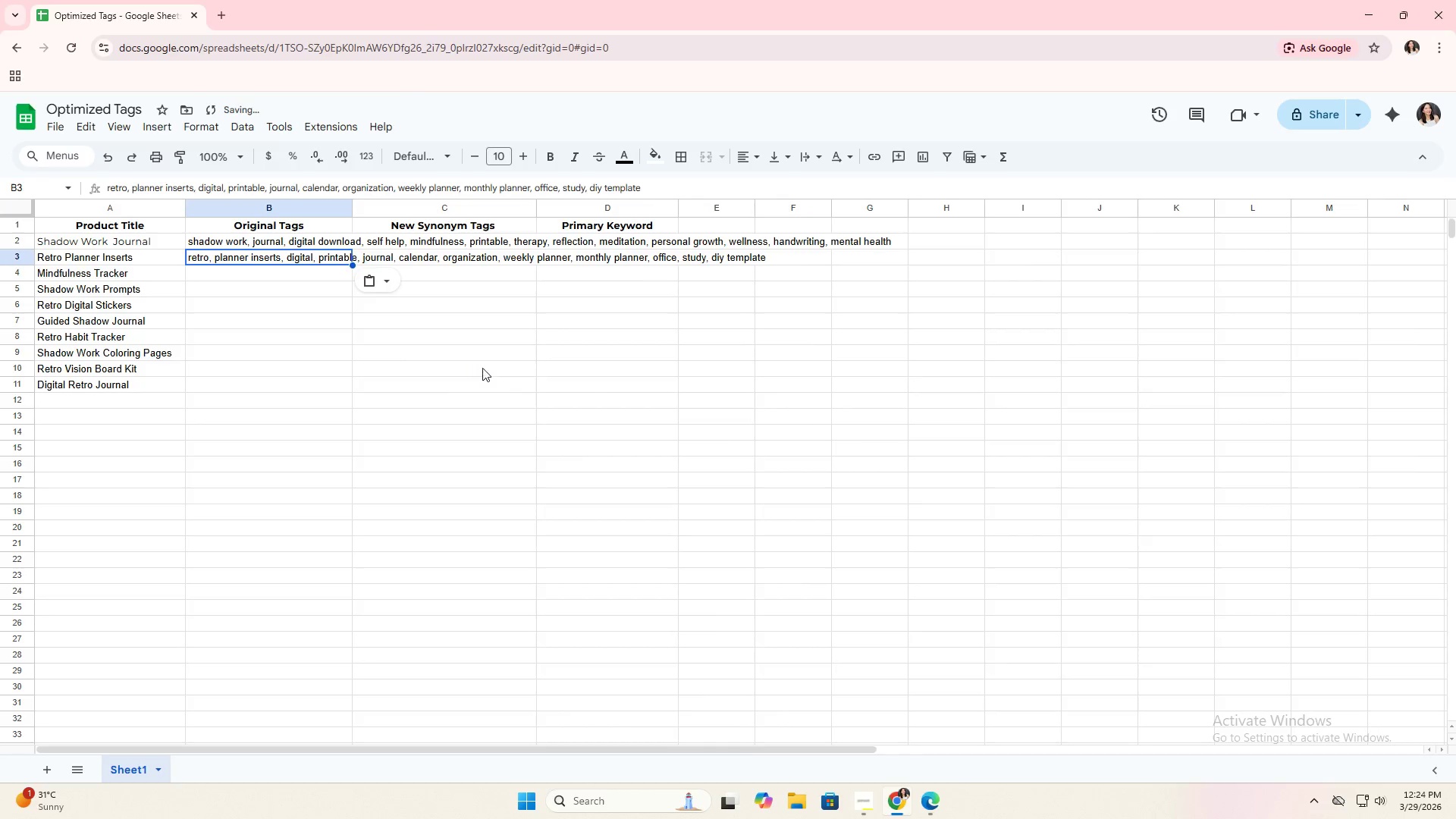 
key(Alt+Tab)
 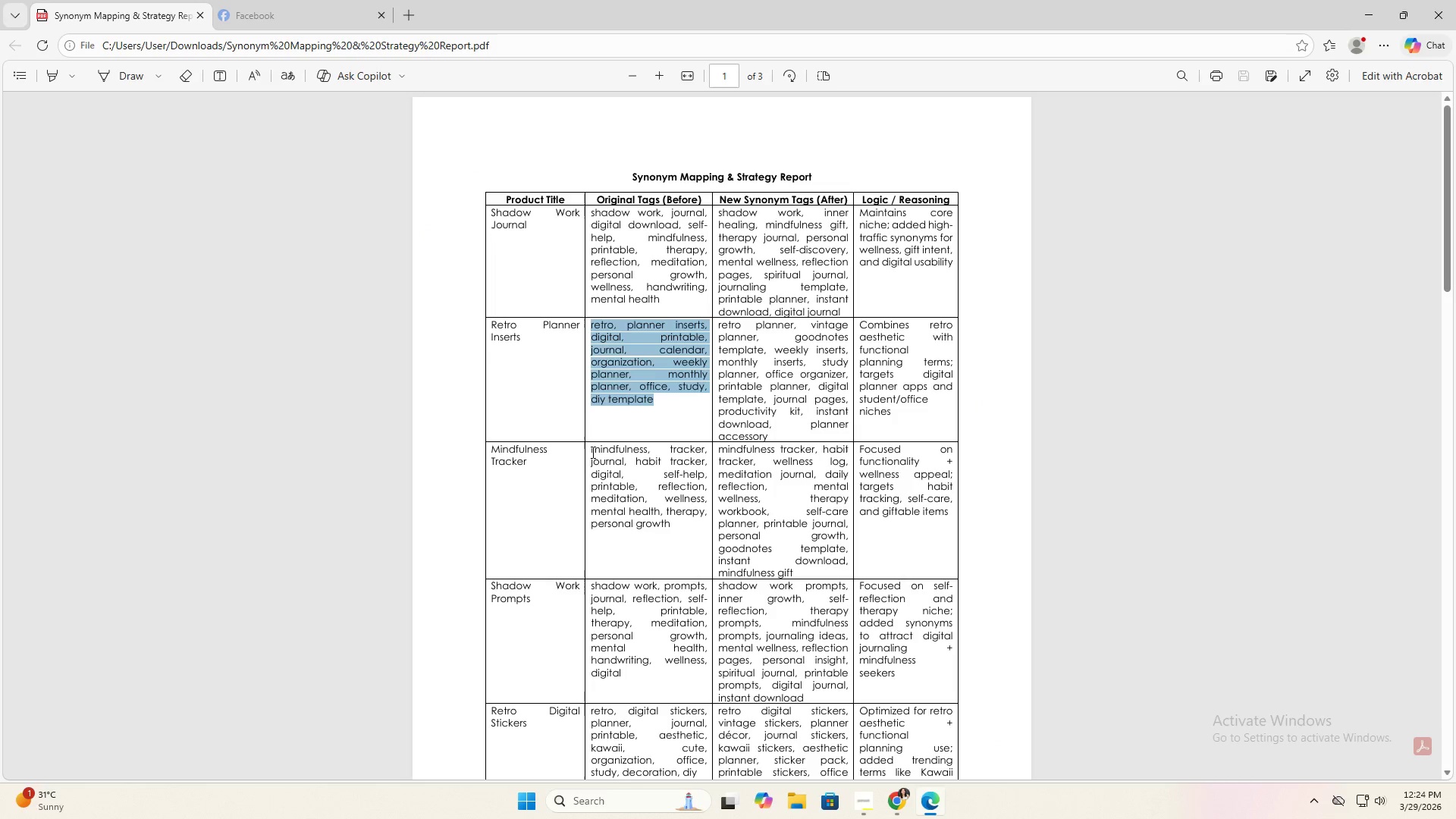 
left_click_drag(start_coordinate=[589, 450], to_coordinate=[672, 524])
 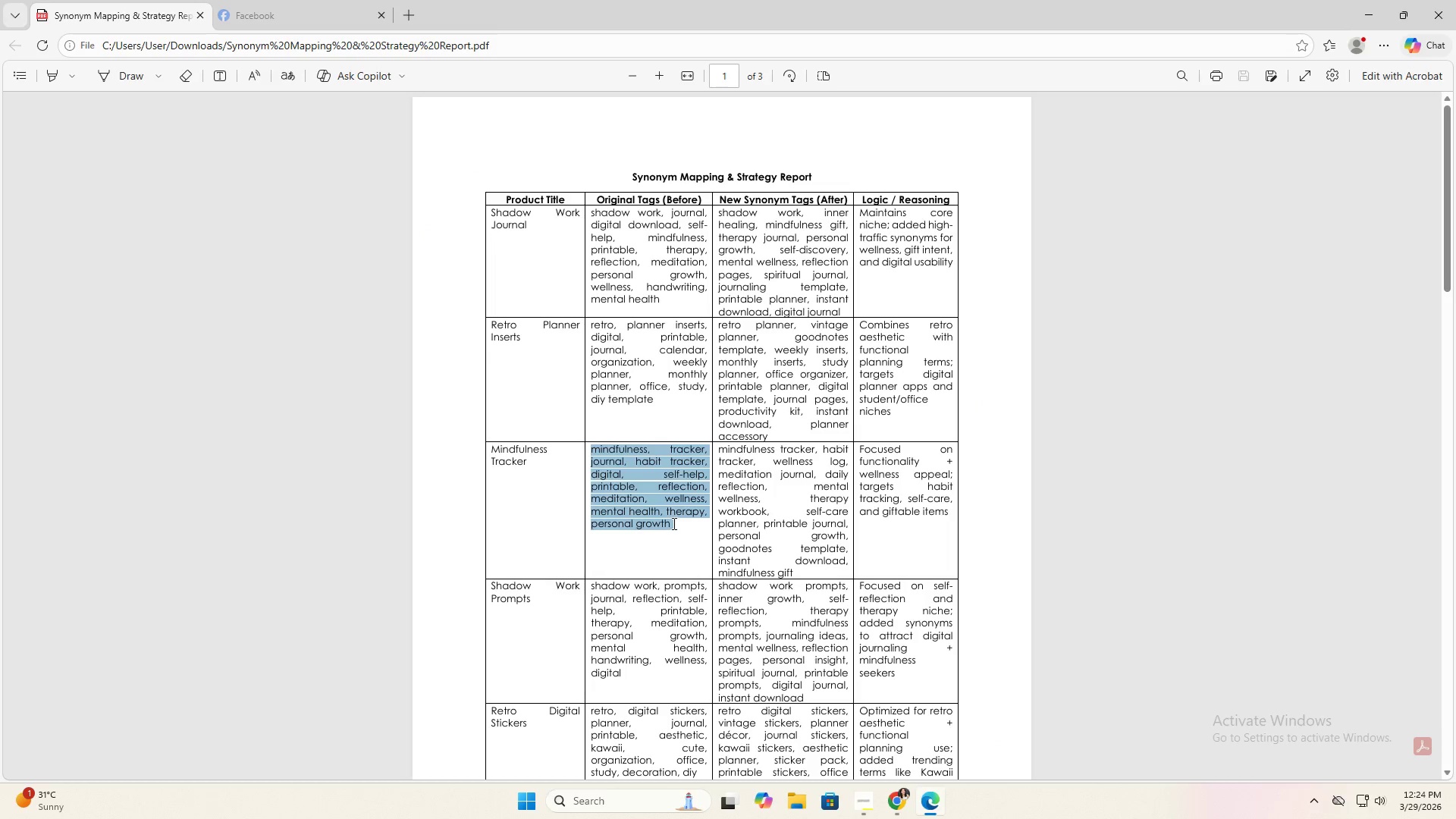 
key(Control+C)
 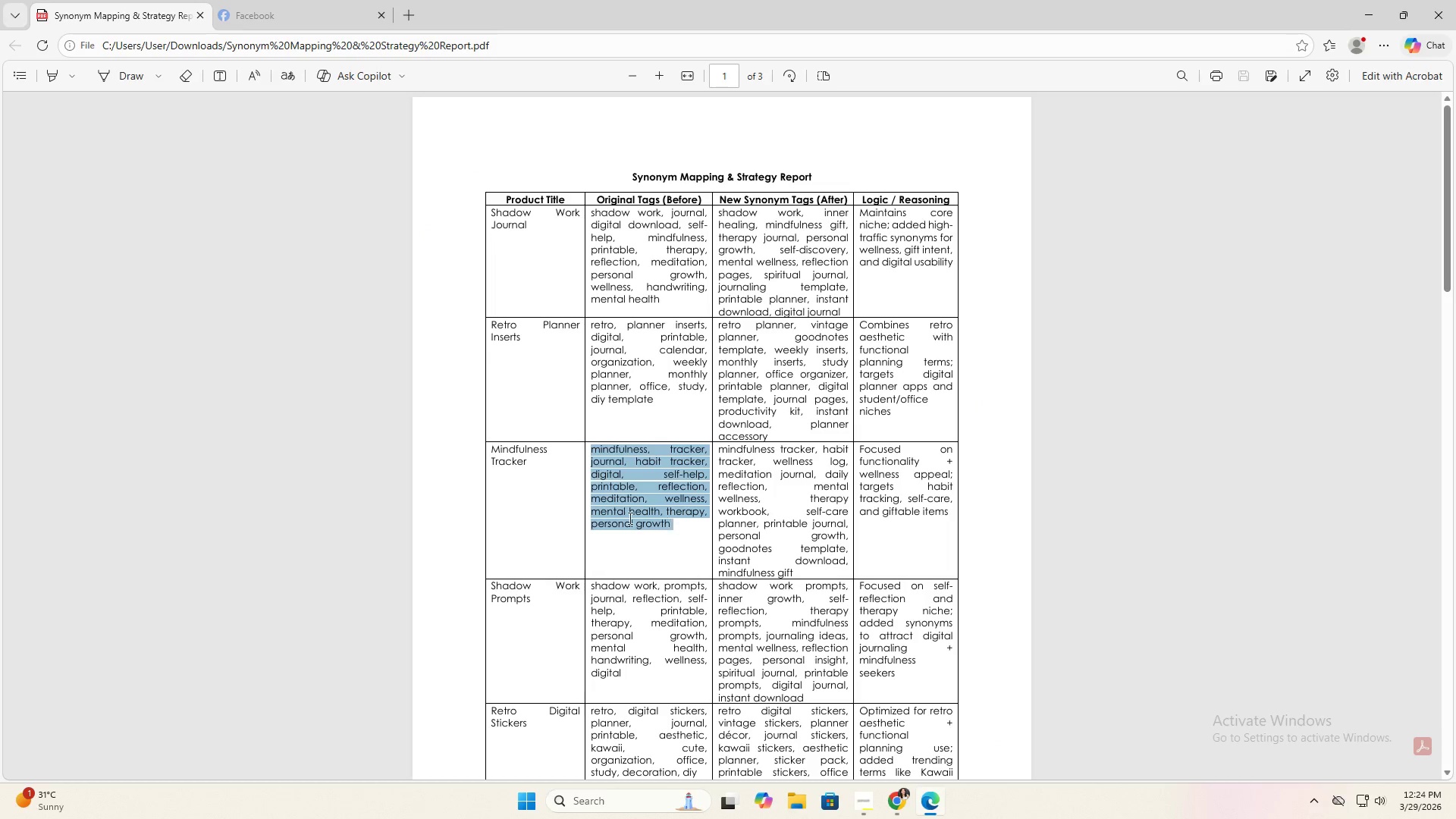 
key(Alt+AltLeft)
 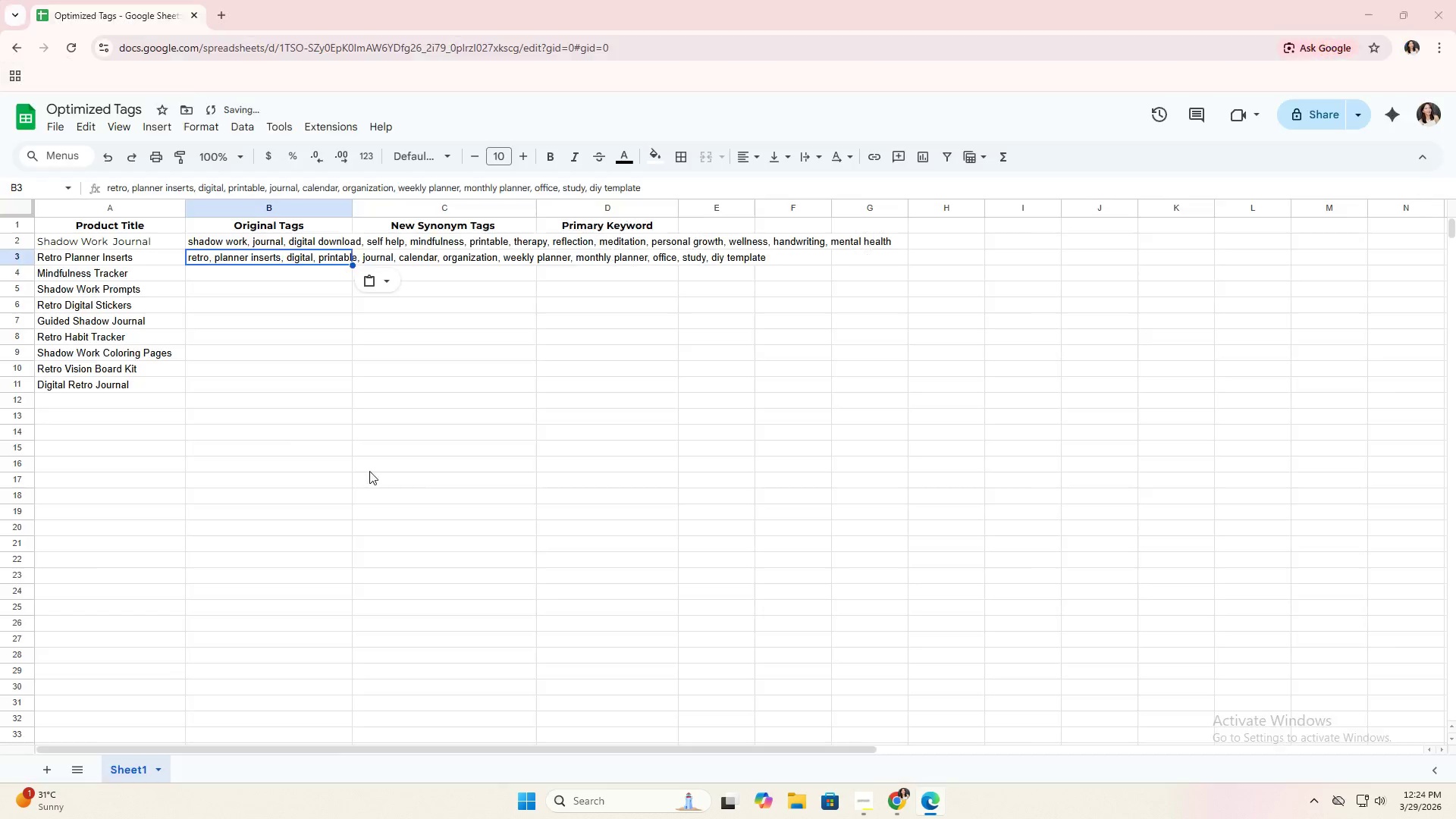 
key(Alt+Tab)
 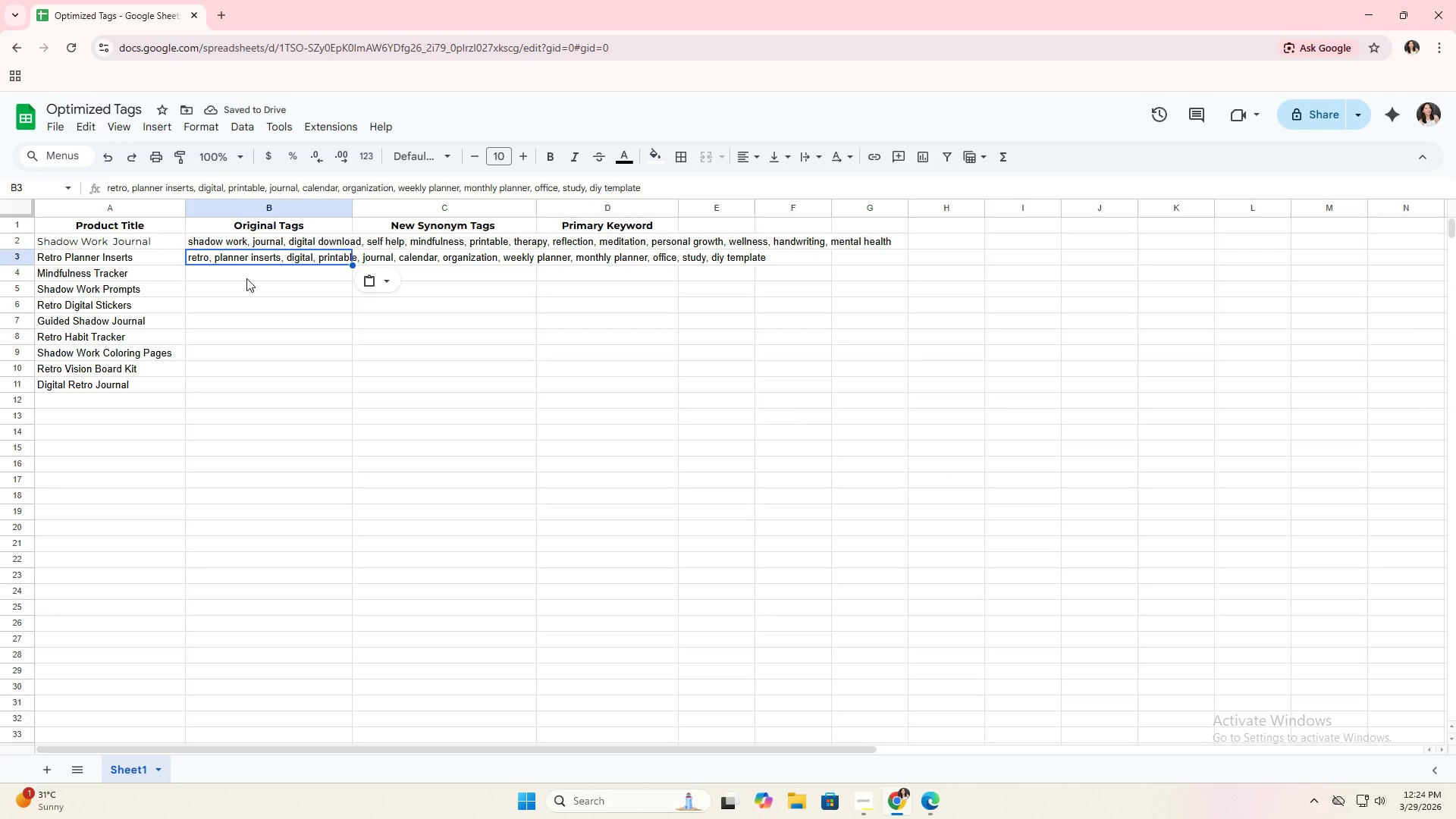 
left_click([247, 277])
 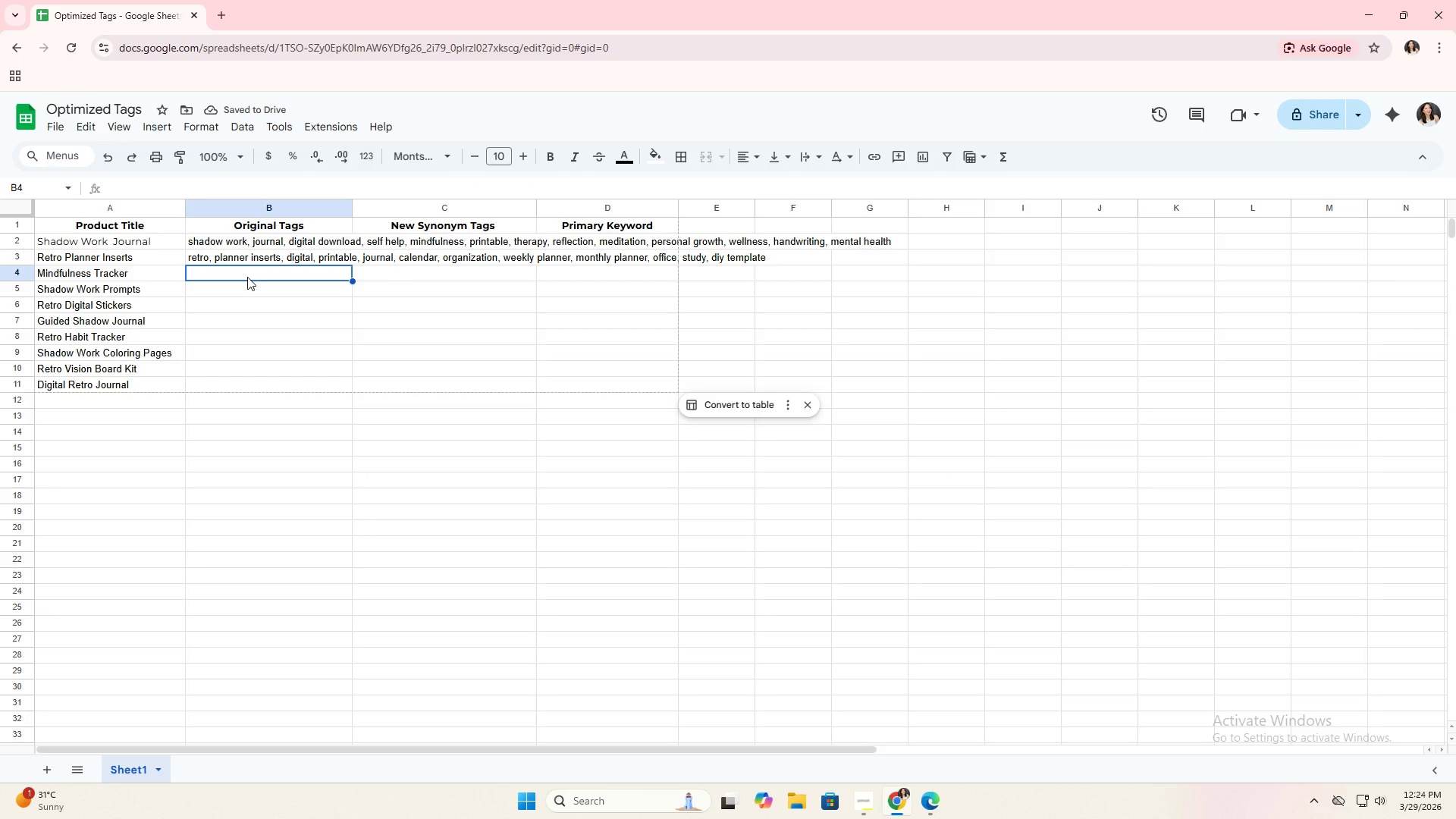 
key(Control+V)
 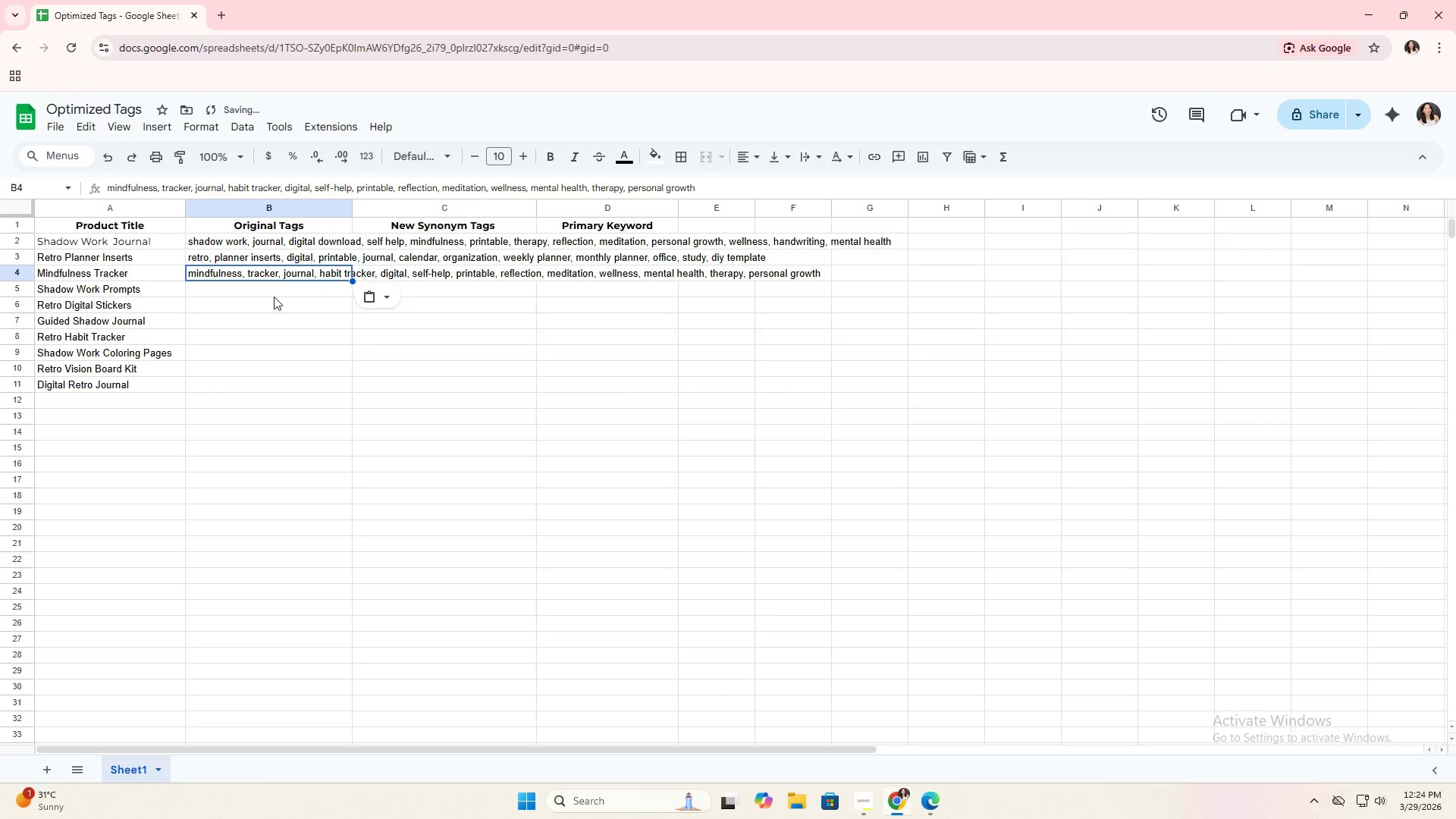 
left_click([277, 288])
 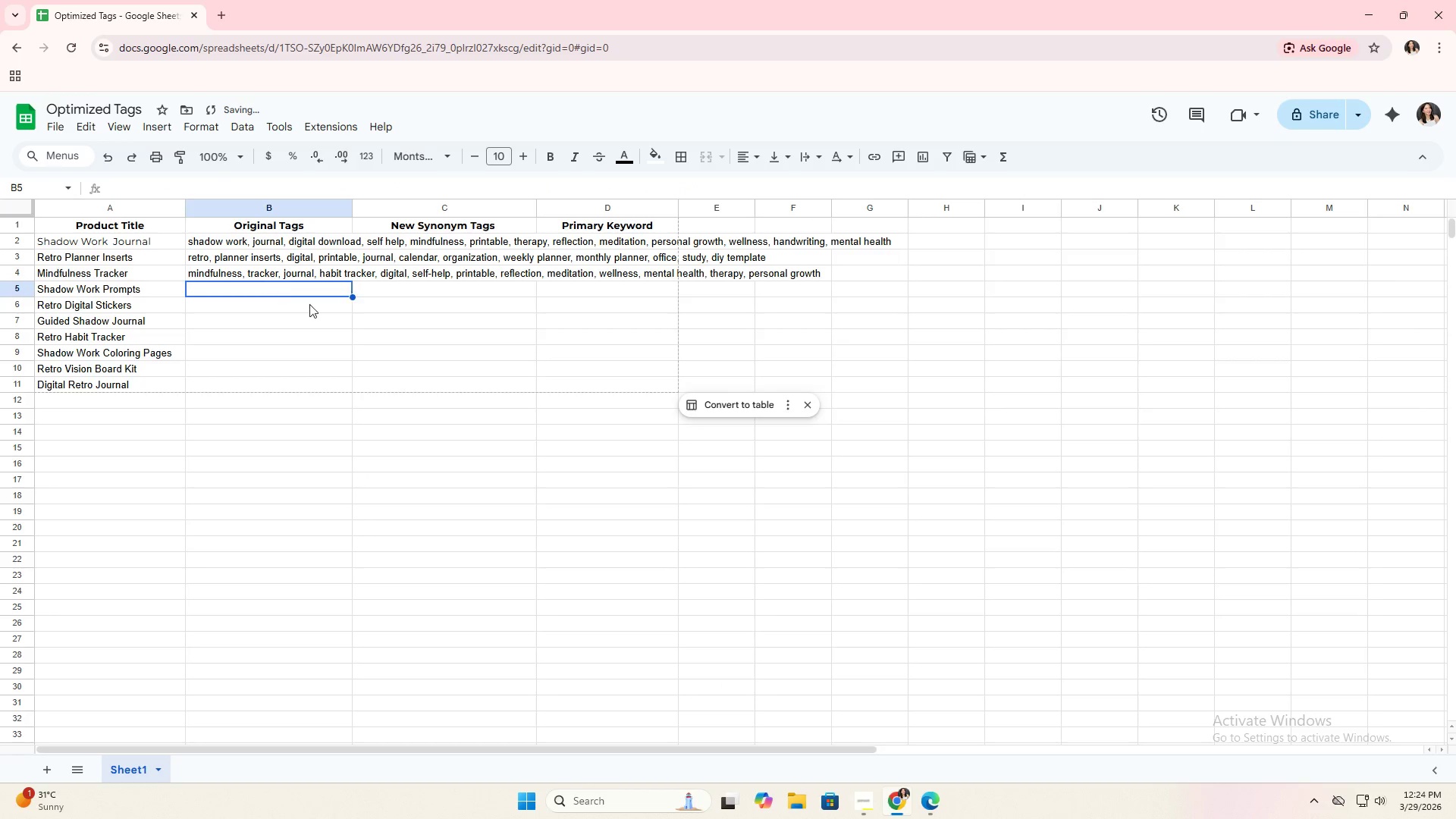 
key(Alt+AltLeft)
 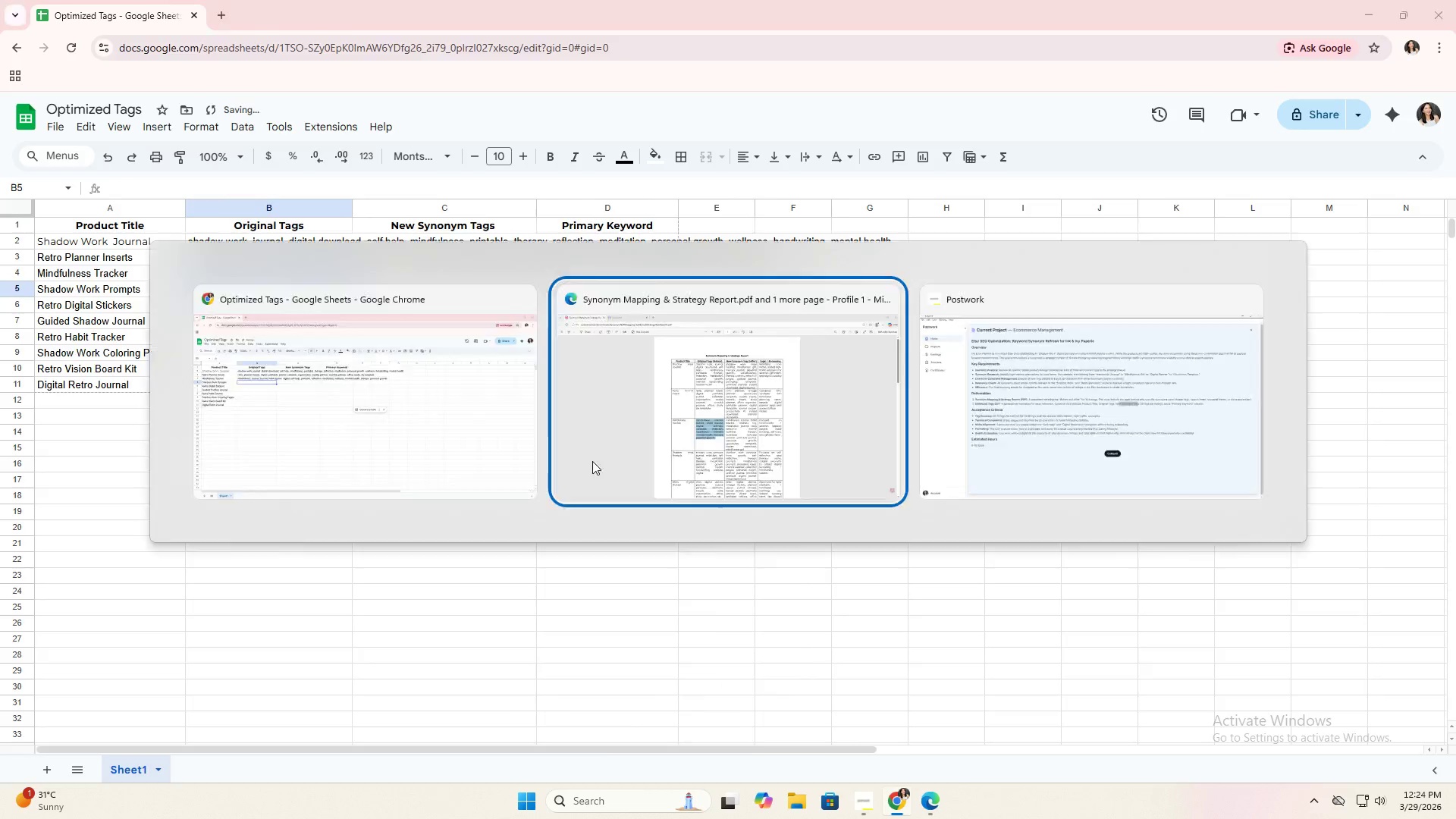 
key(Alt+Tab)
 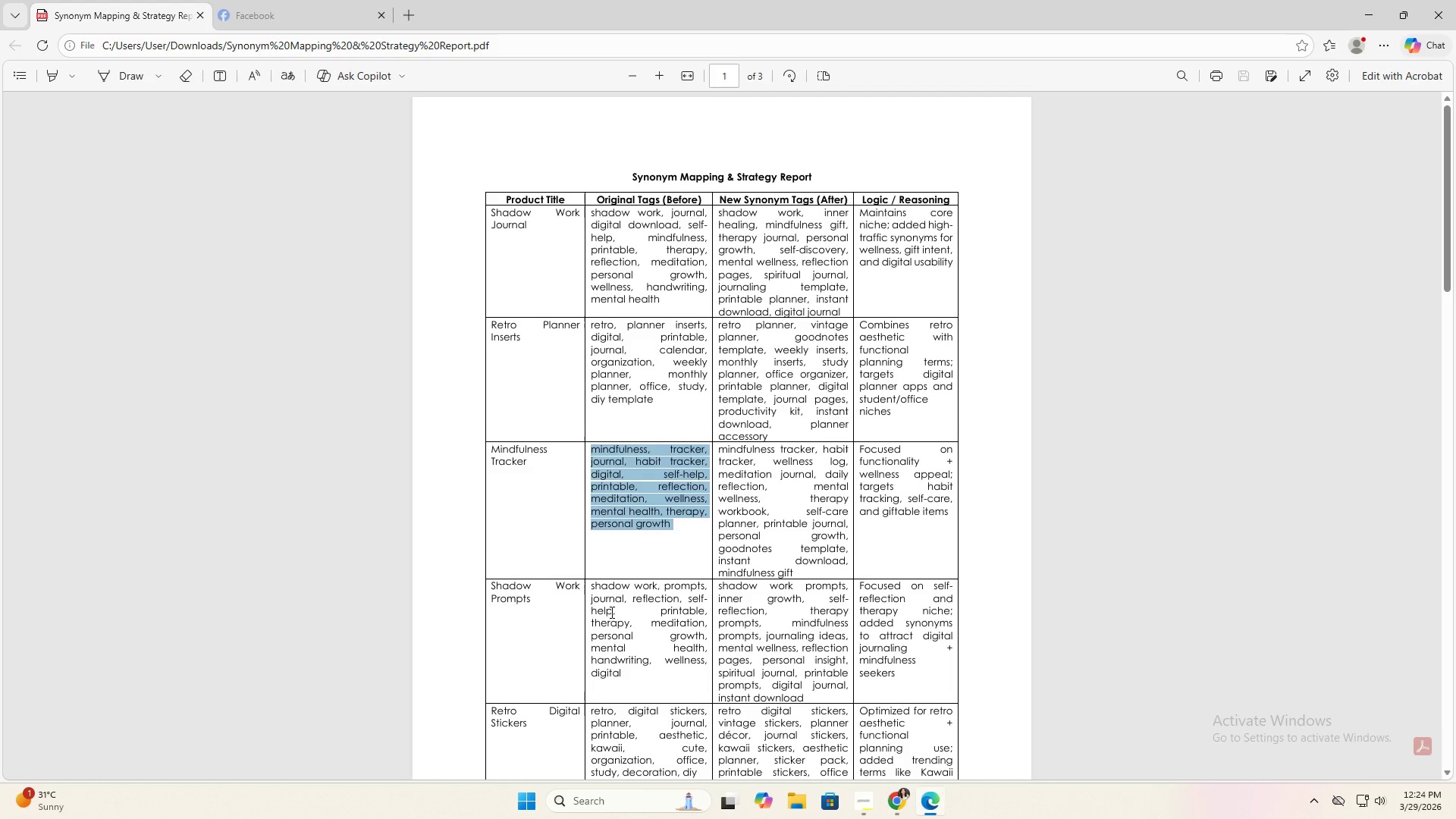 
scroll: coordinate [607, 607], scroll_direction: down, amount: 2.0
 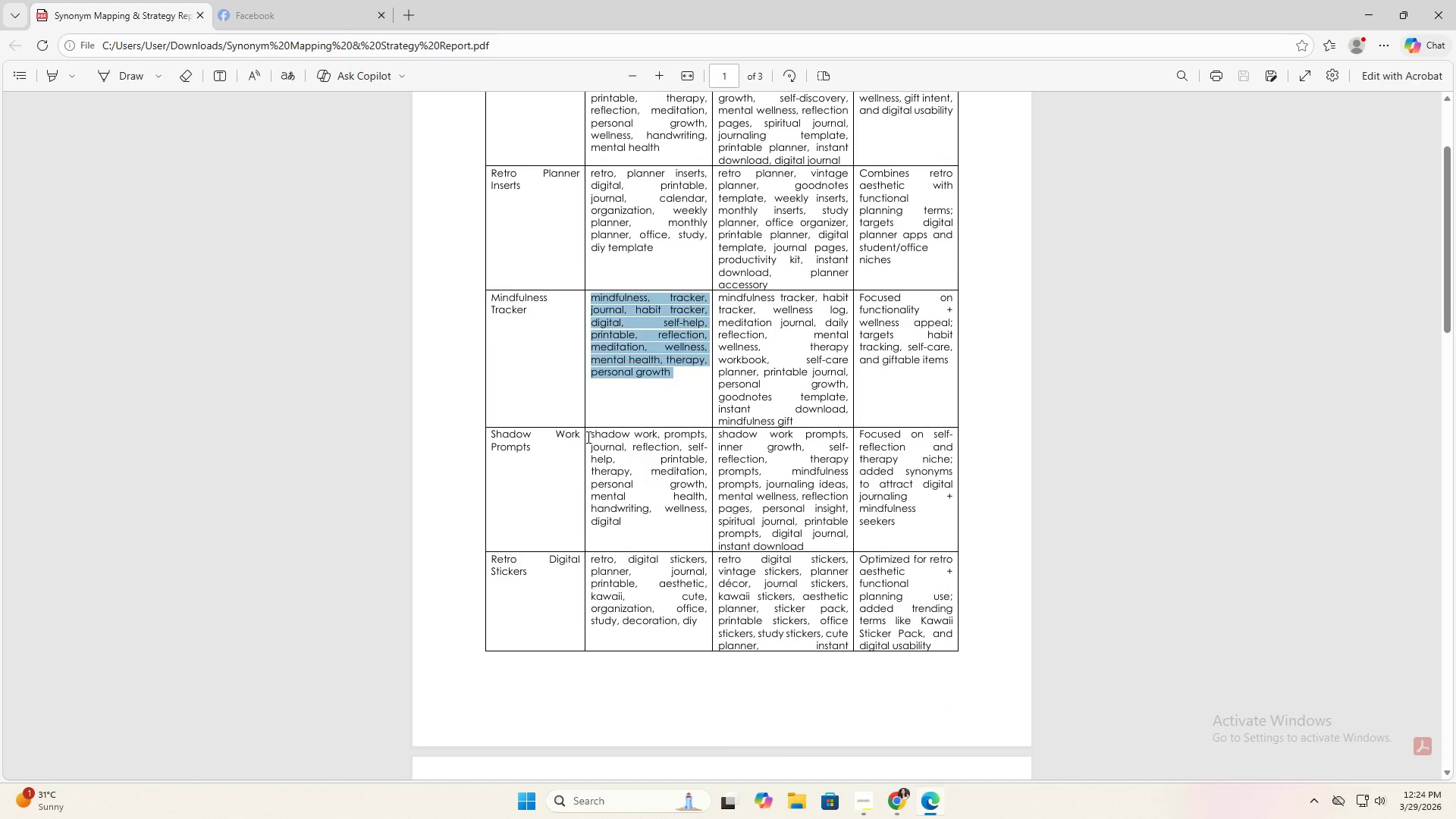 
left_click_drag(start_coordinate=[588, 437], to_coordinate=[646, 525])
 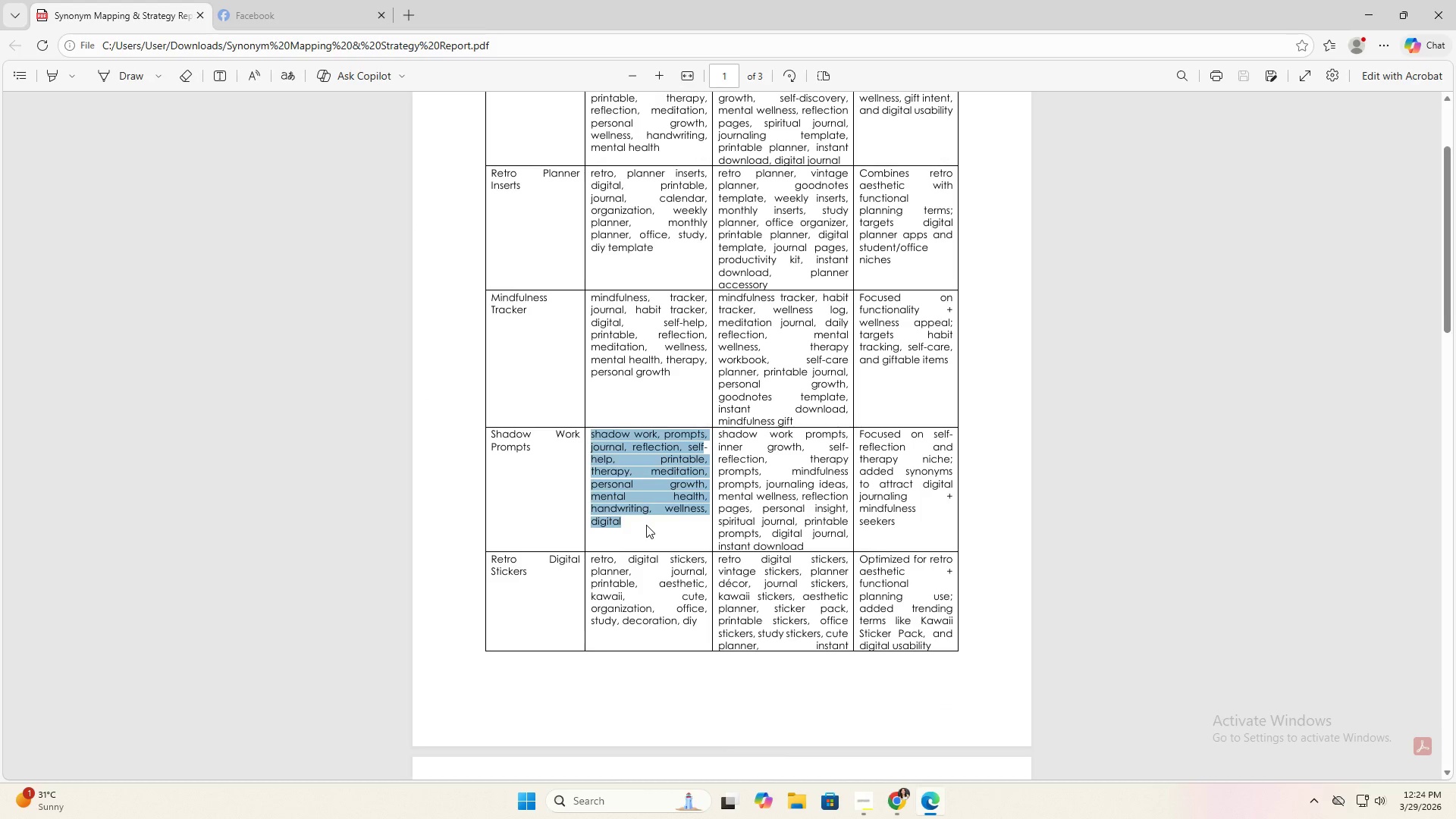 
key(Control+C)
 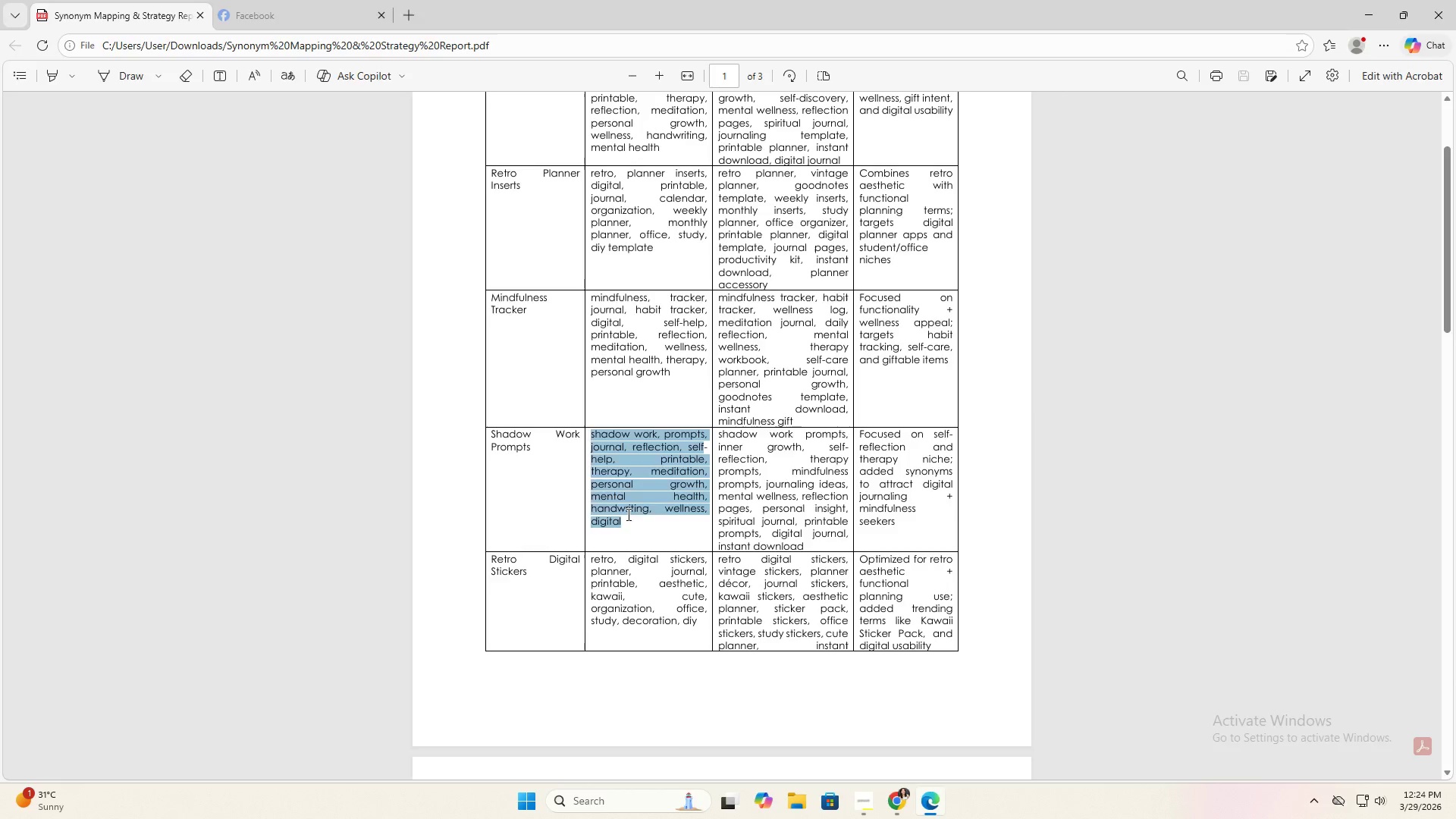 
key(Alt+AltLeft)
 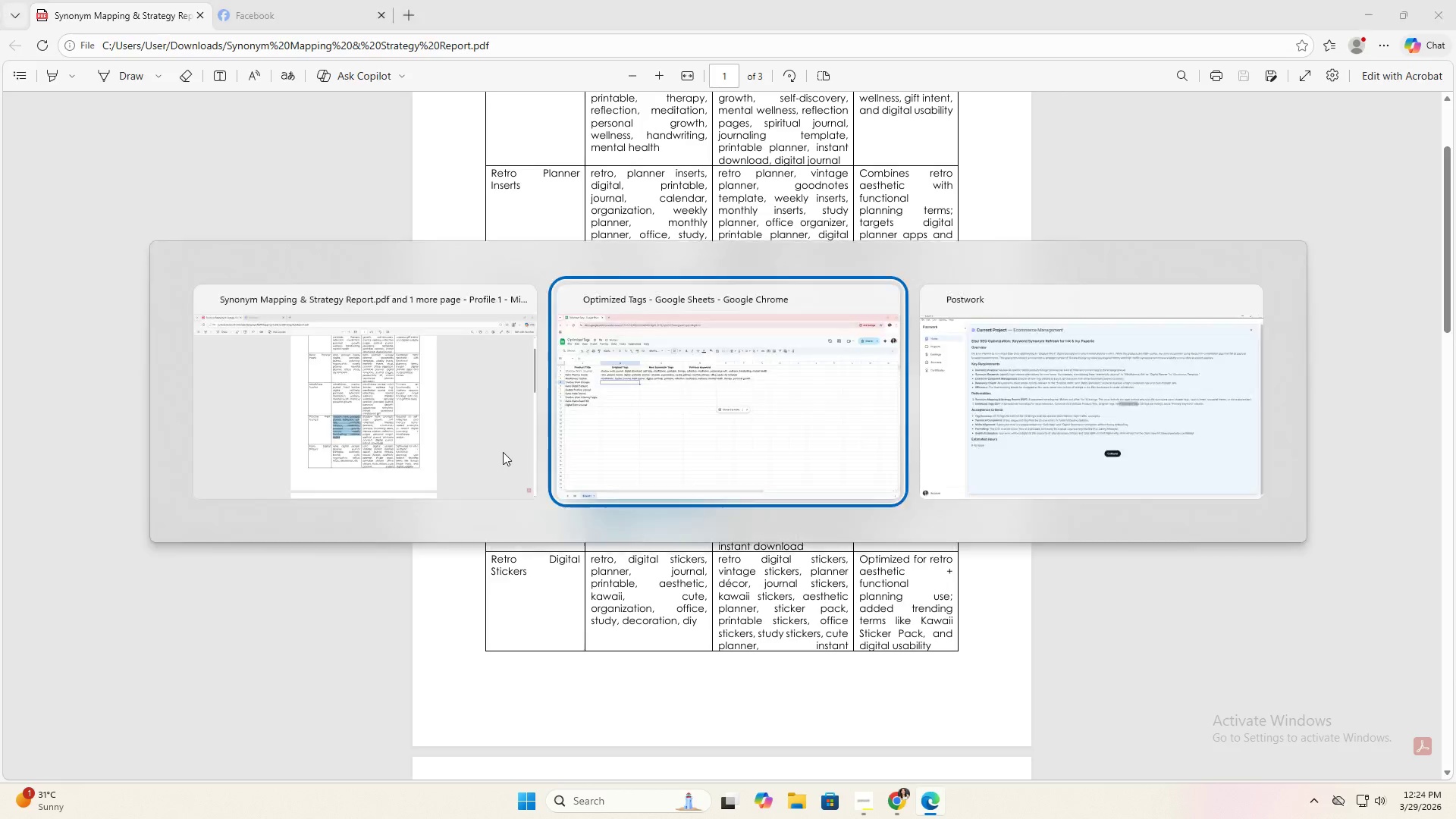 
key(Alt+Tab)
 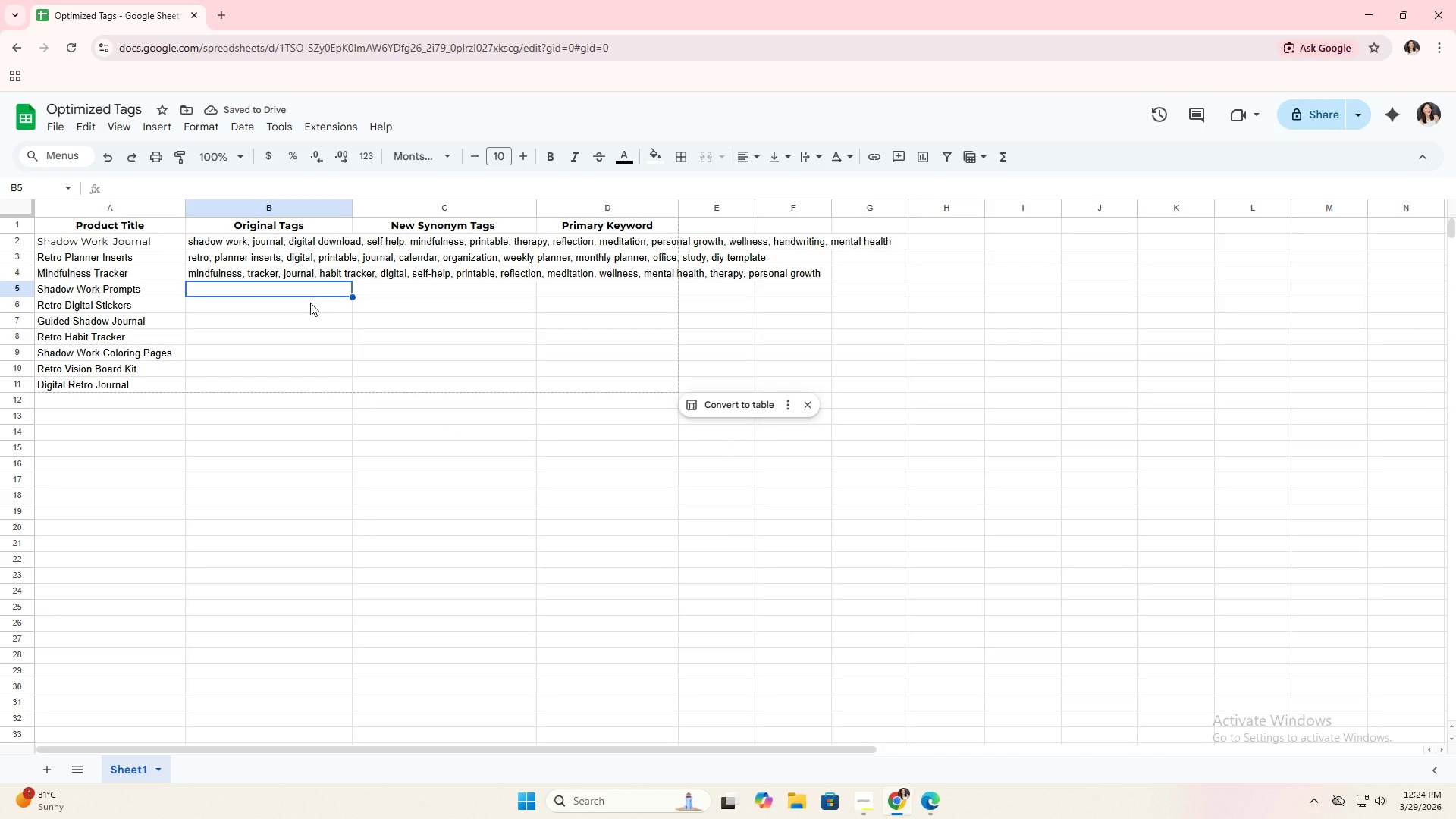 
key(Control+V)
 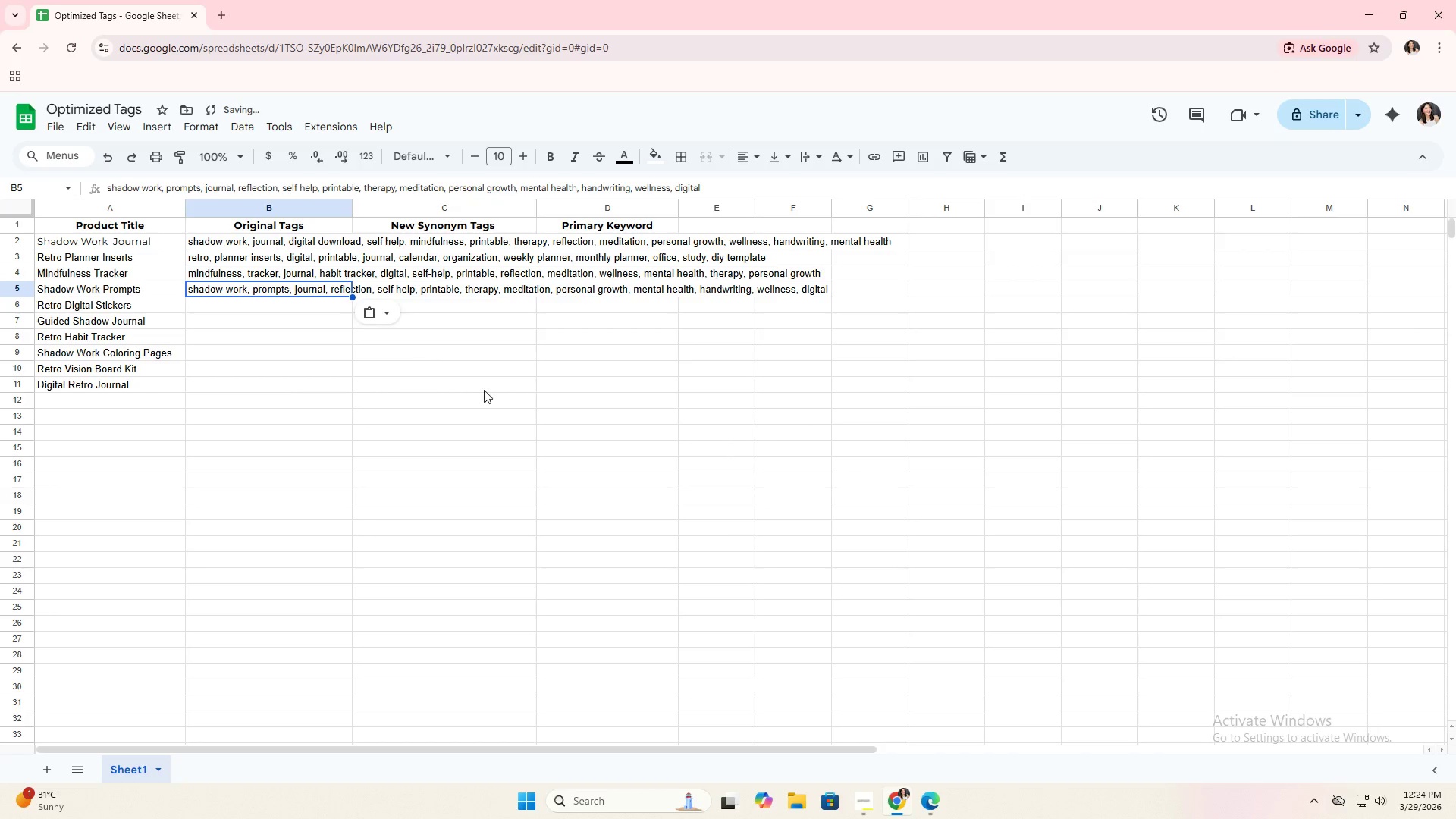 
key(Alt+AltLeft)
 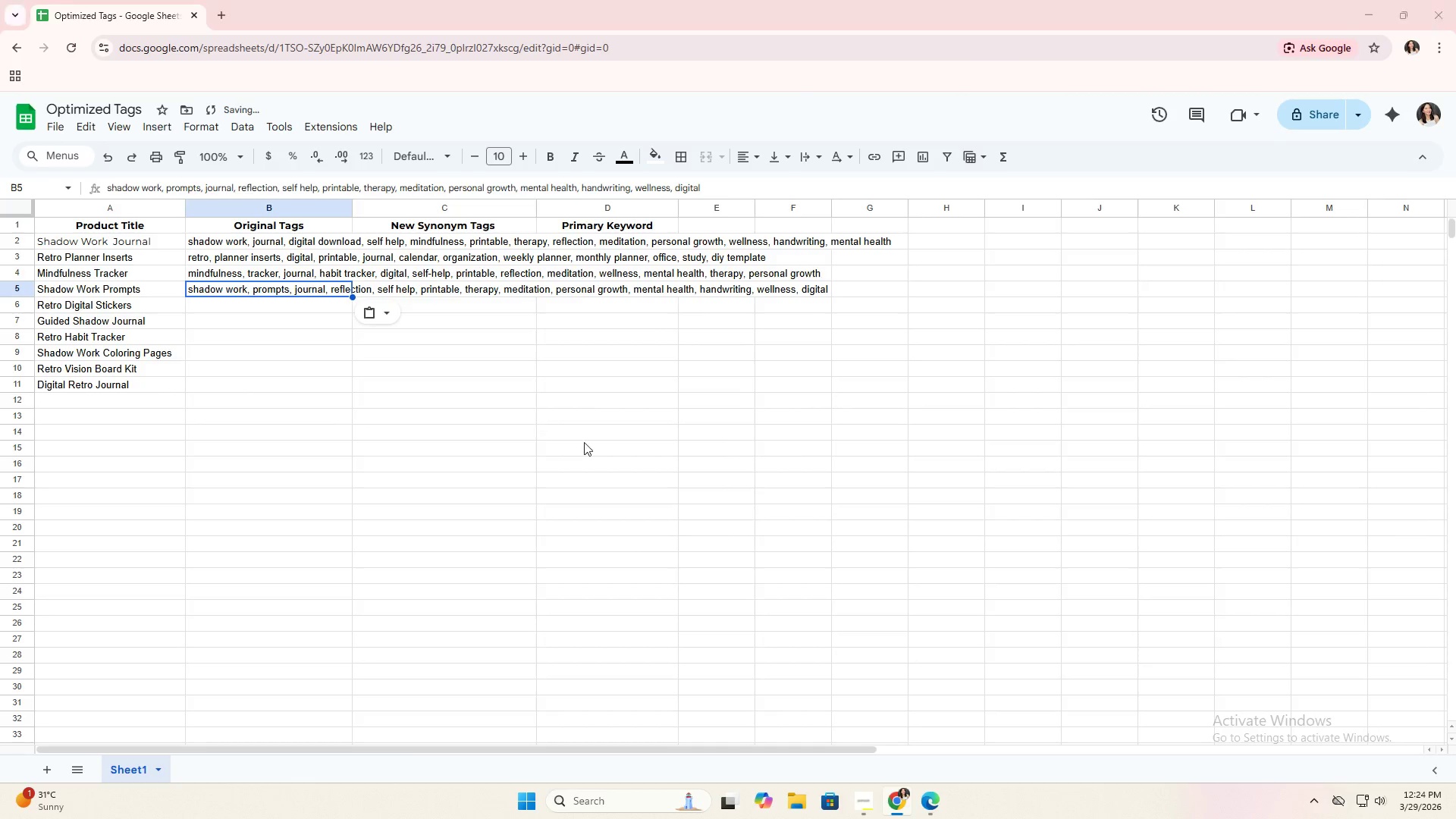 
key(Alt+Tab)
 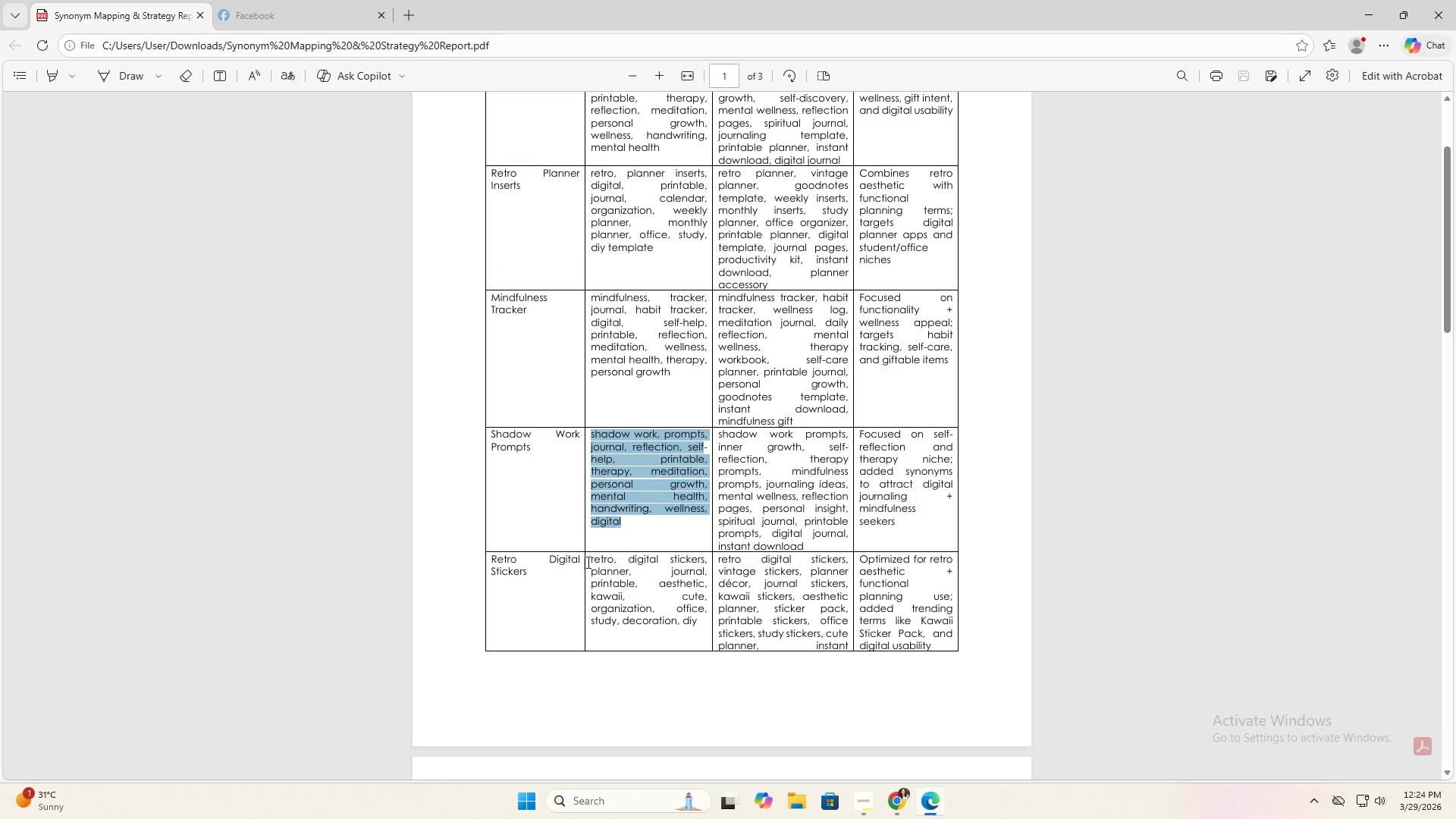 
left_click_drag(start_coordinate=[588, 562], to_coordinate=[697, 630])
 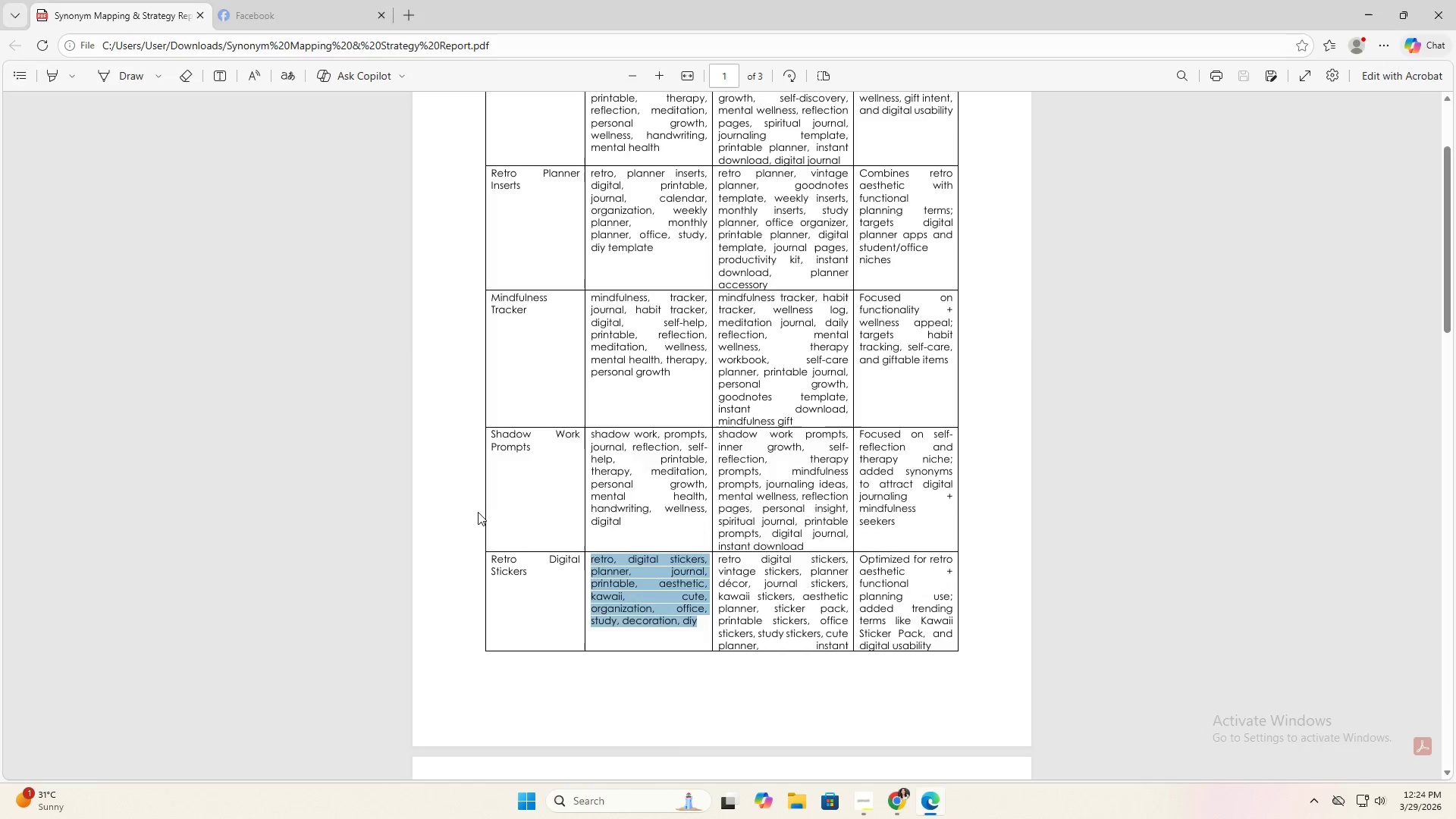 
key(Control+C)
 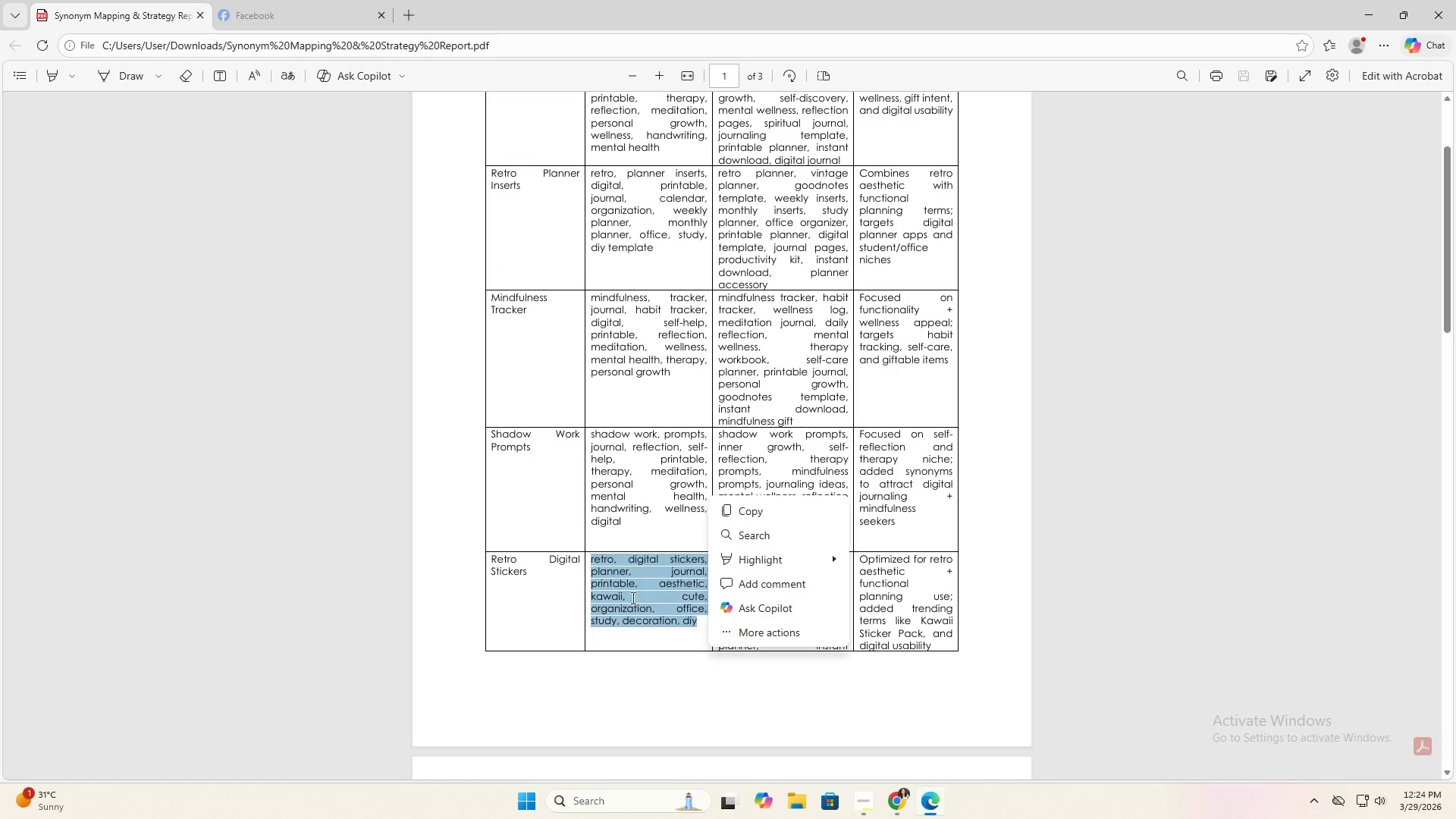 
key(Alt+AltLeft)
 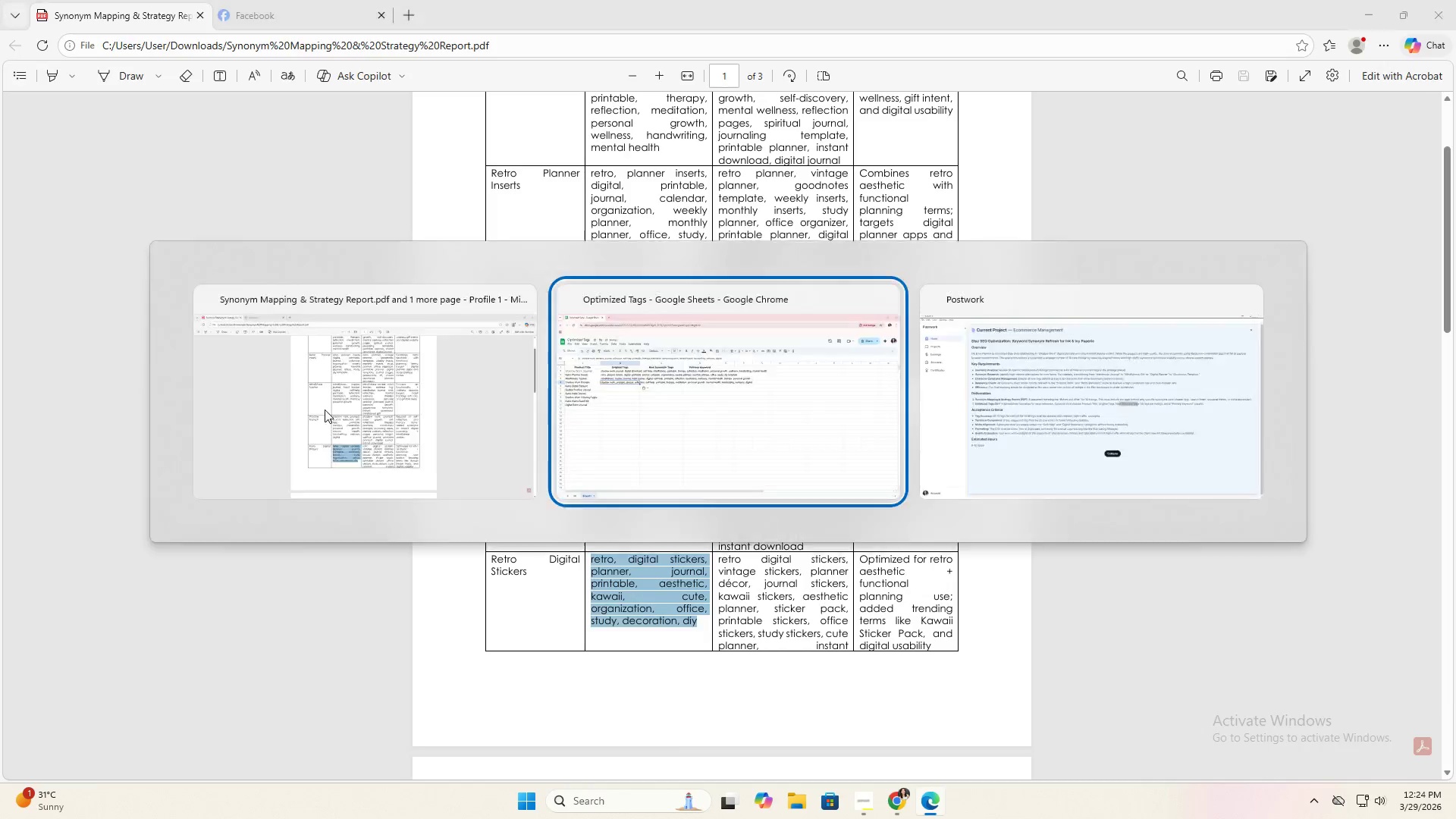 
key(Alt+Tab)
 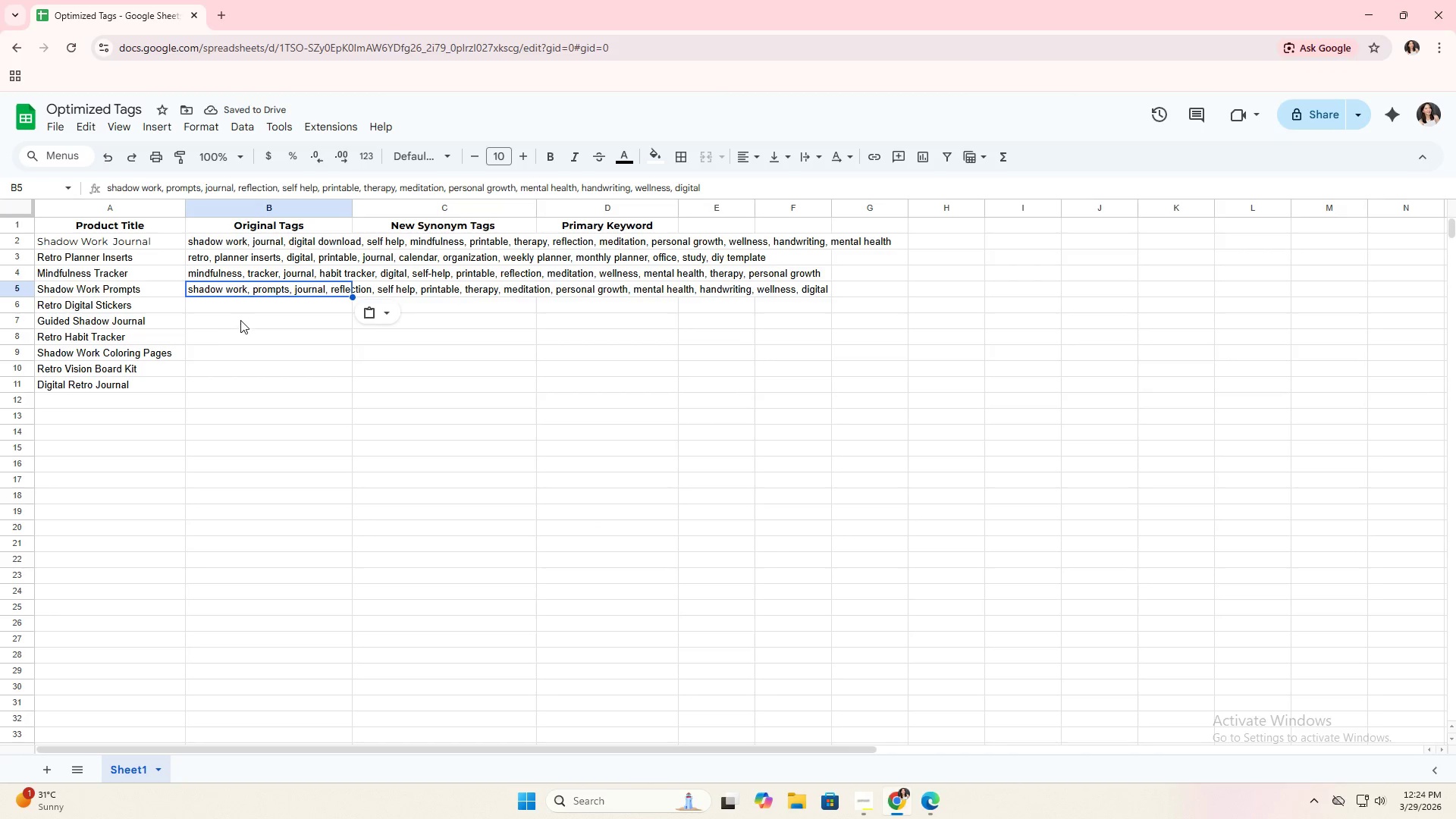 
left_click([248, 312])
 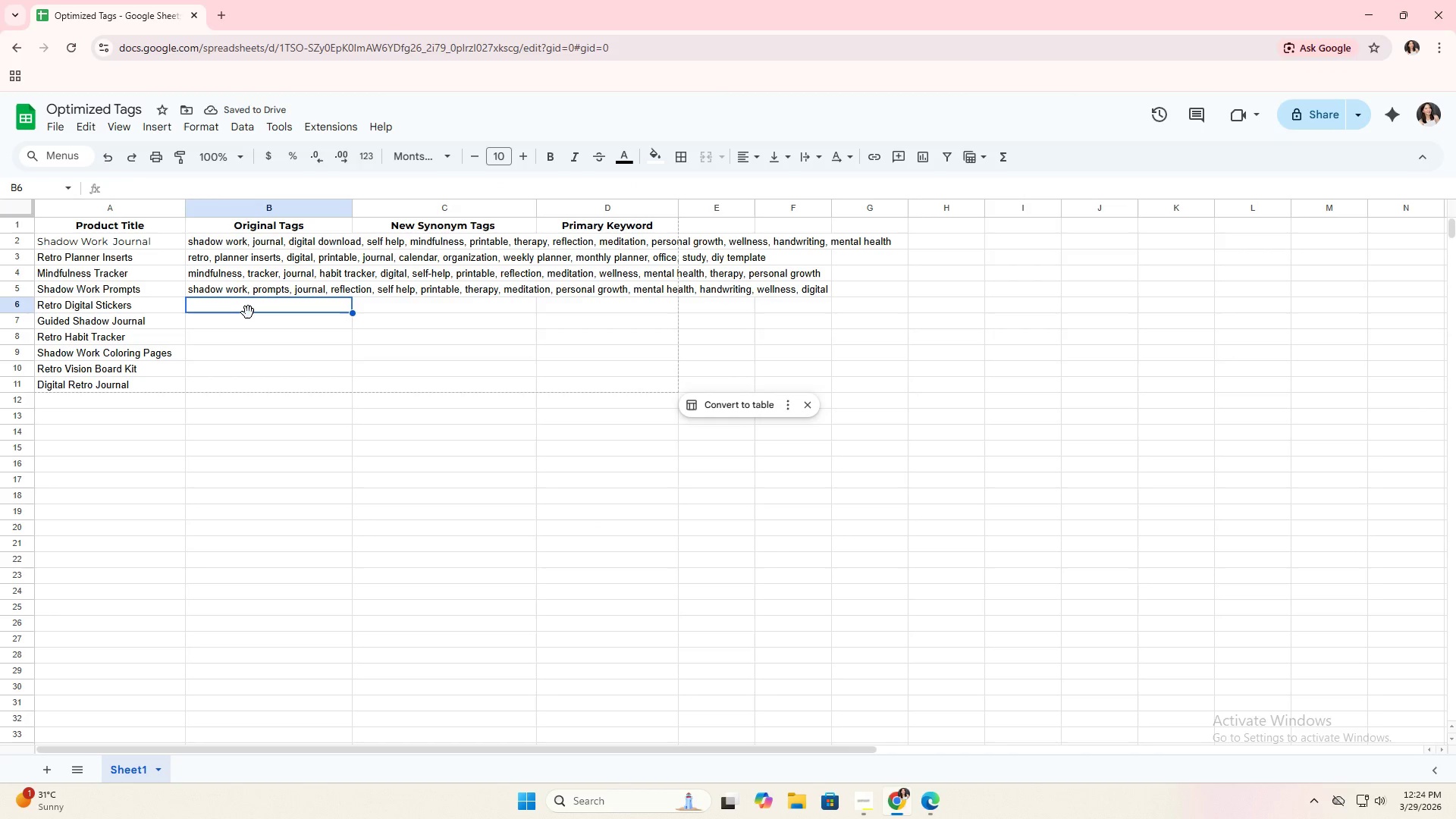 
key(Control+V)
 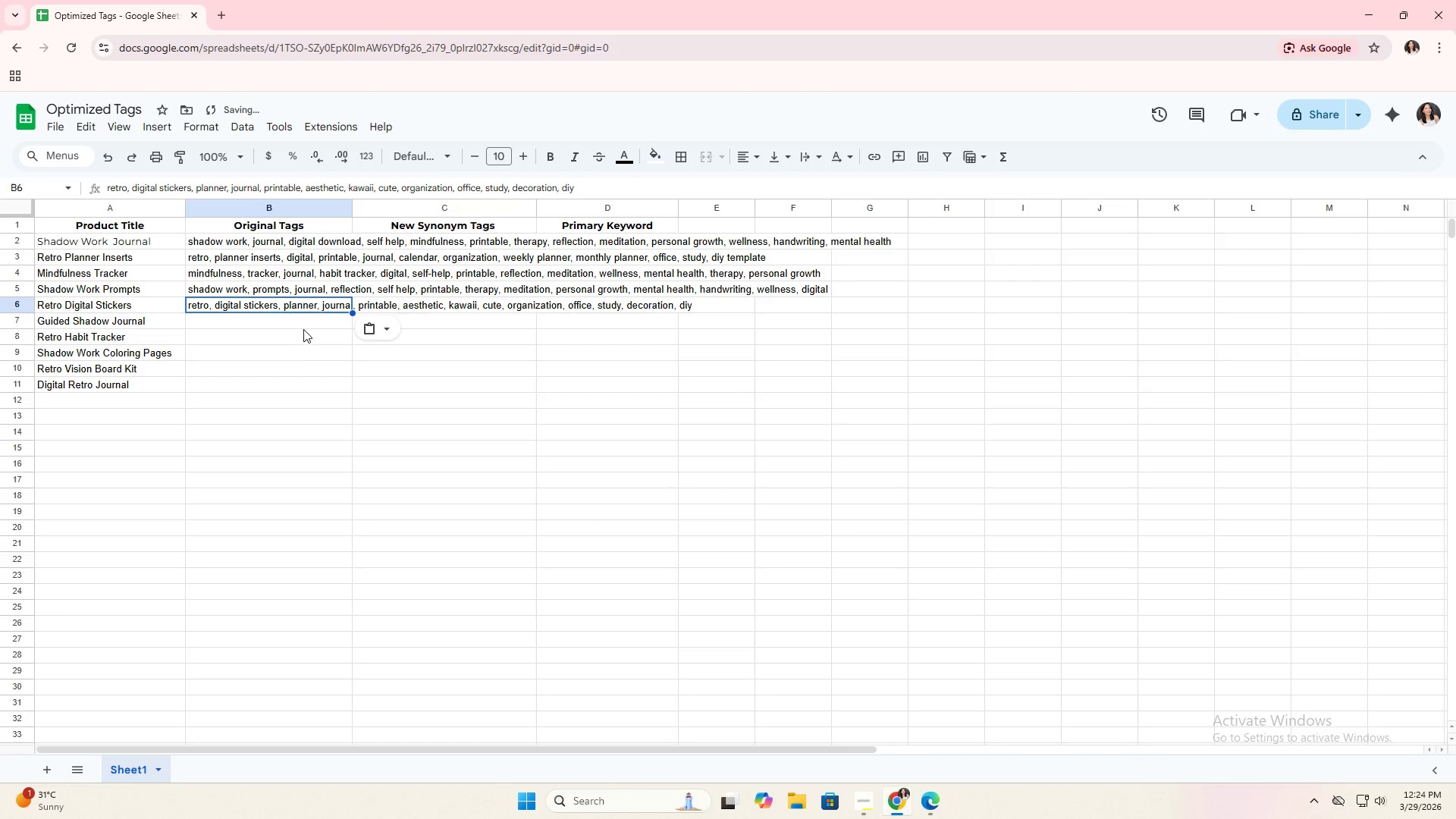 
left_click([304, 328])
 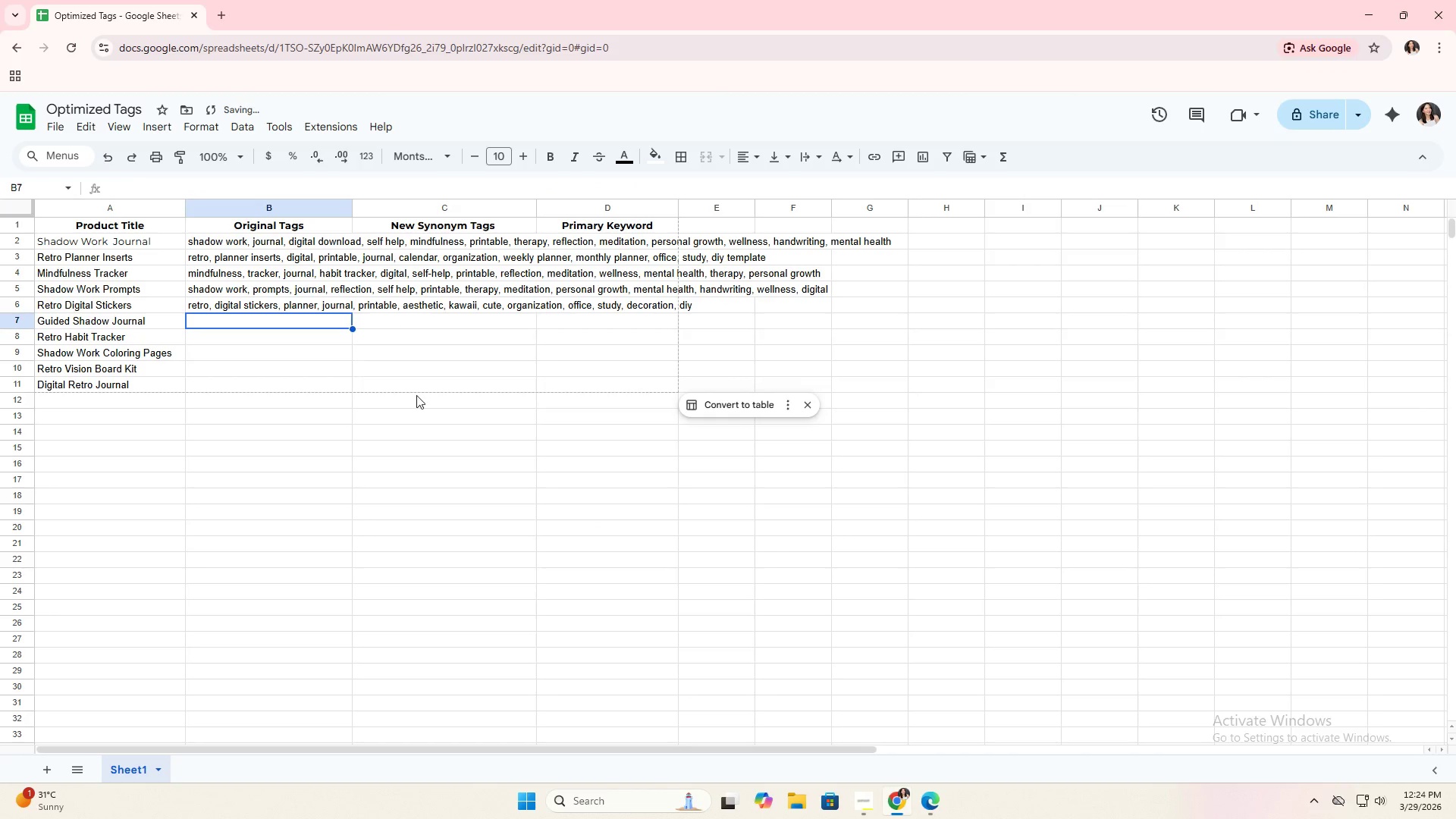 
key(Alt+AltLeft)
 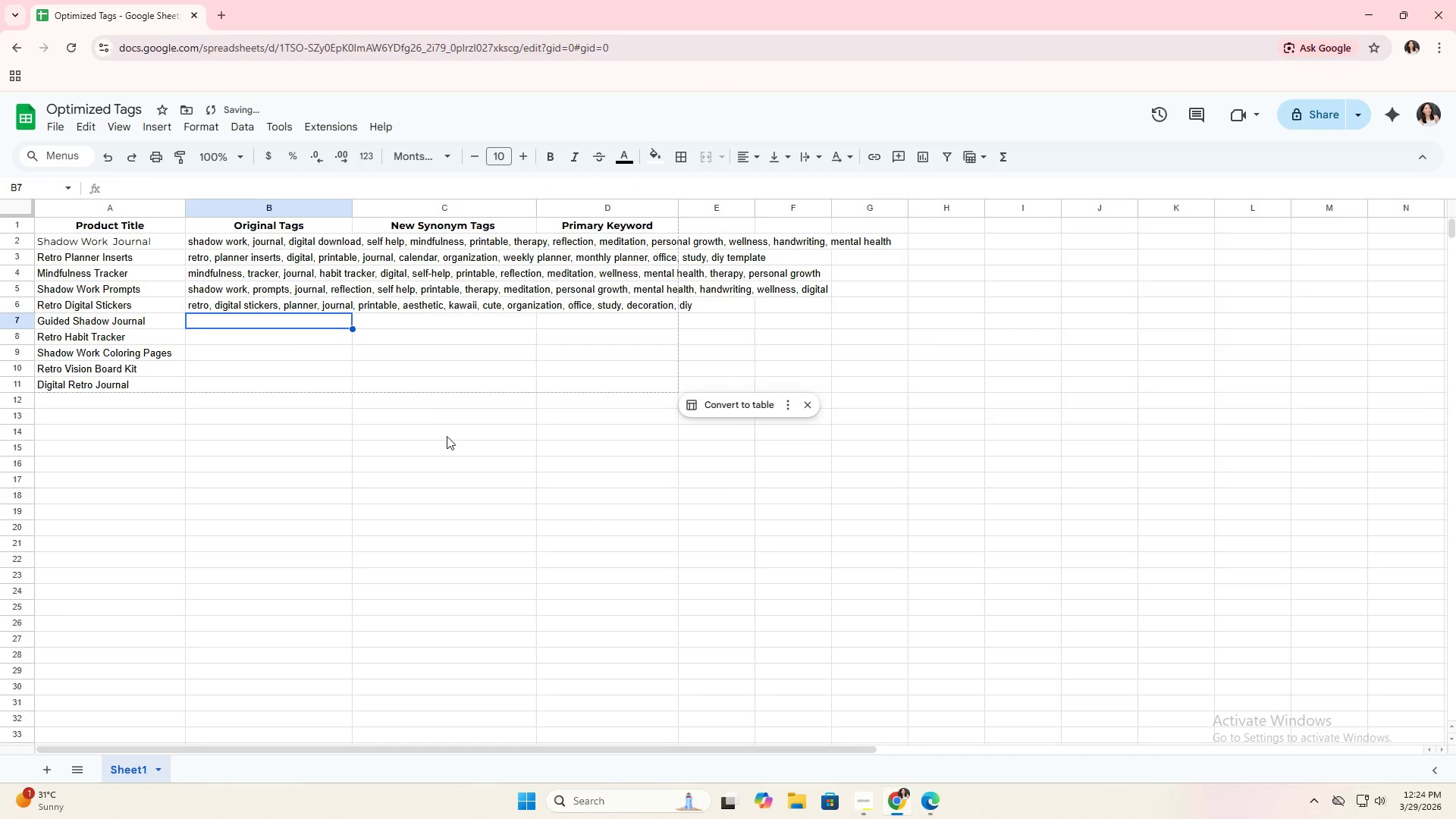 
key(Alt+Tab)
 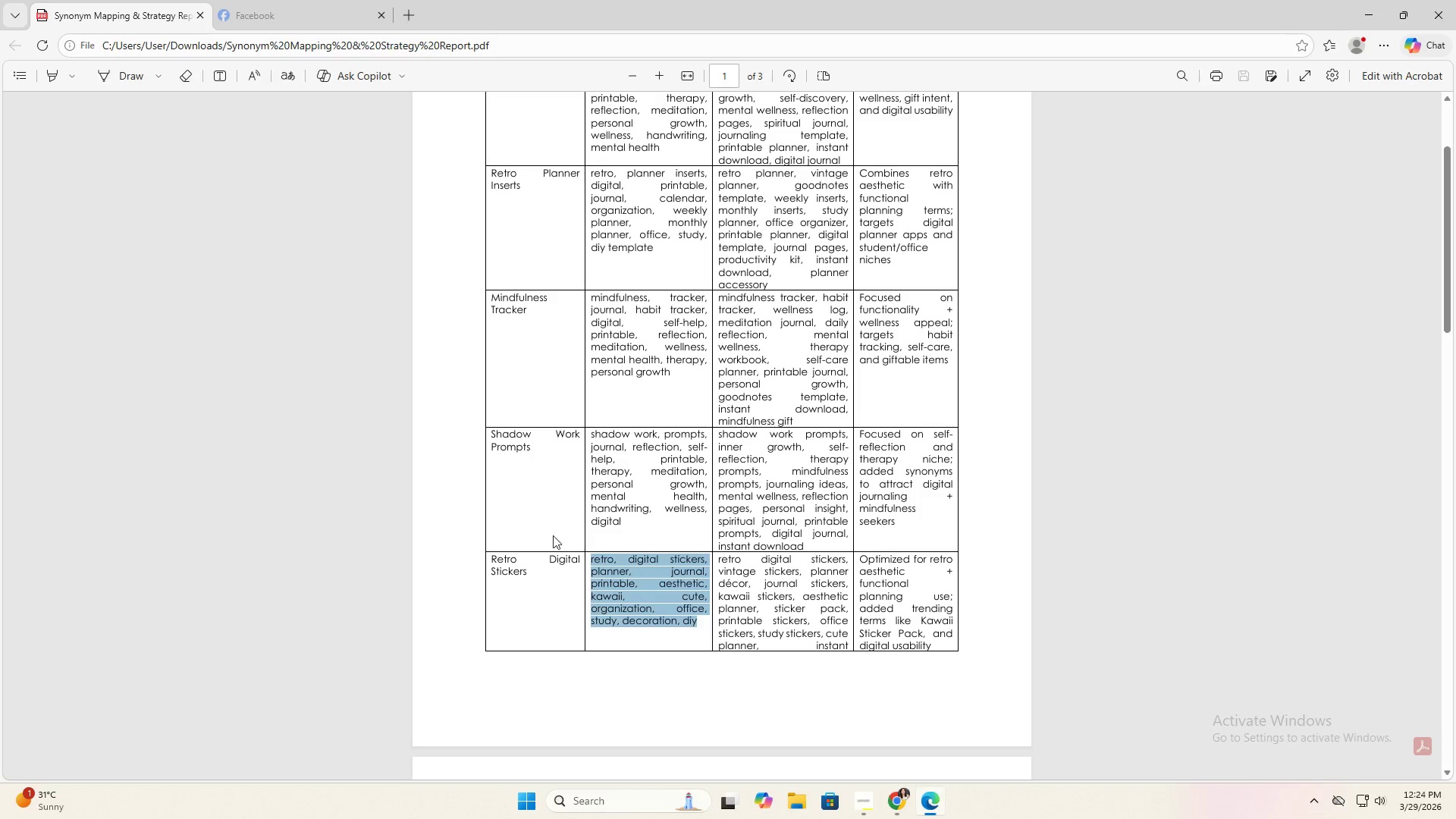 
scroll: coordinate [634, 473], scroll_direction: down, amount: 8.0
 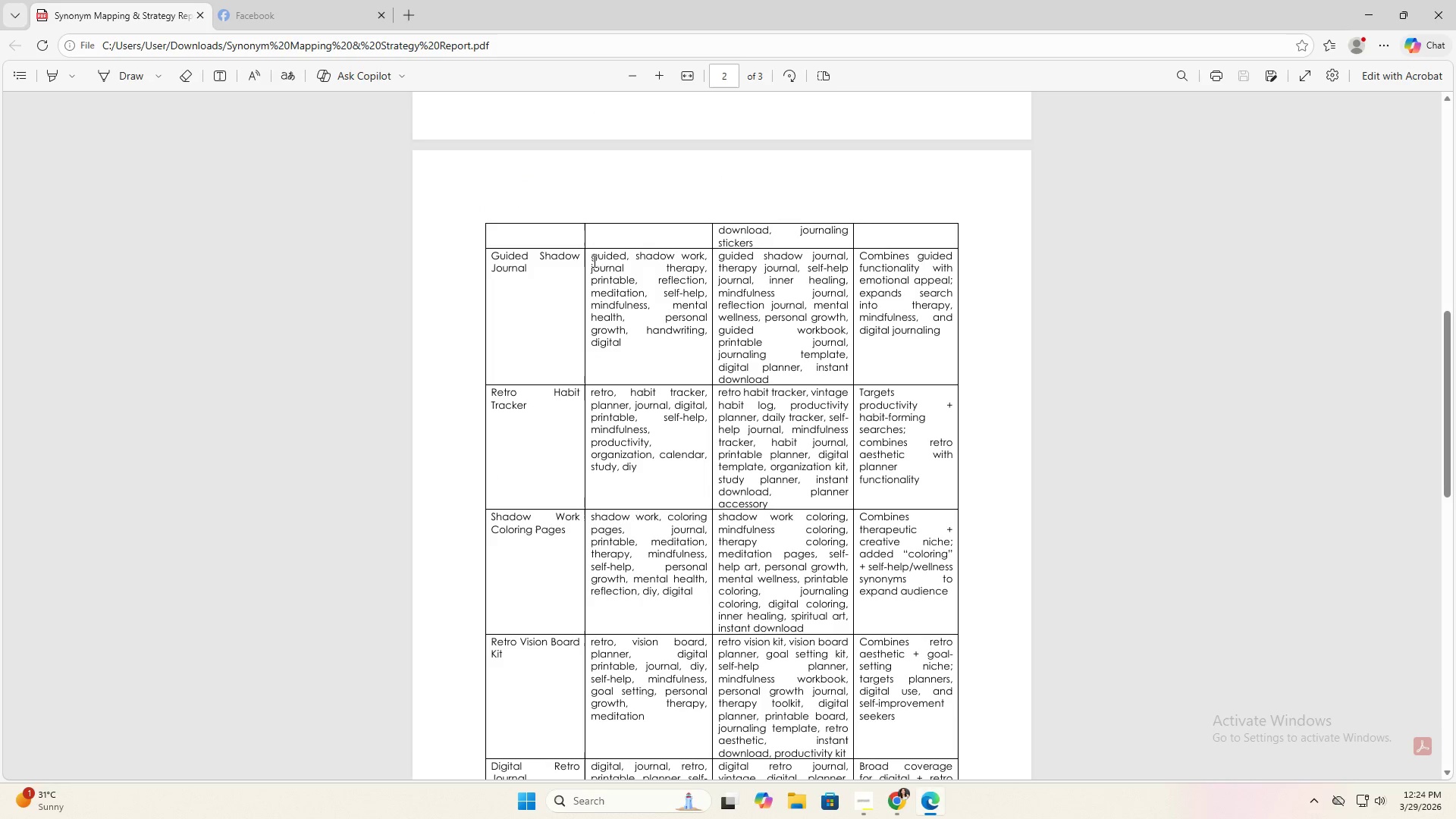 
left_click_drag(start_coordinate=[591, 258], to_coordinate=[651, 350])
 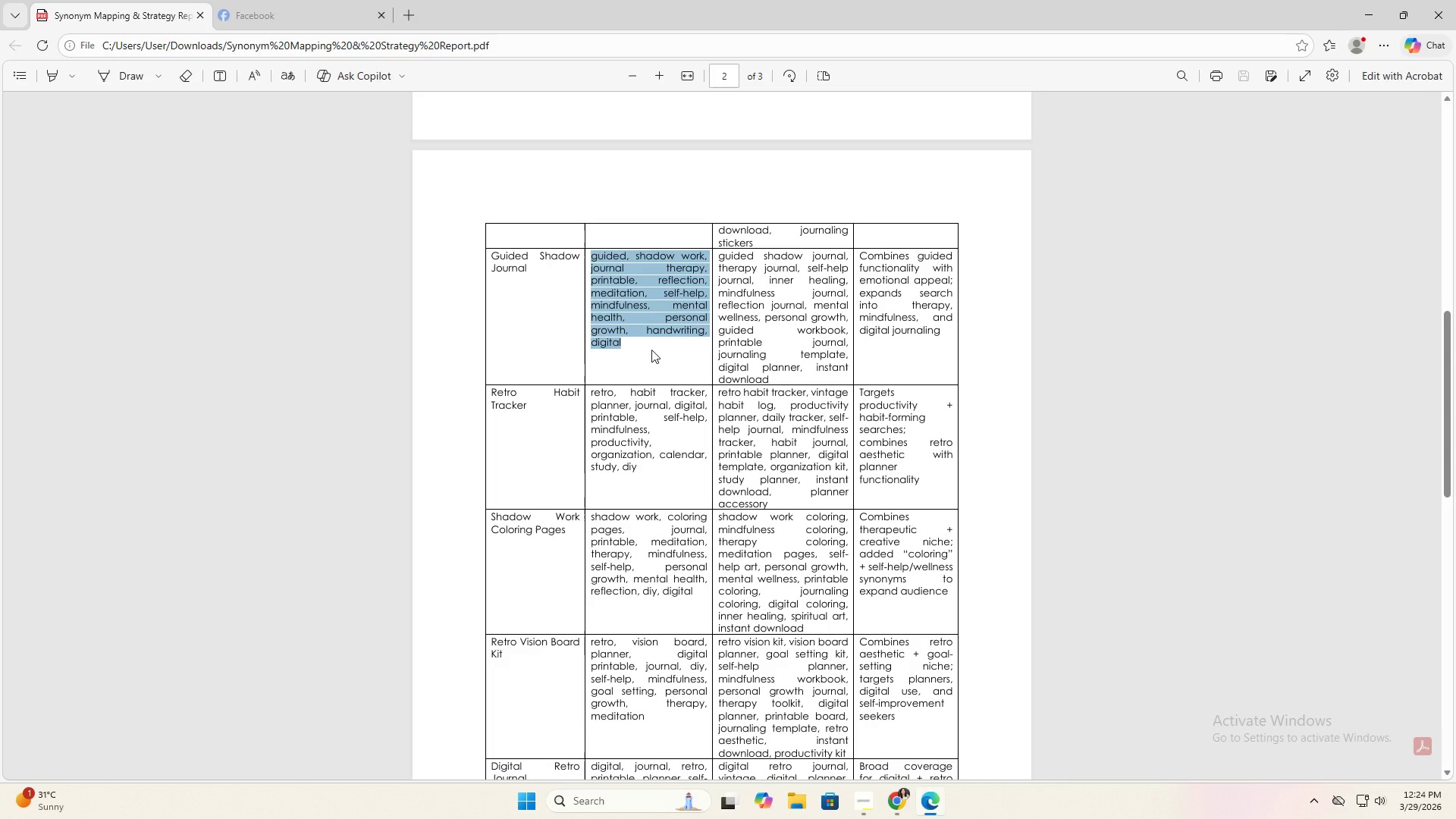 
key(Control+ControlLeft)
 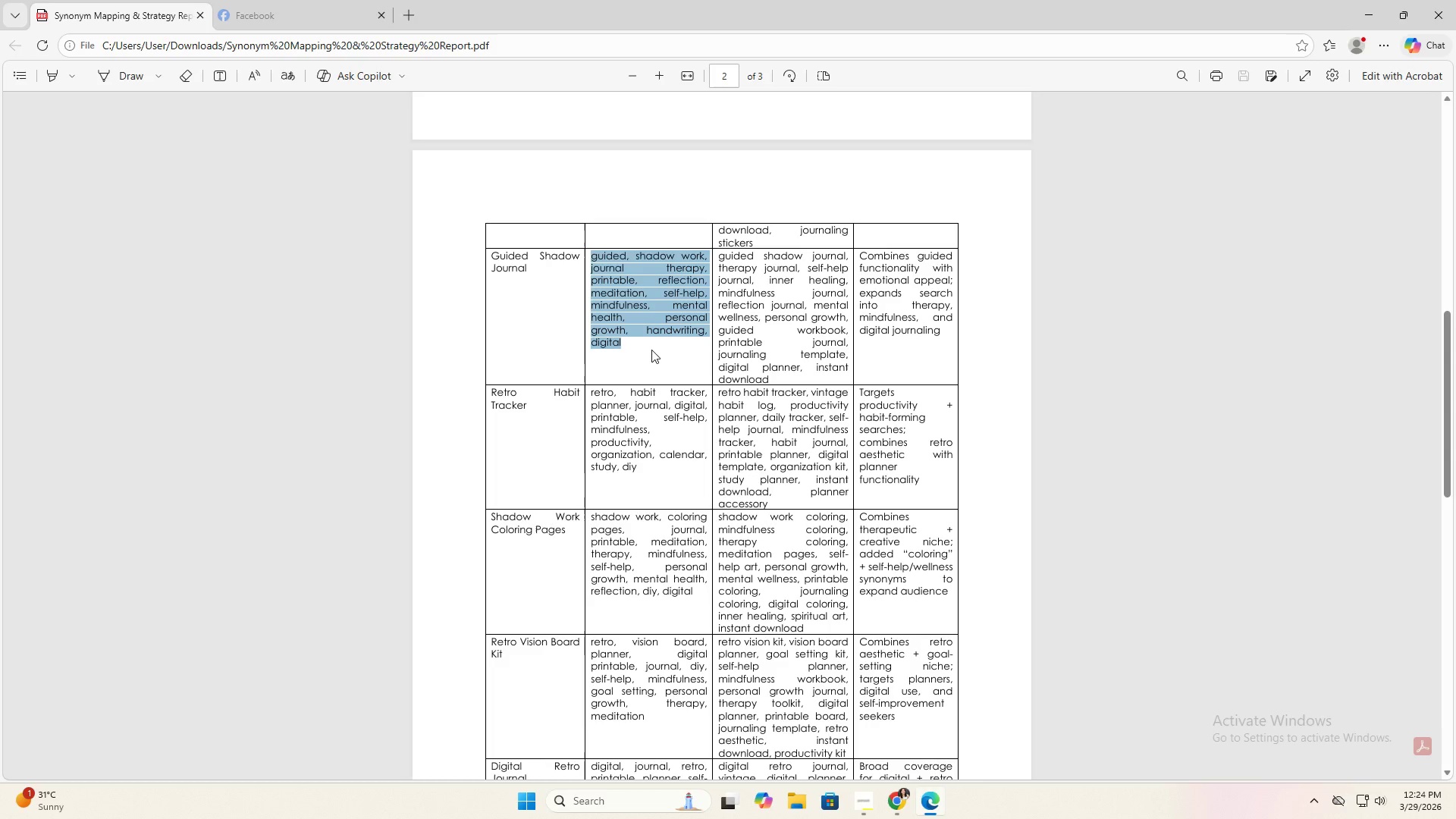 
key(Control+C)
 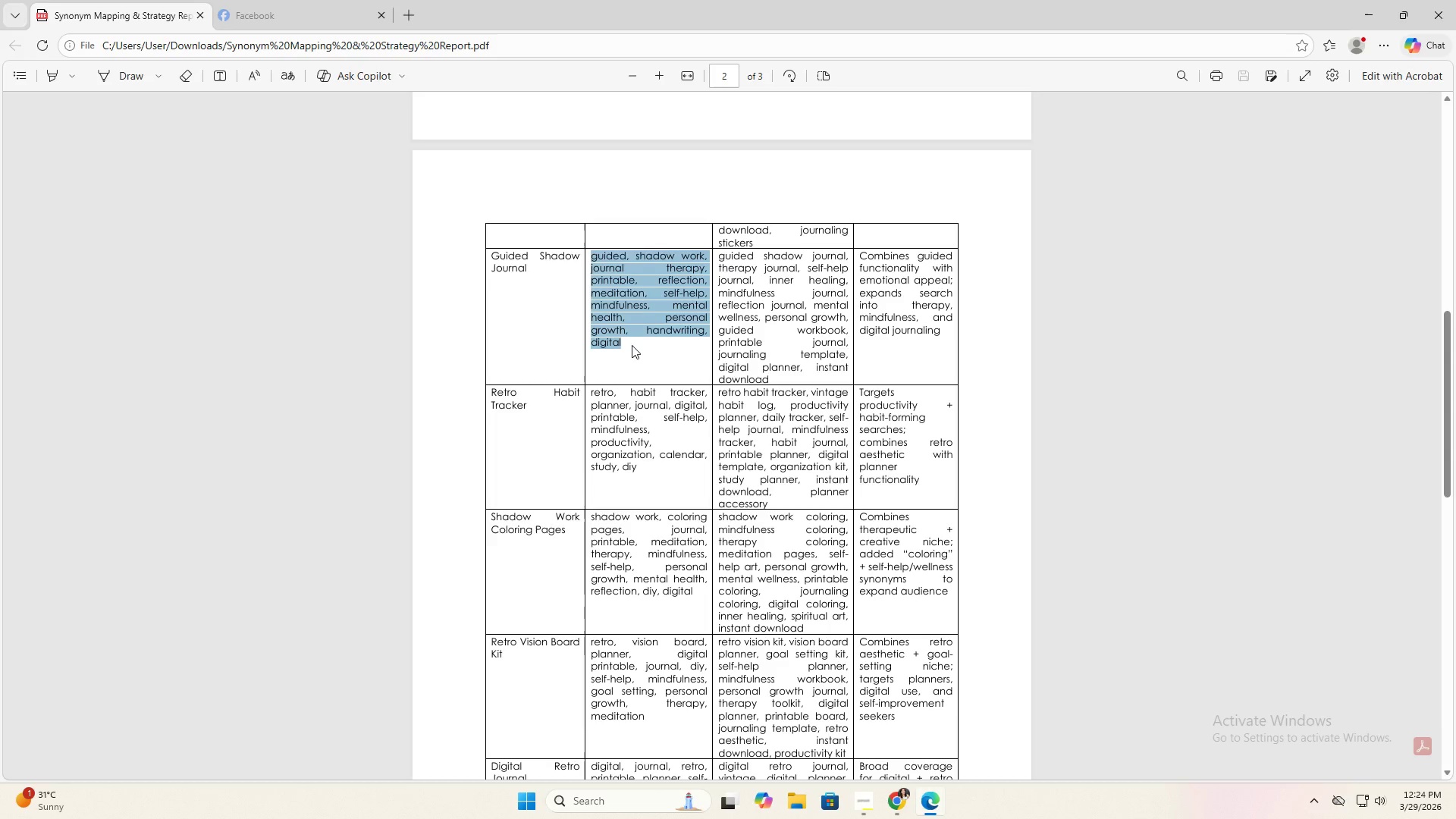 
key(Alt+AltLeft)
 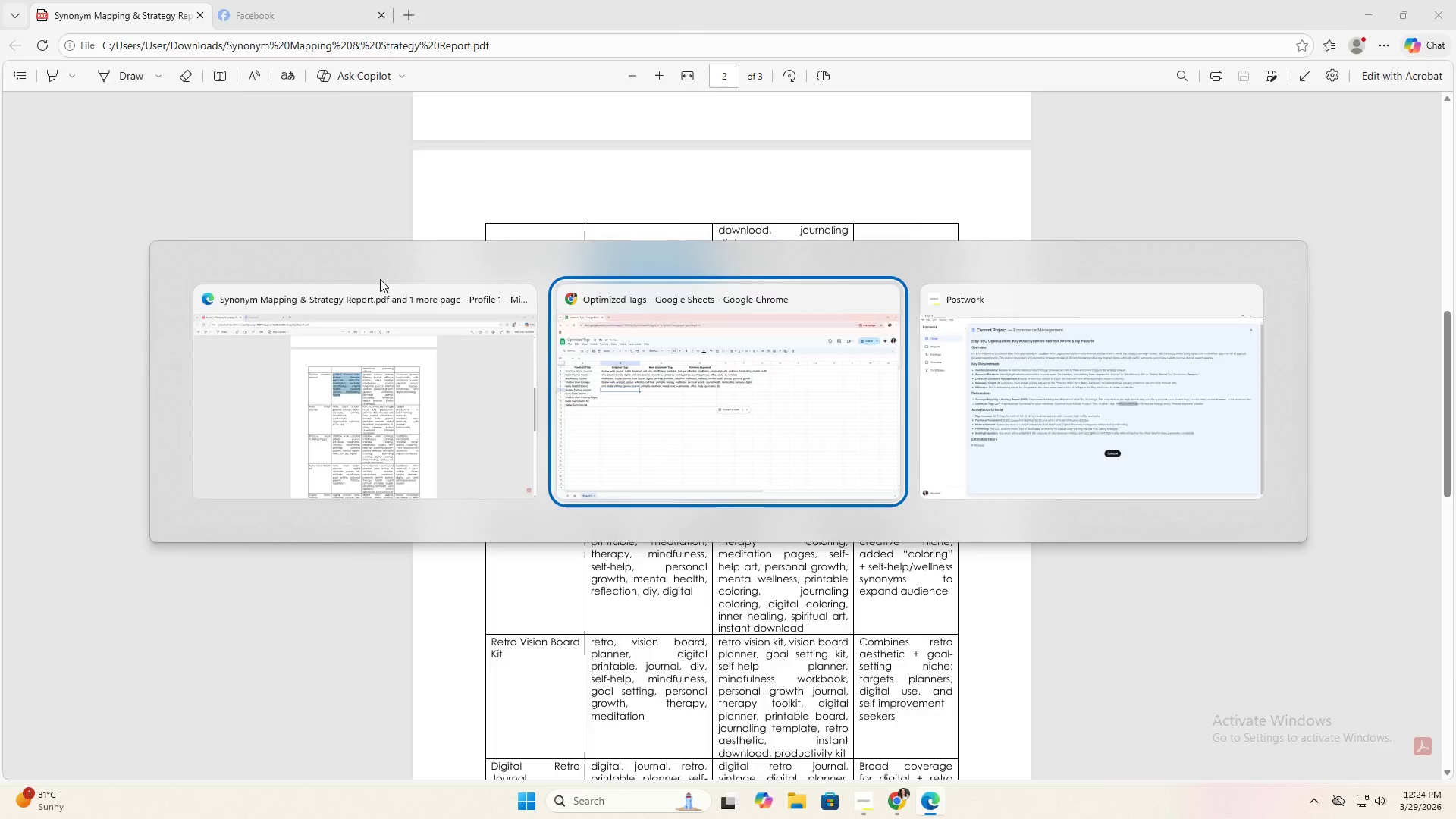 
key(Alt+Tab)
 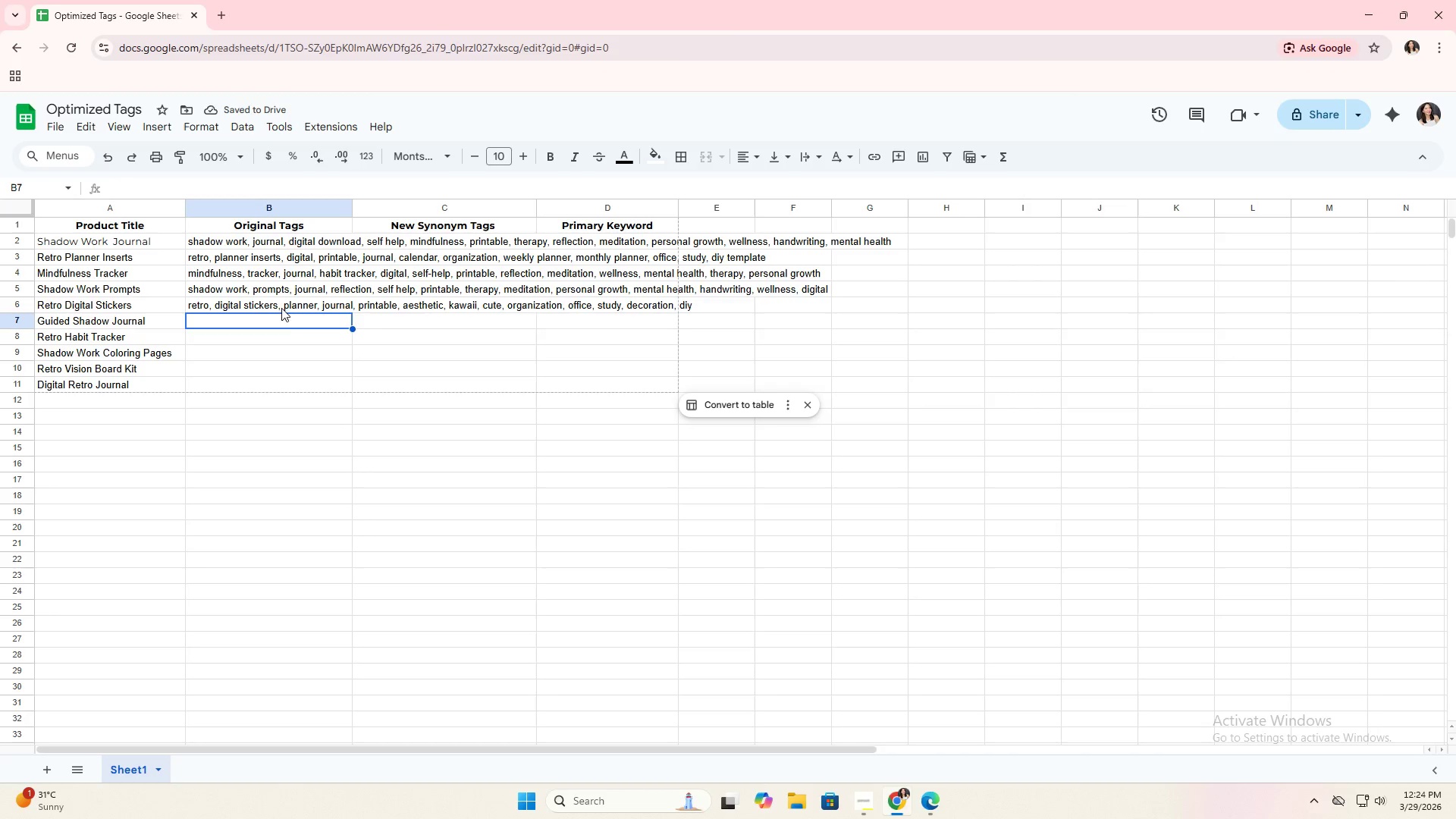 
key(Control+V)
 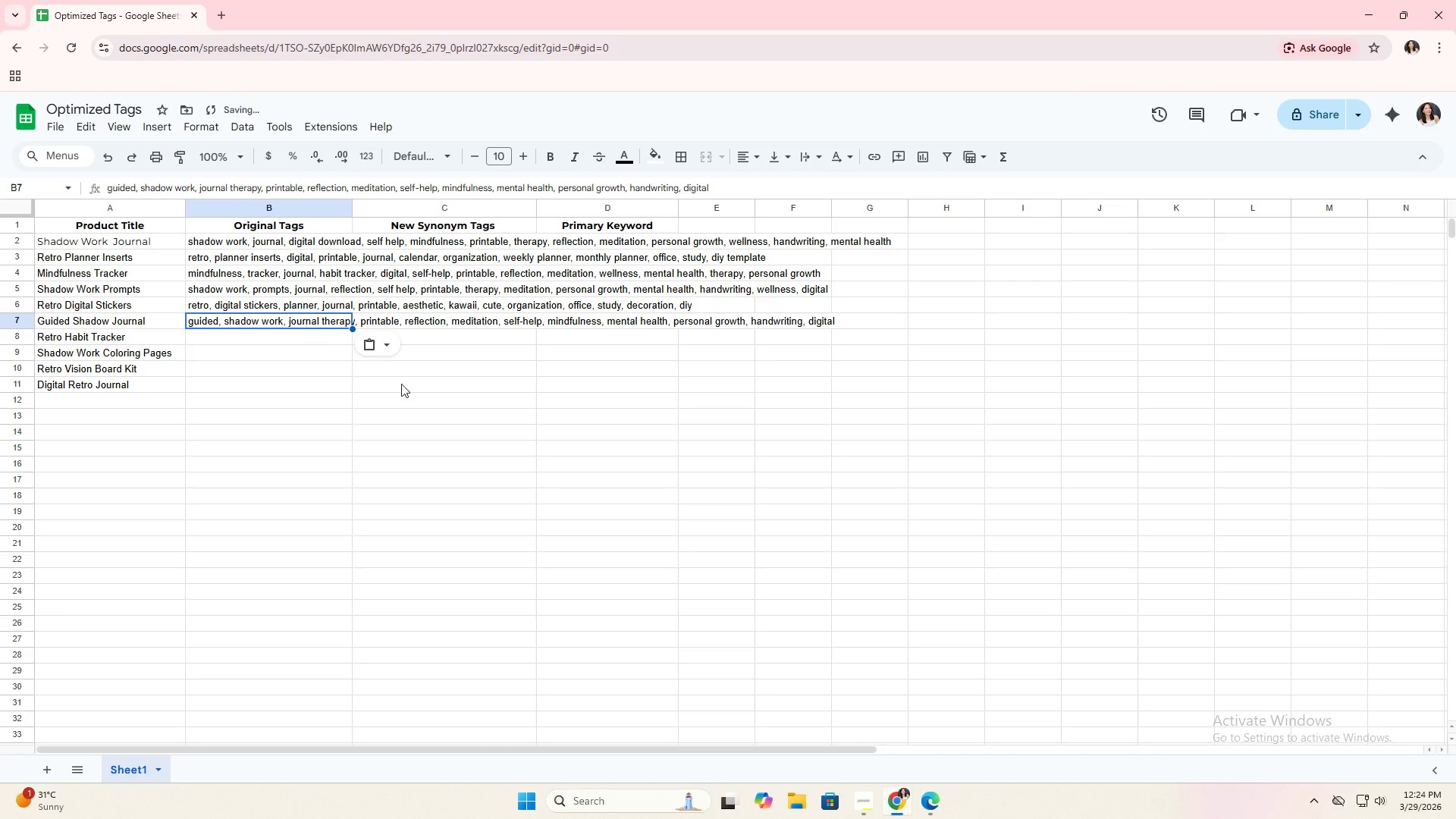 
key(Alt+AltLeft)
 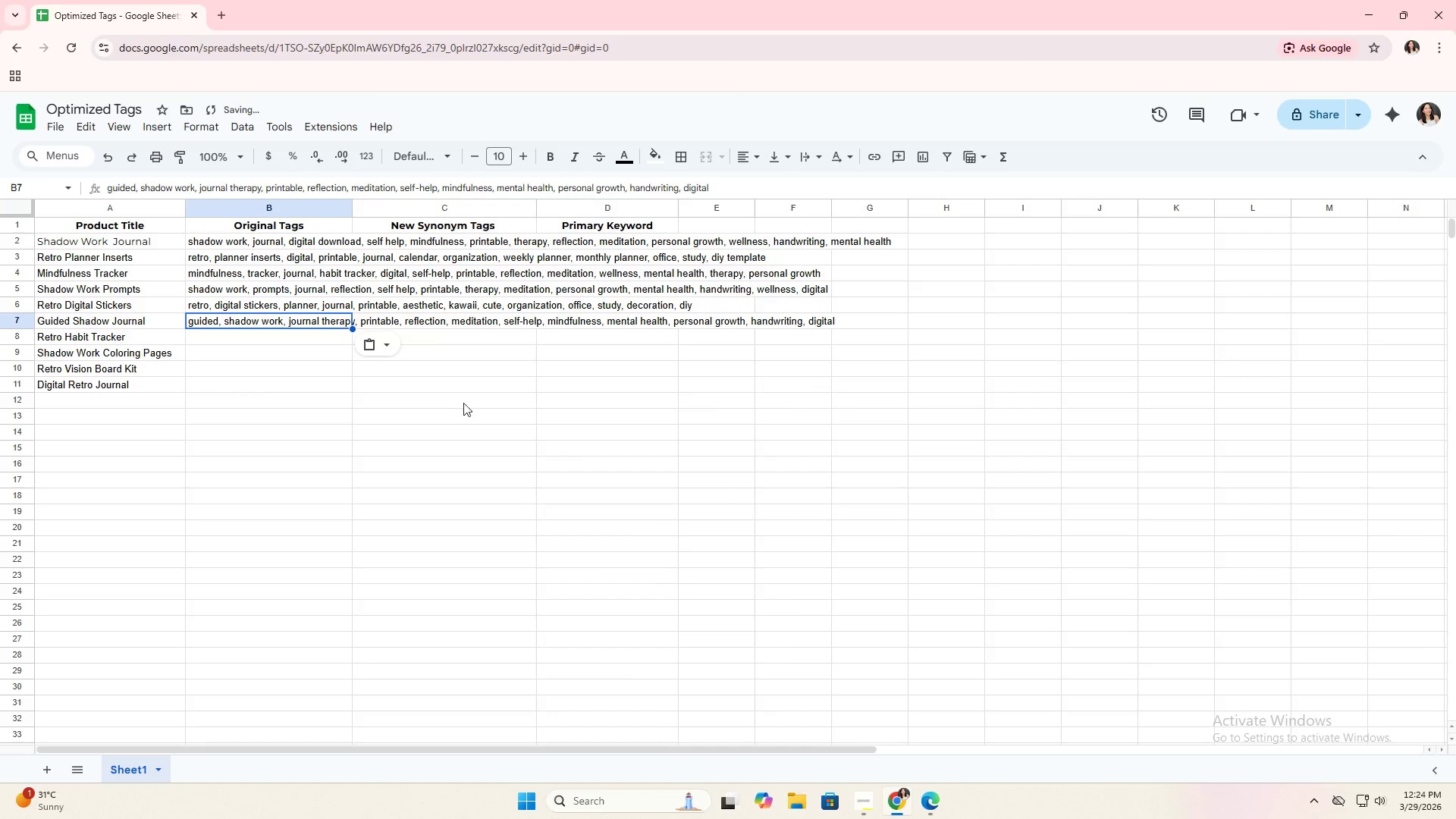 
key(Alt+Tab)
 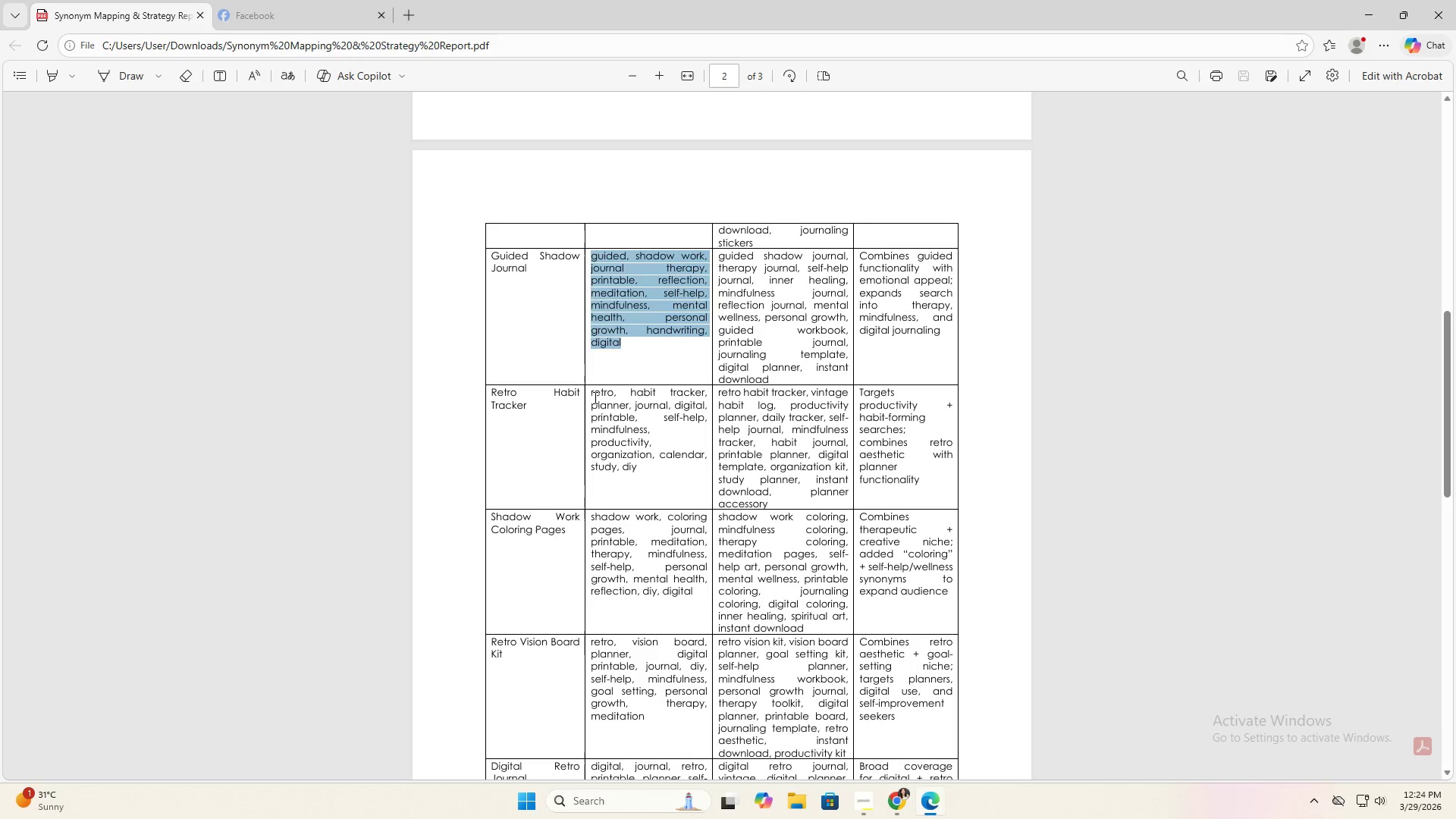 
left_click_drag(start_coordinate=[591, 393], to_coordinate=[652, 469])
 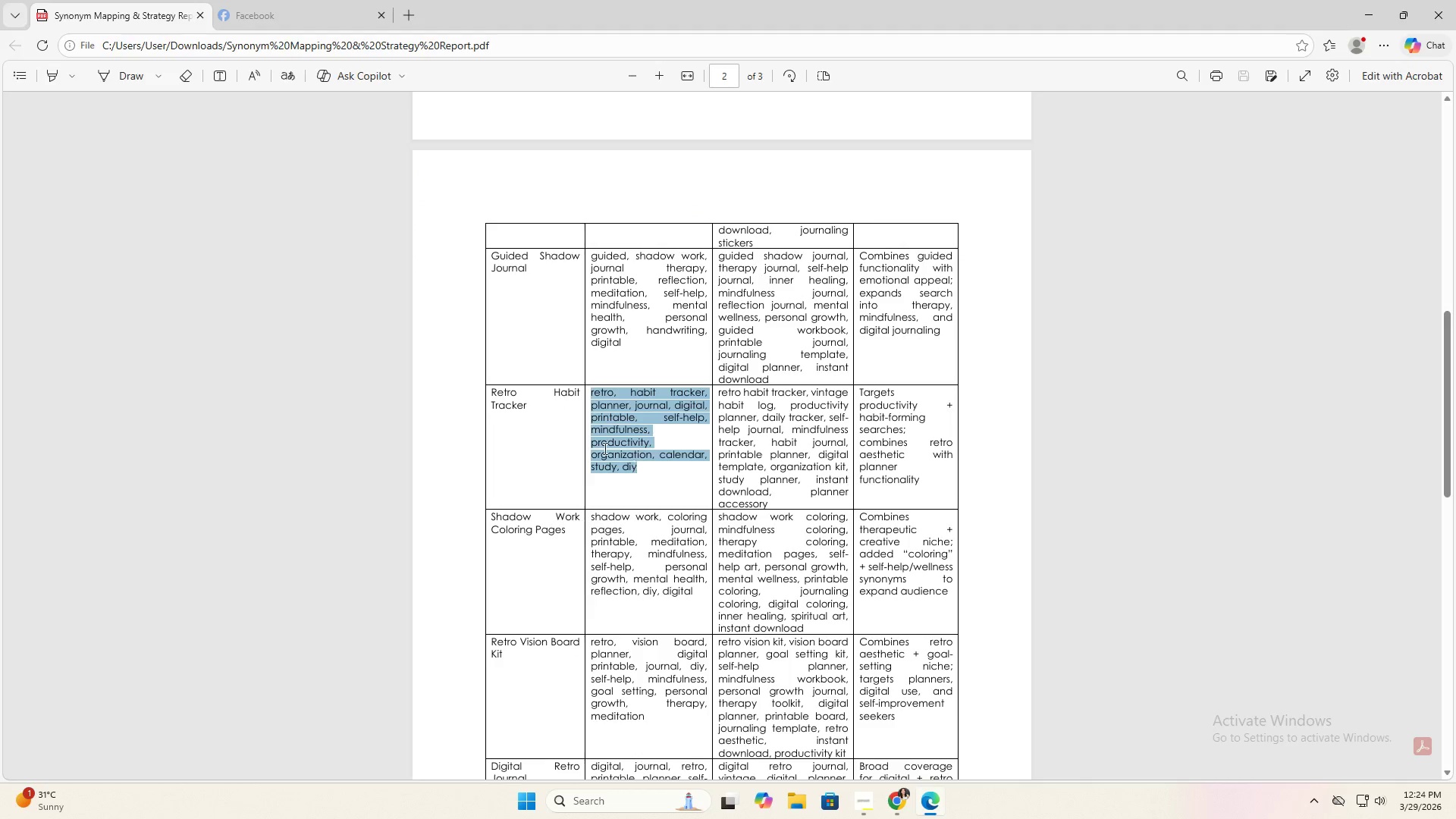 
key(Control+ControlLeft)
 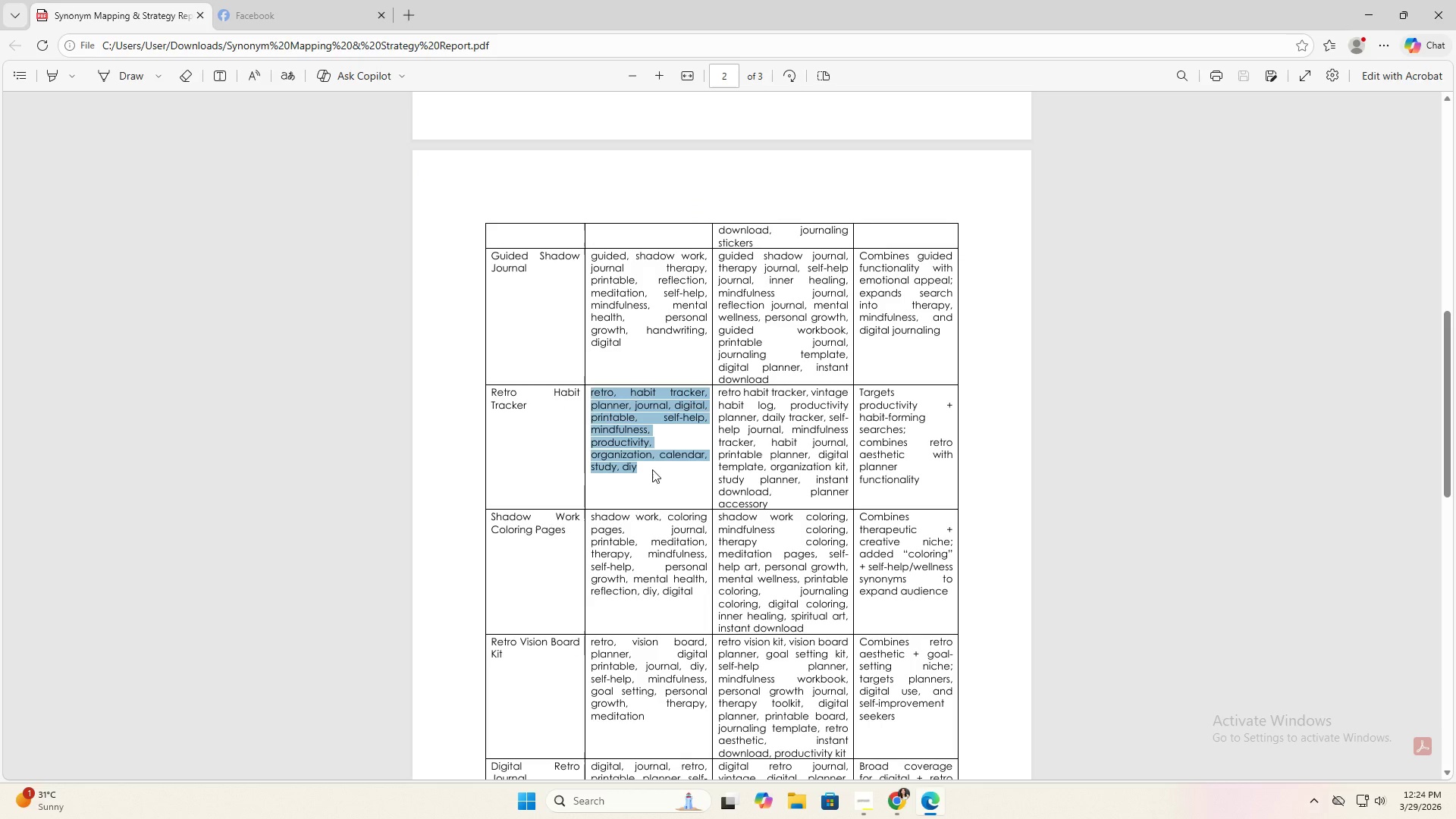 
key(Control+C)
 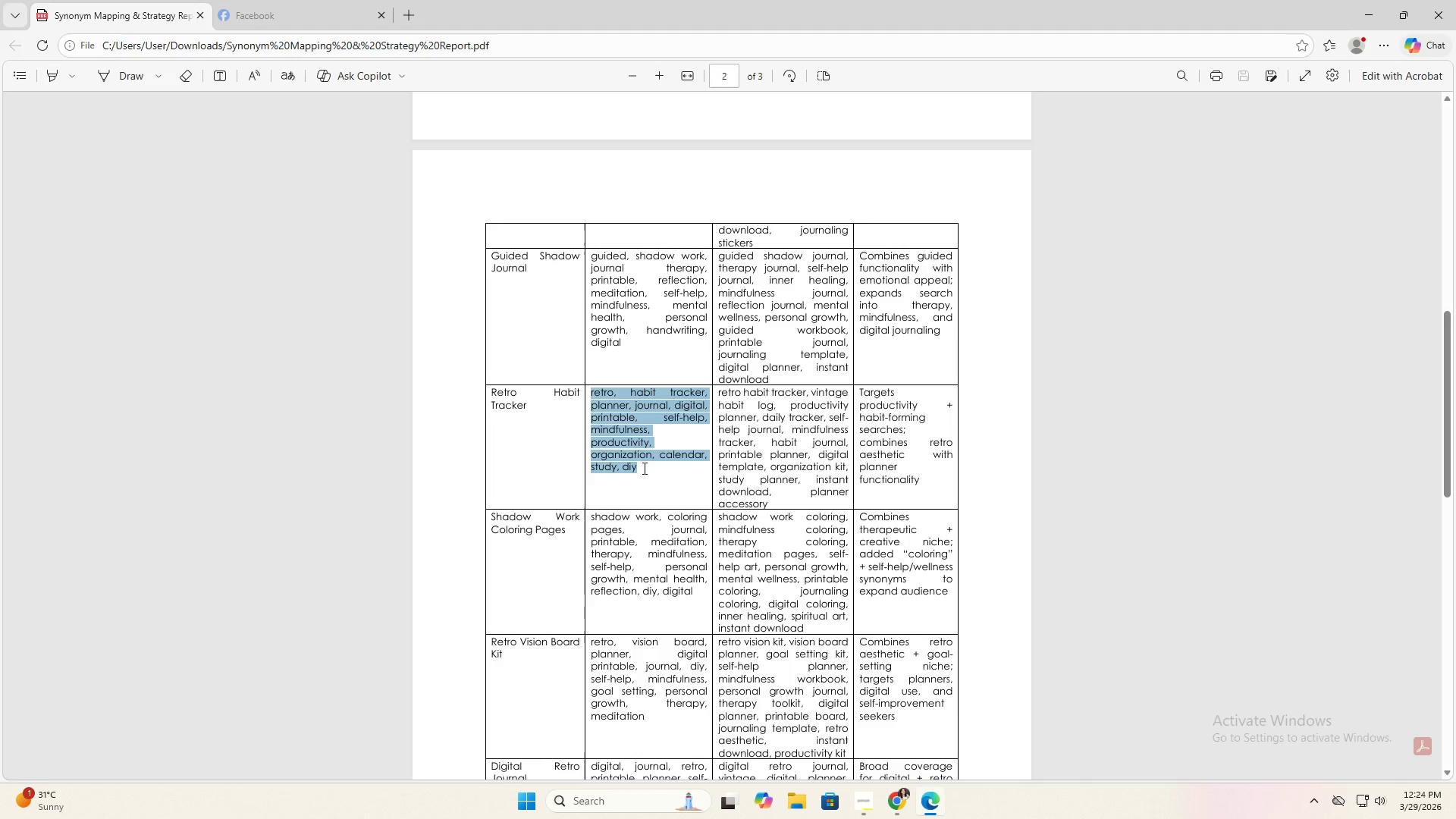 
key(Alt+AltLeft)
 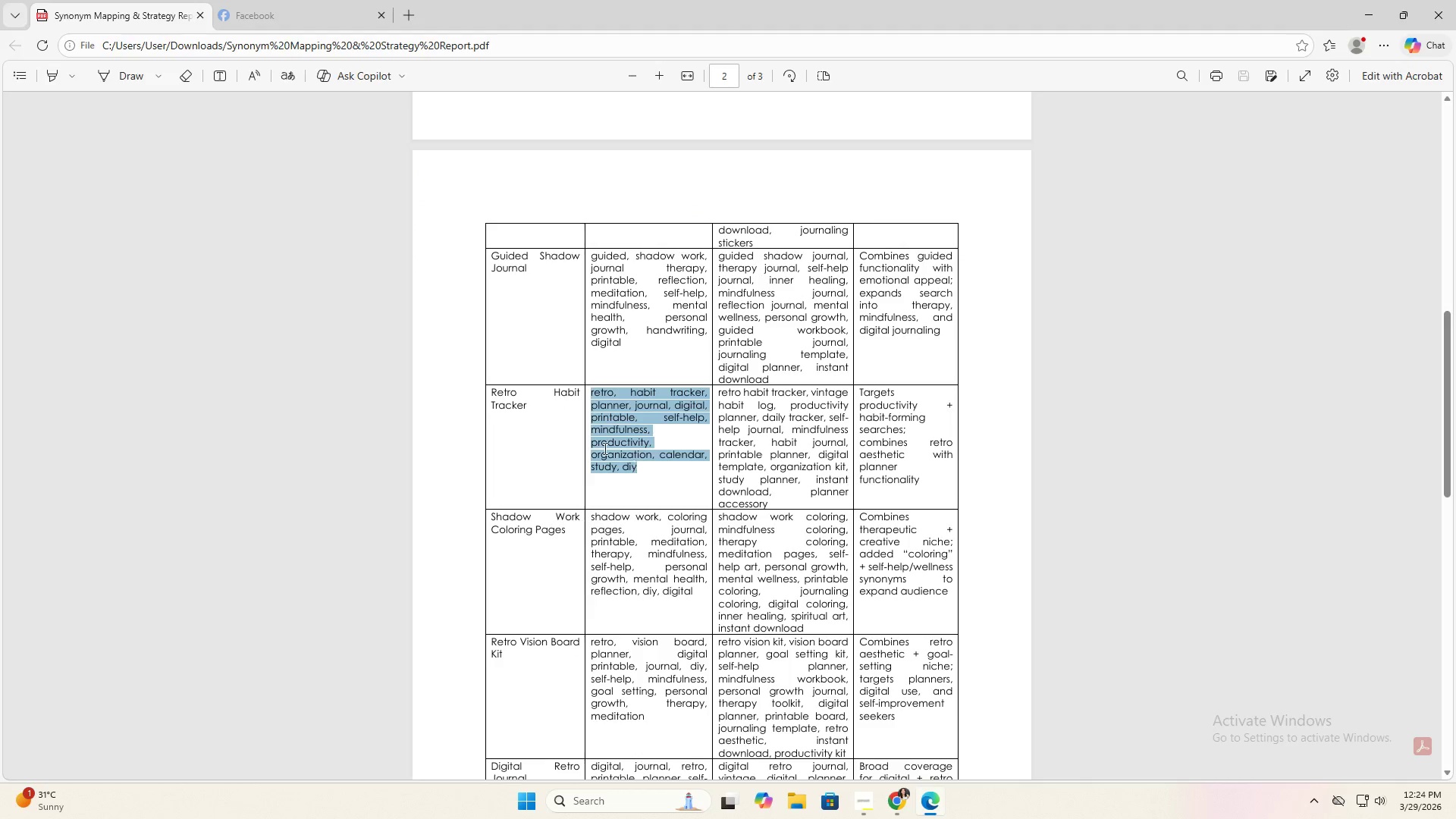 
key(Alt+Tab)
 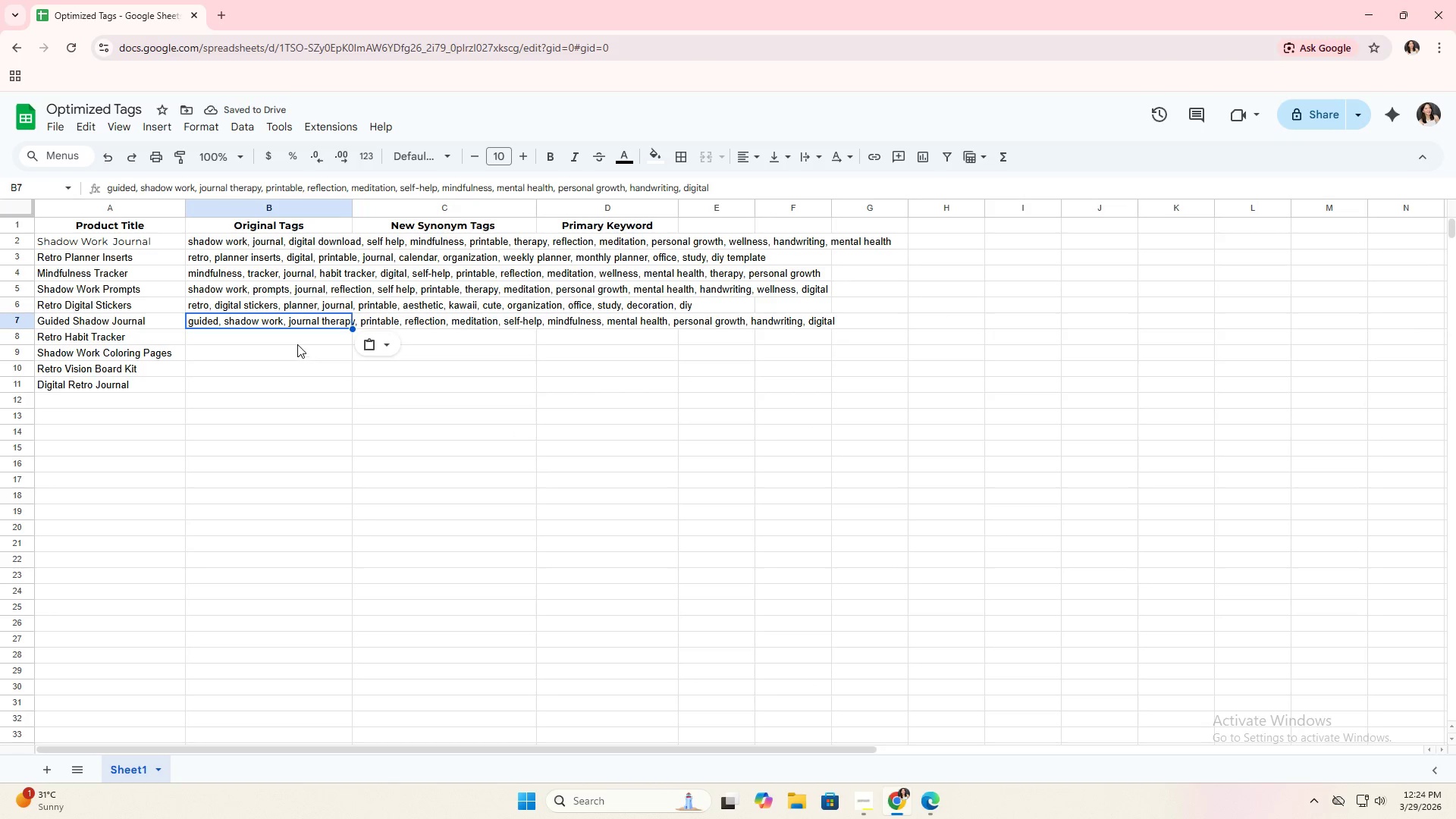 
left_click([297, 340])
 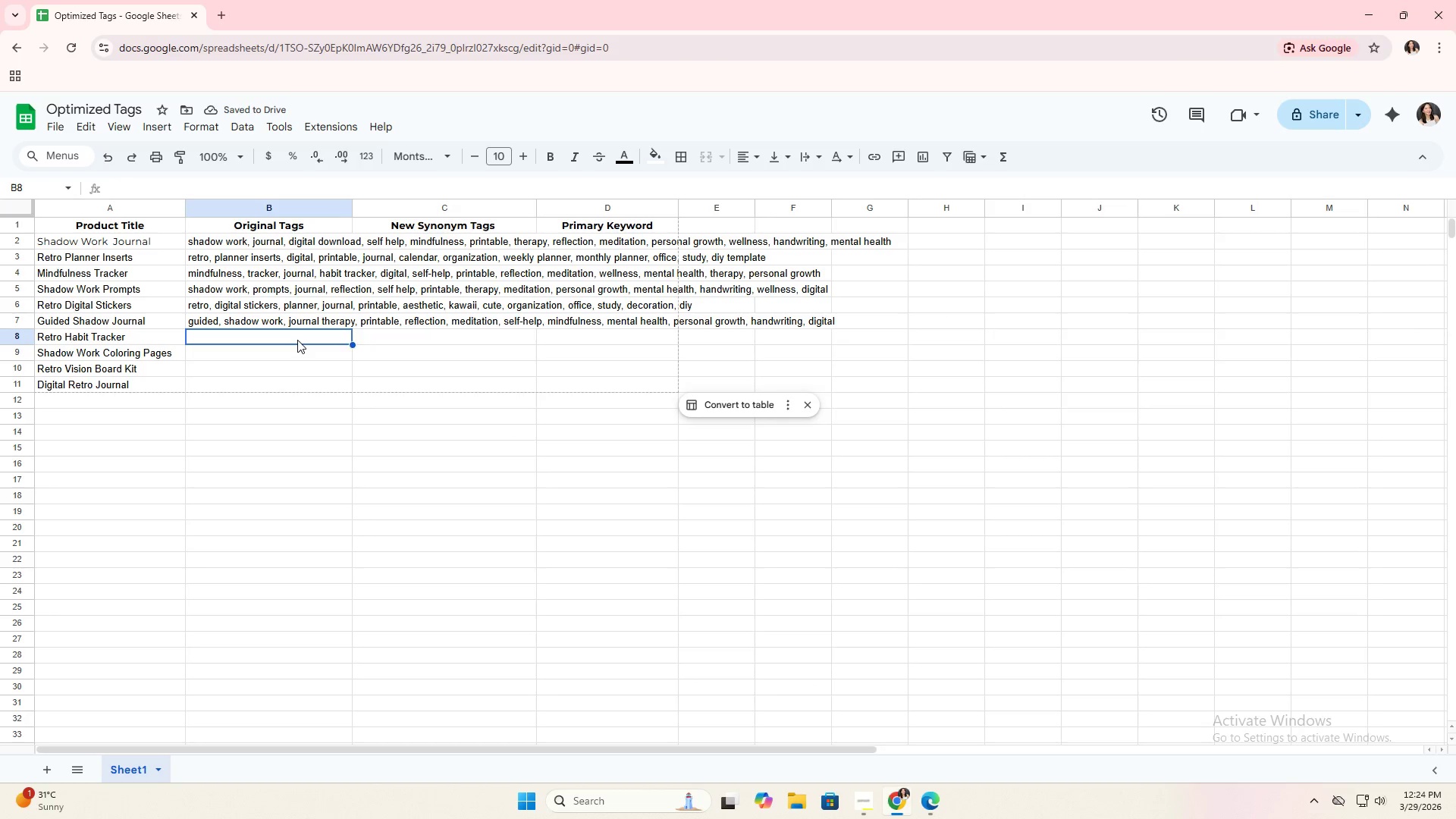 
key(Control+V)
 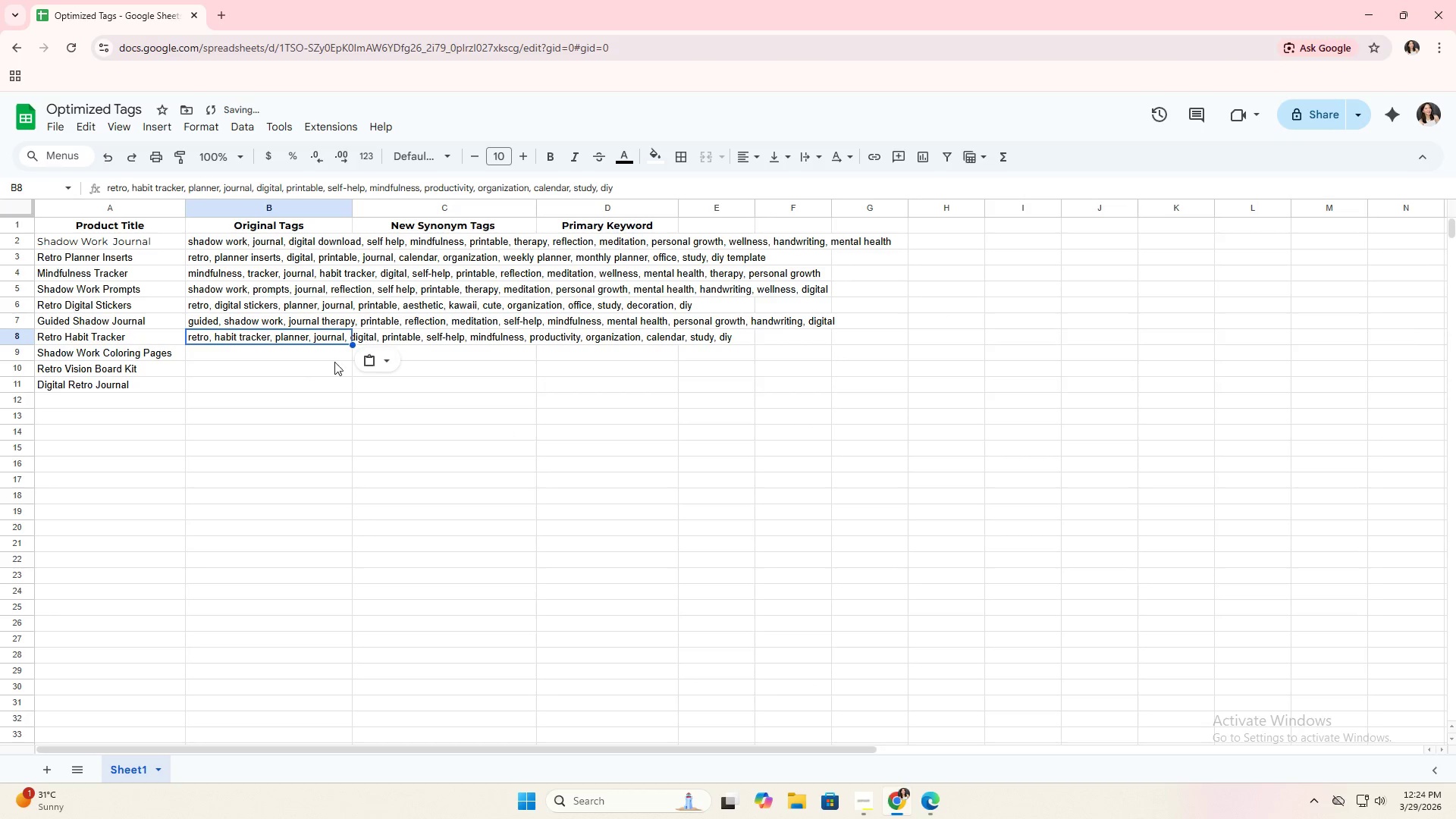 
left_click([329, 351])
 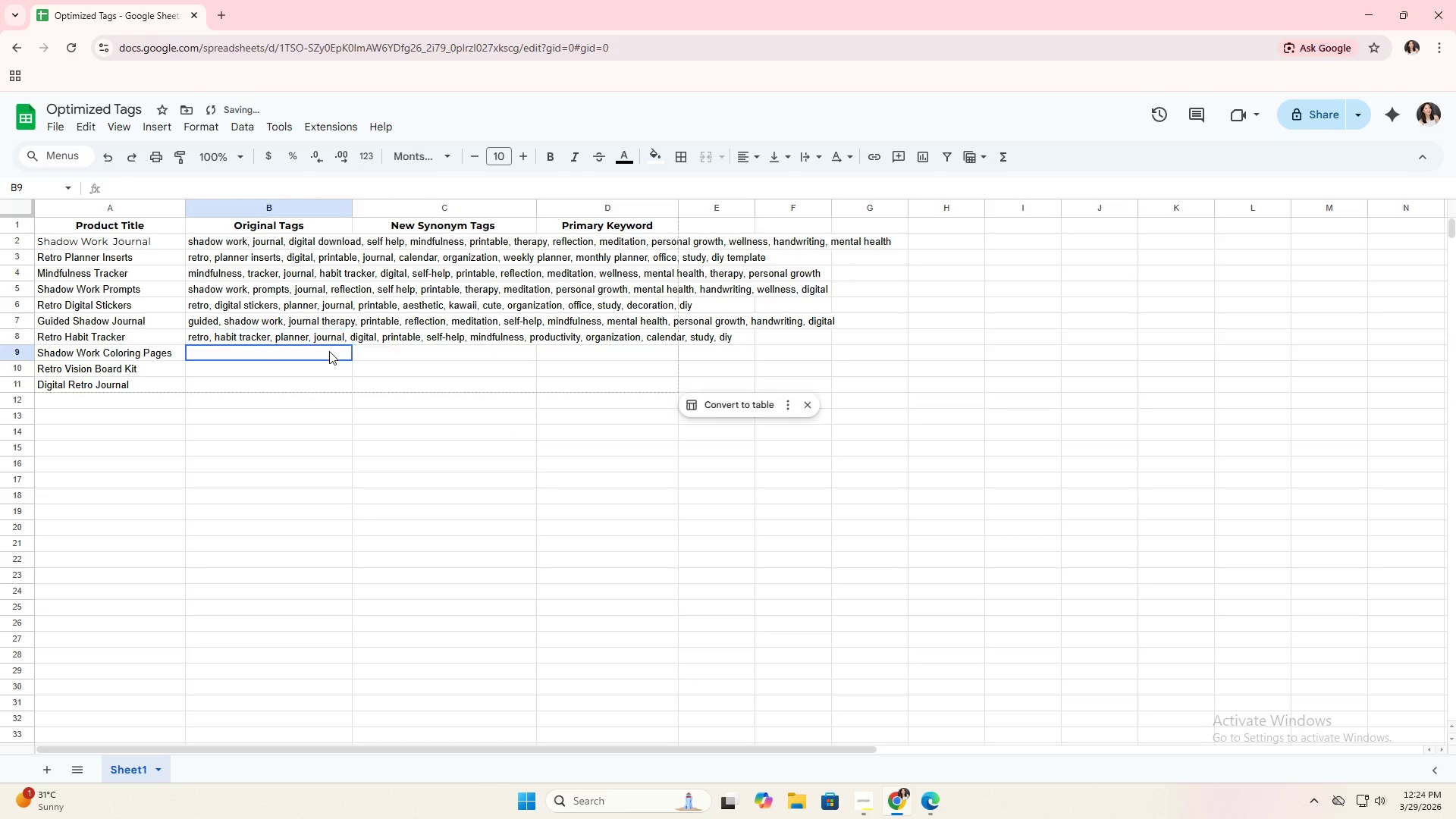 
key(Alt+AltLeft)
 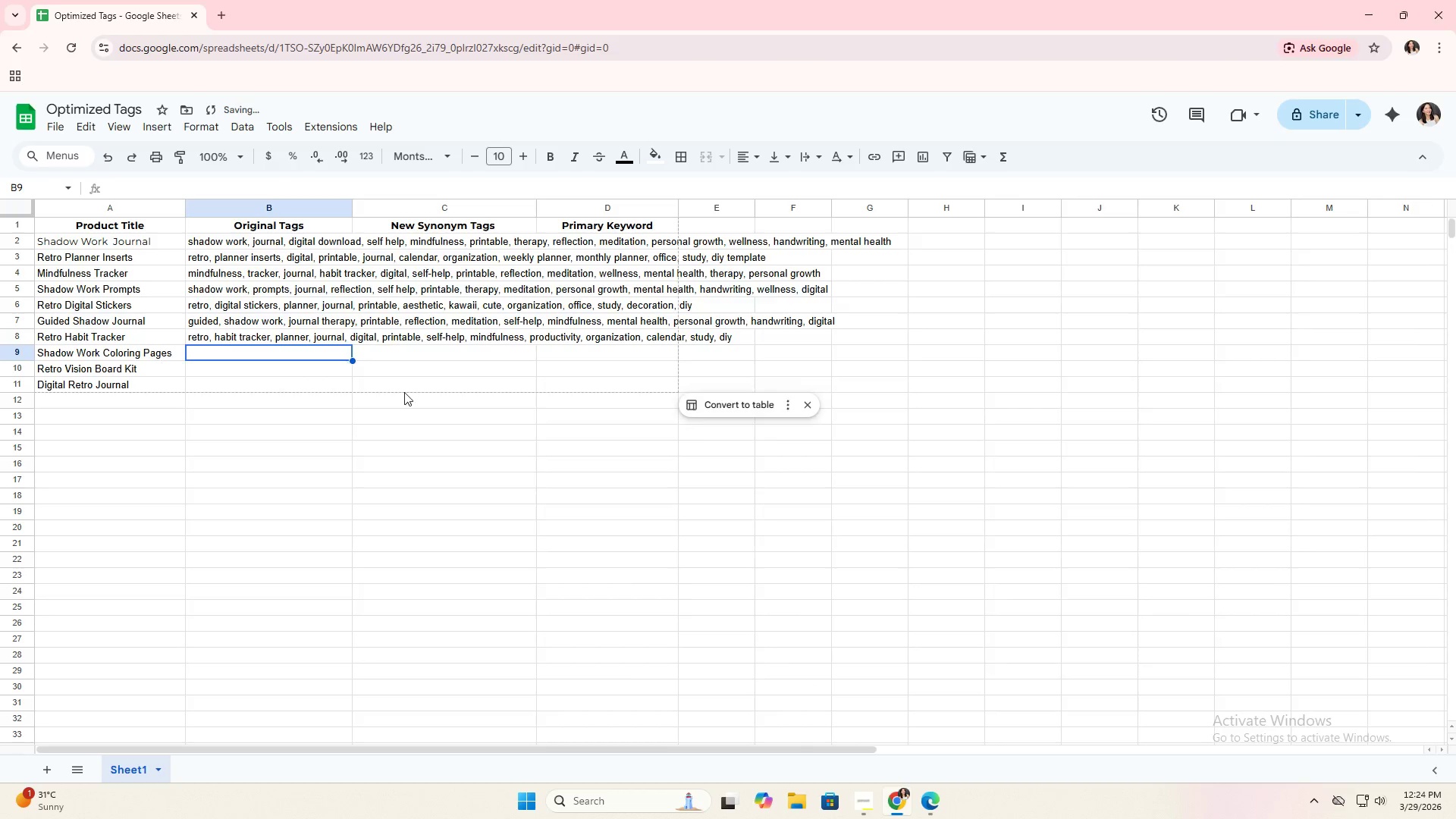 
key(Alt+Tab)
 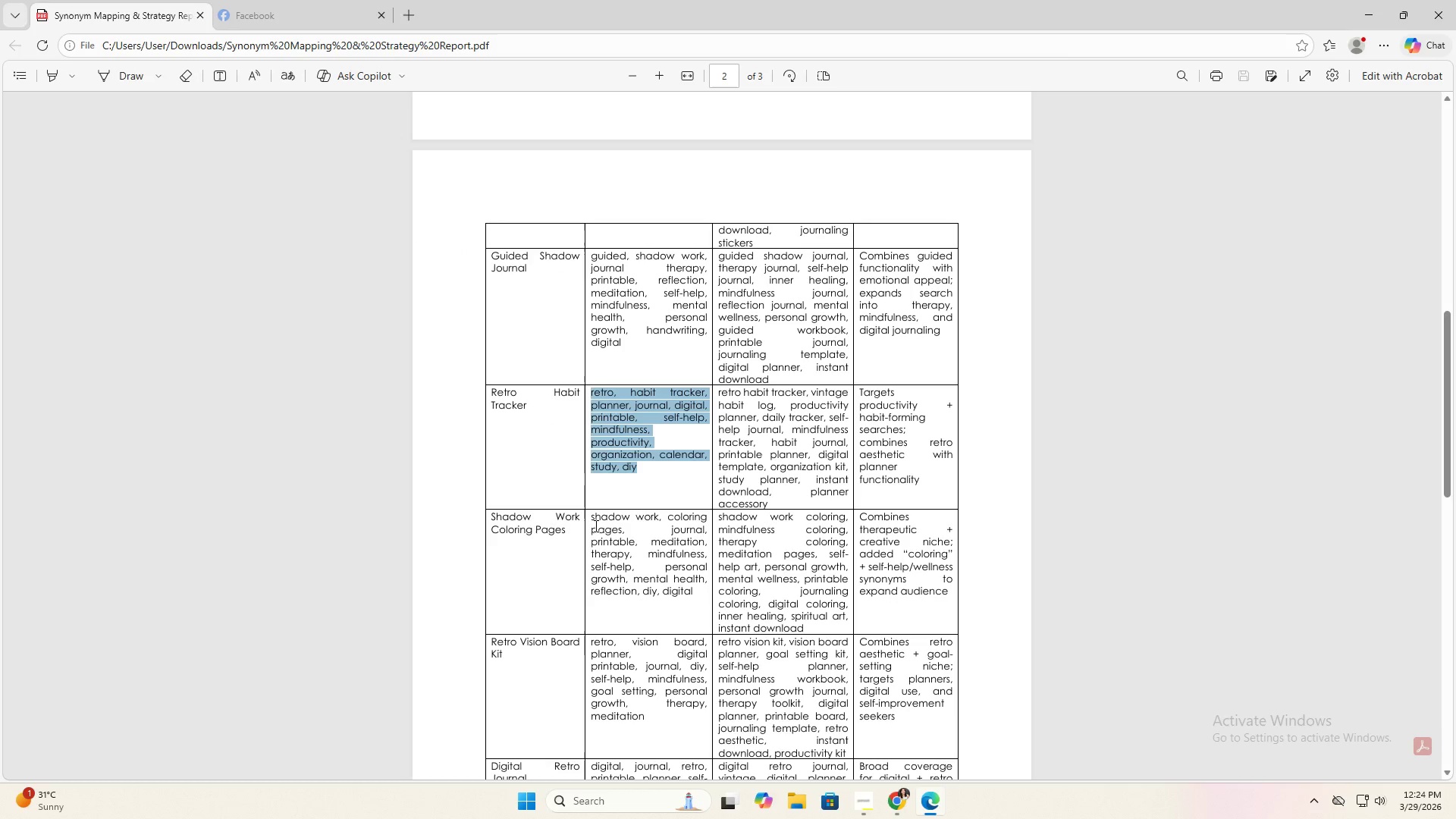 
left_click_drag(start_coordinate=[592, 522], to_coordinate=[693, 598])
 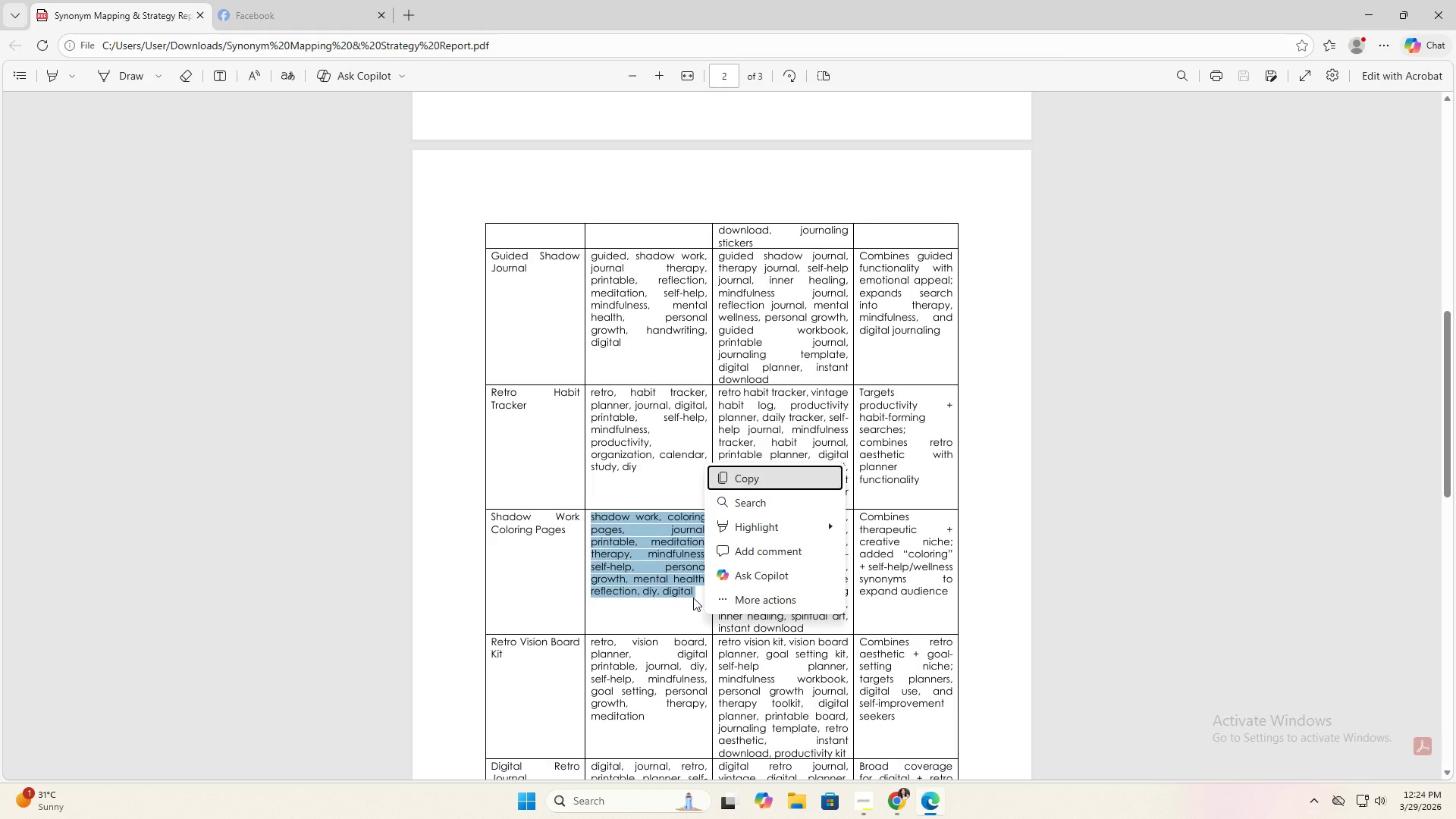 
key(Control+C)
 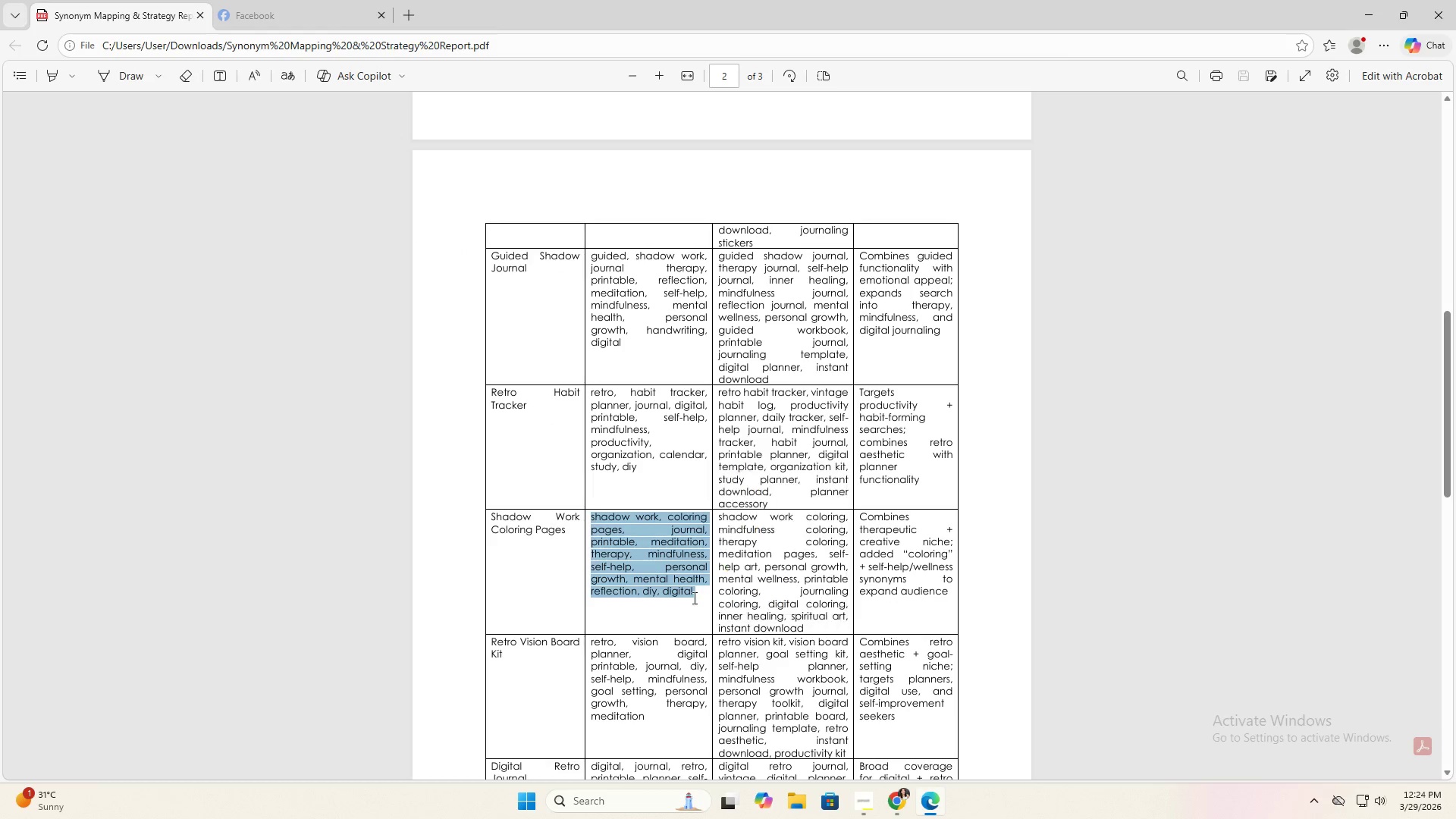 
key(Alt+Tab)
 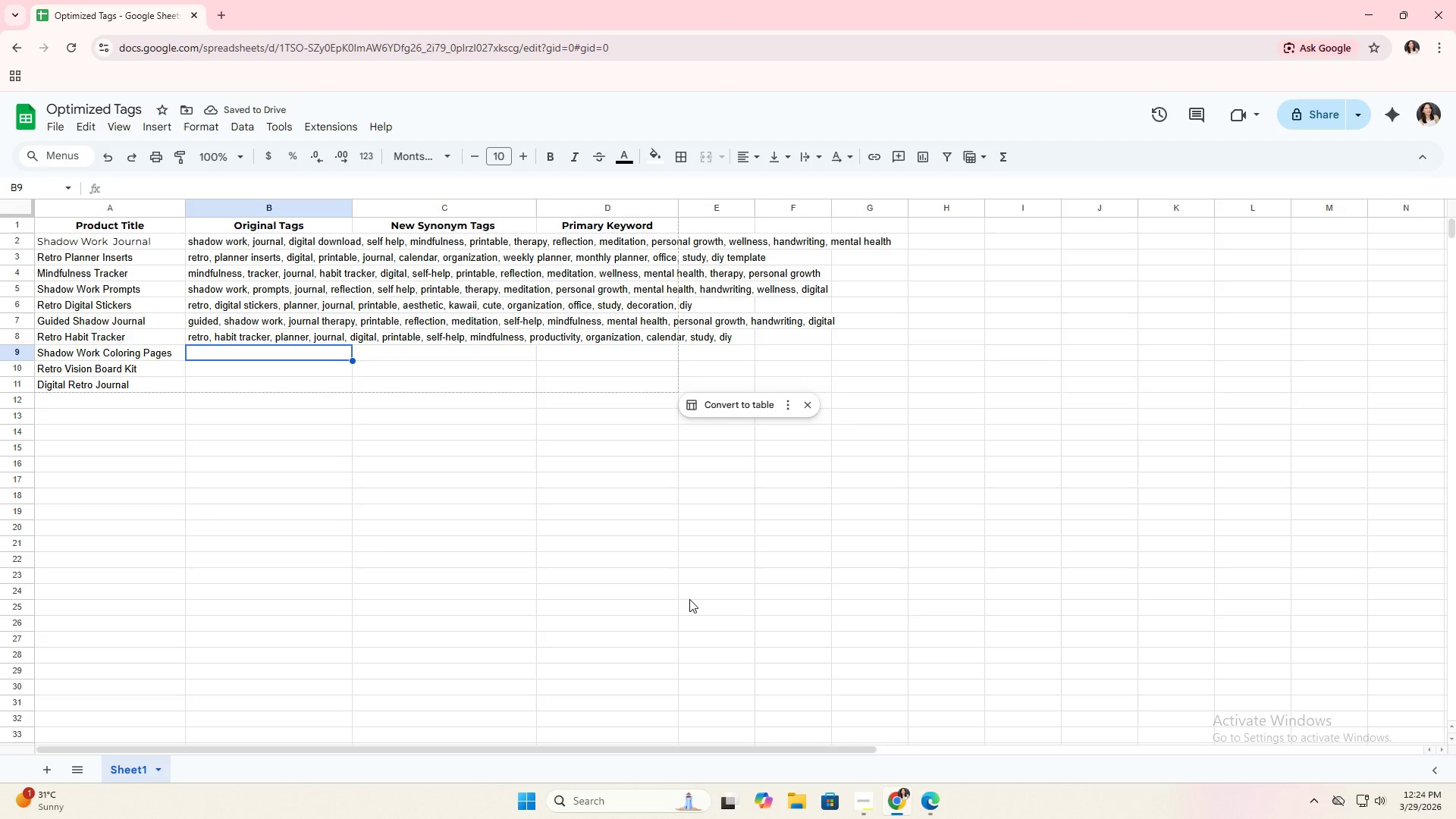 
key(Control+V)
 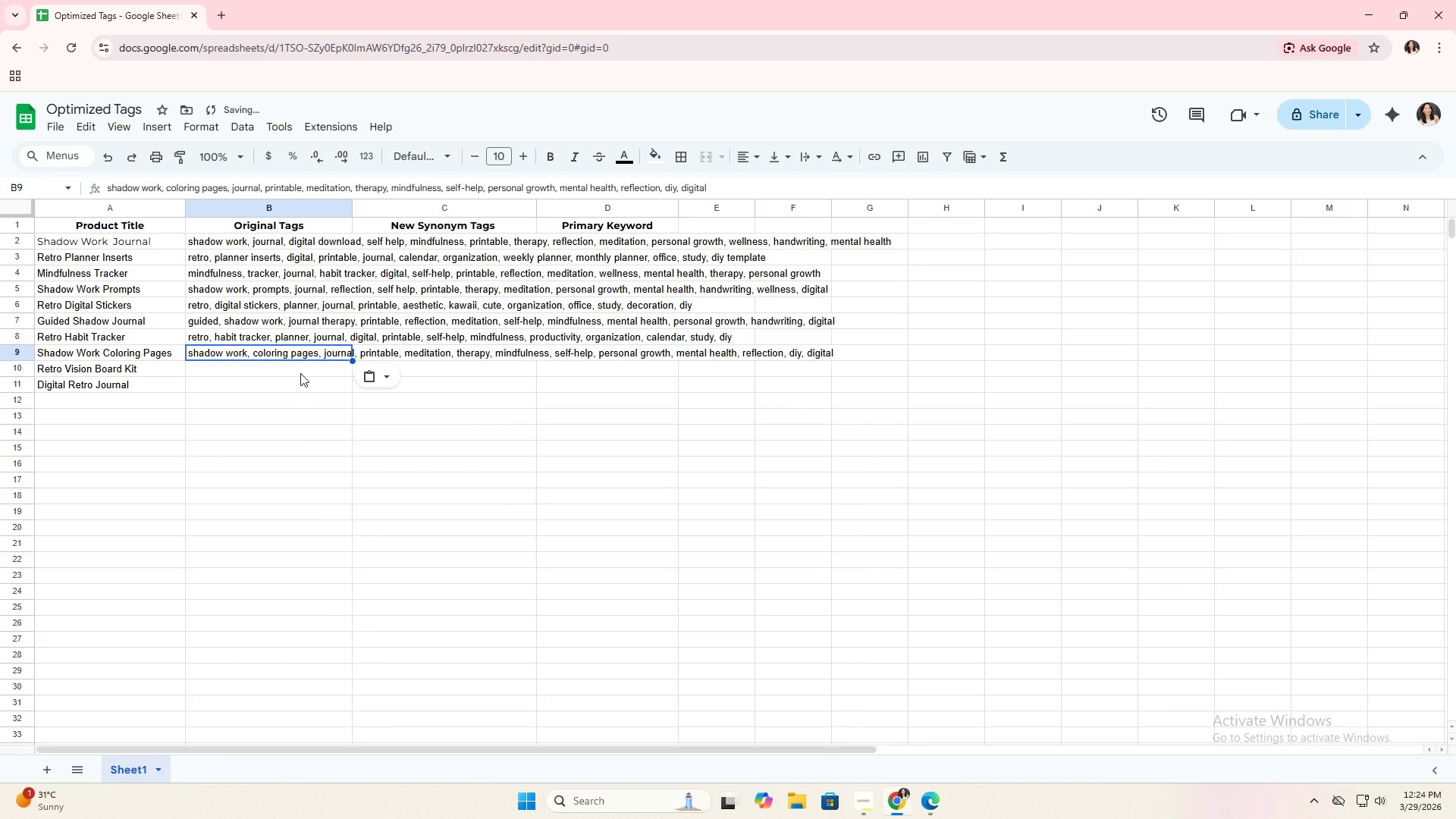 
left_click([303, 370])
 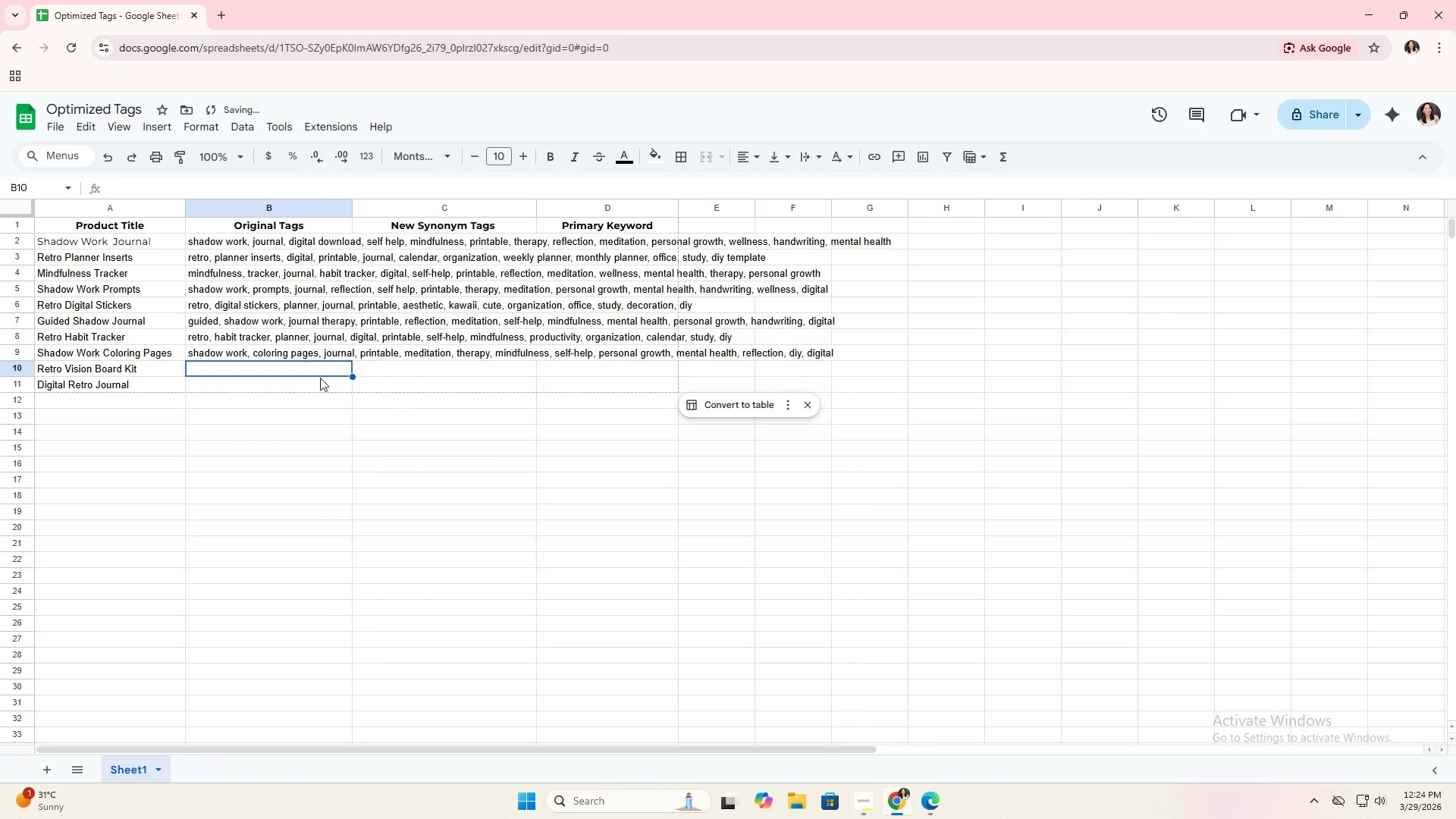 
key(Alt+AltLeft)
 